 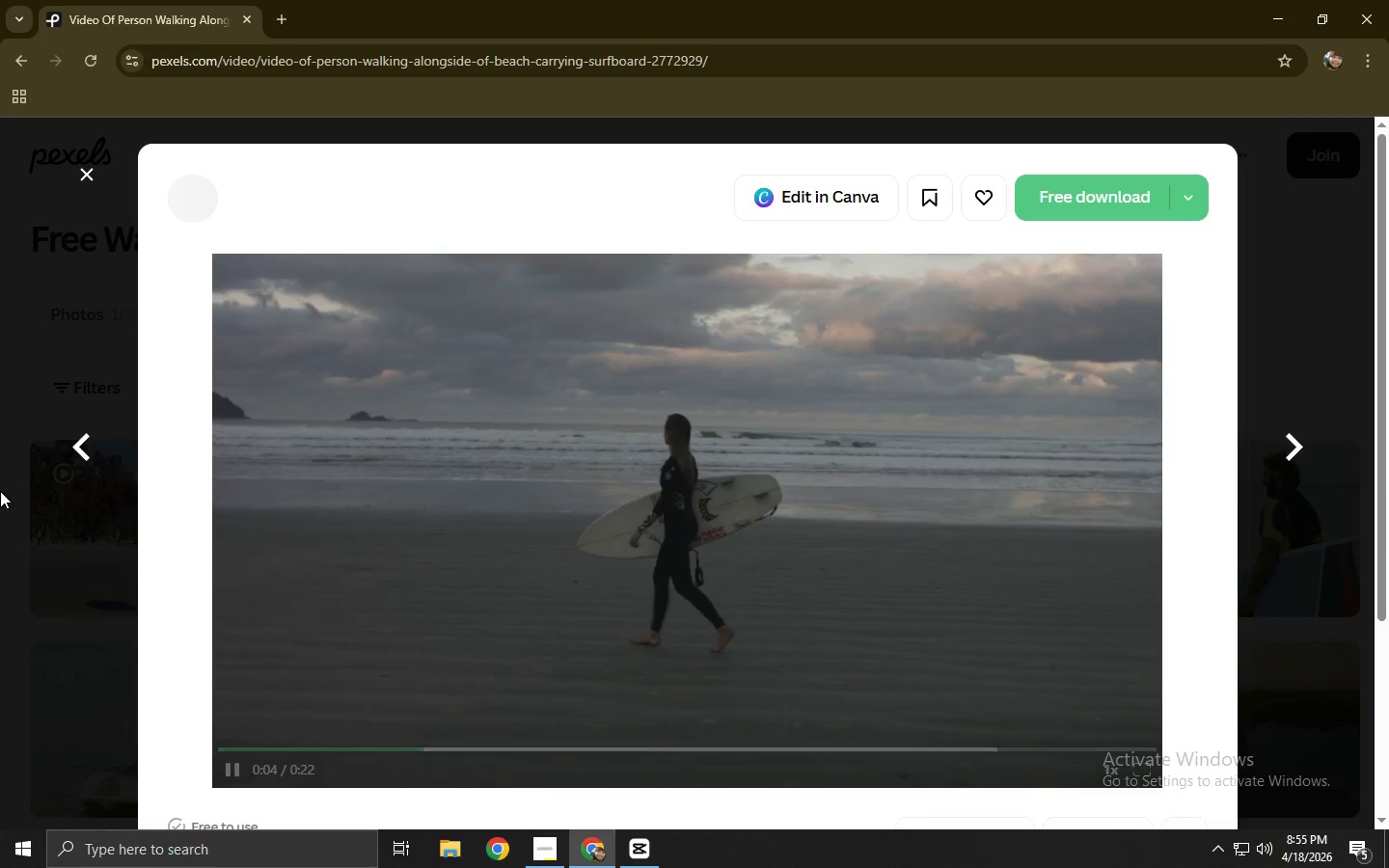 
left_click([513, 512])
 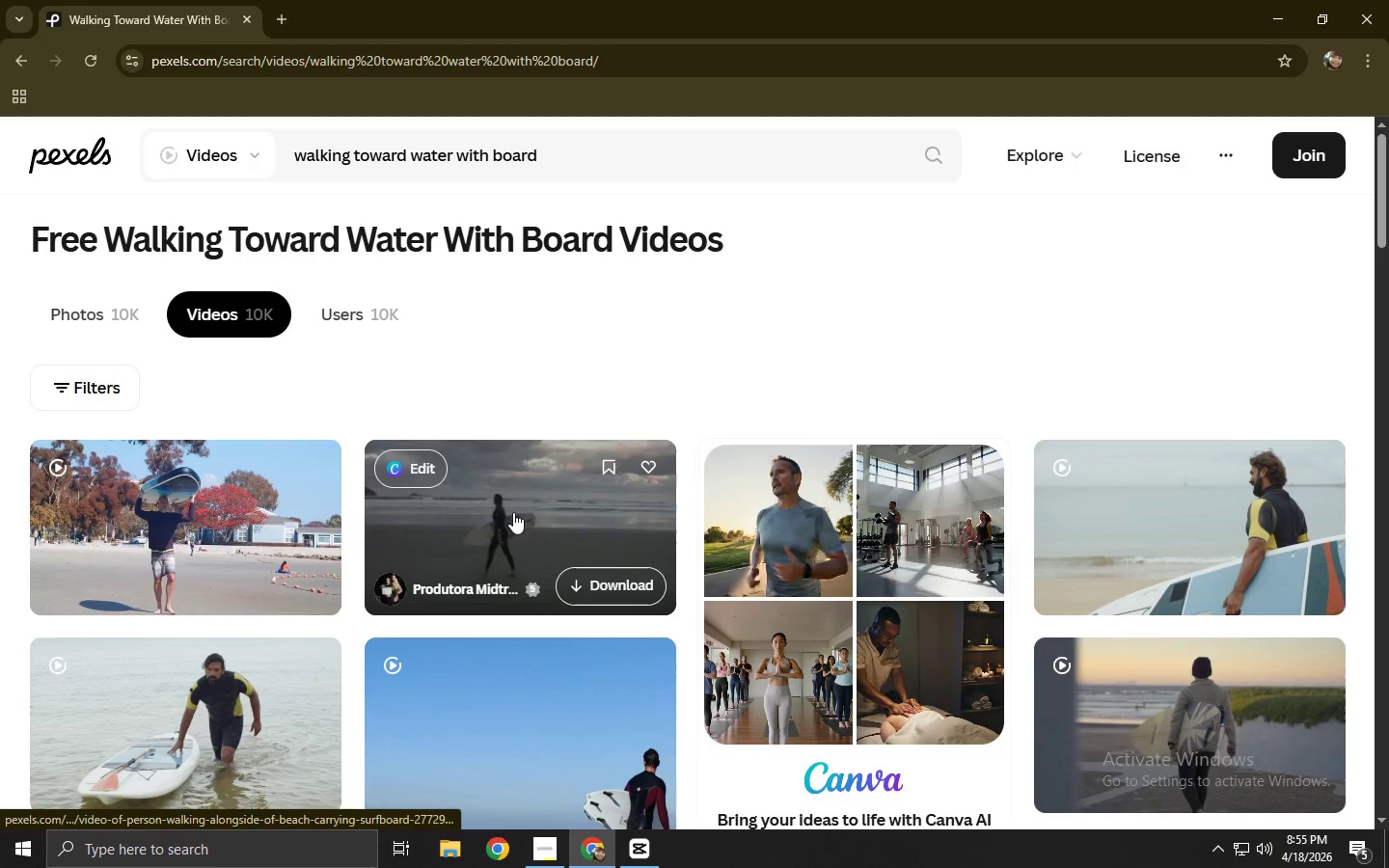 
scroll: coordinate [513, 512], scroll_direction: down, amount: 14.0
 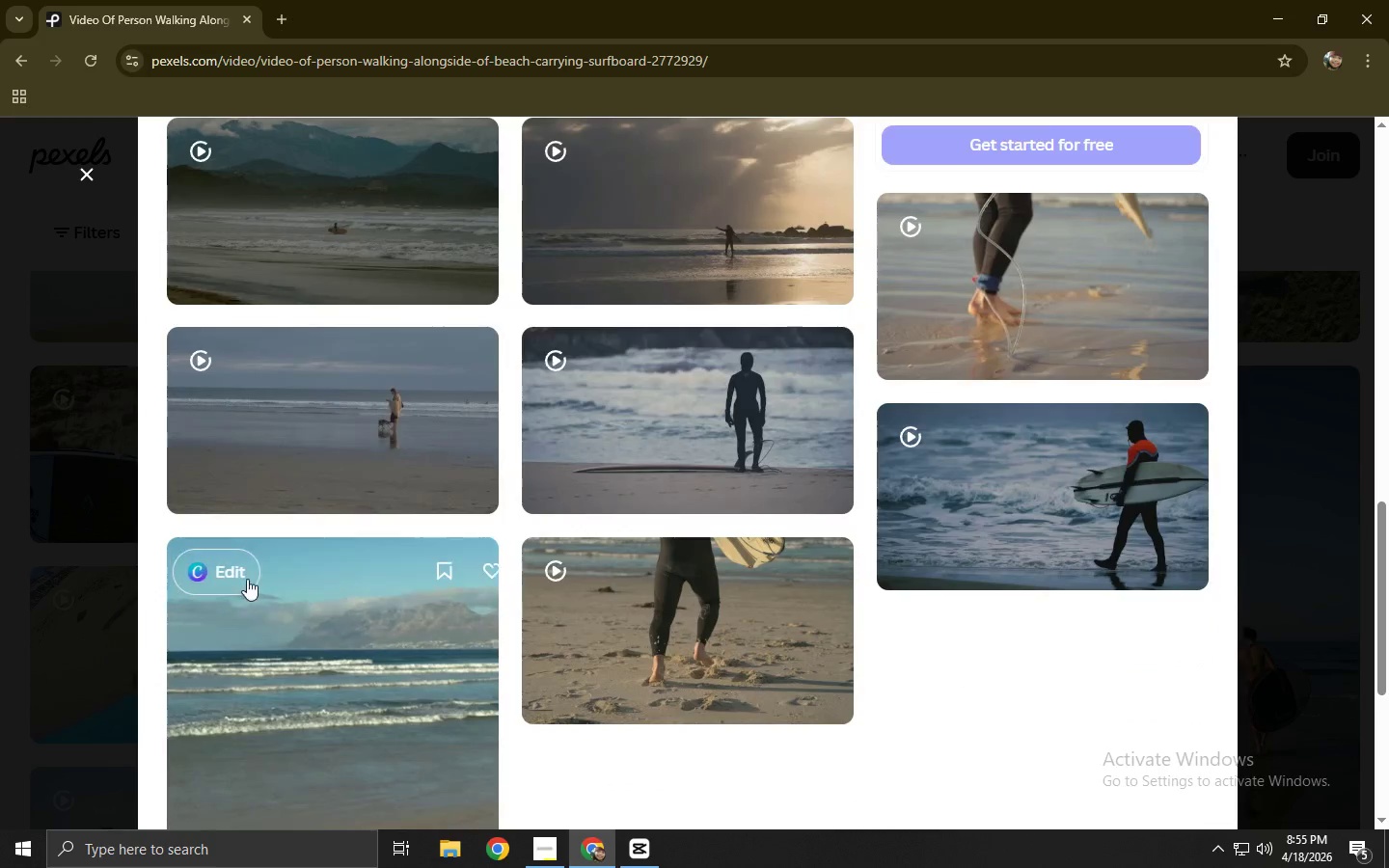 
scroll: coordinate [201, 540], scroll_direction: up, amount: 1.0
 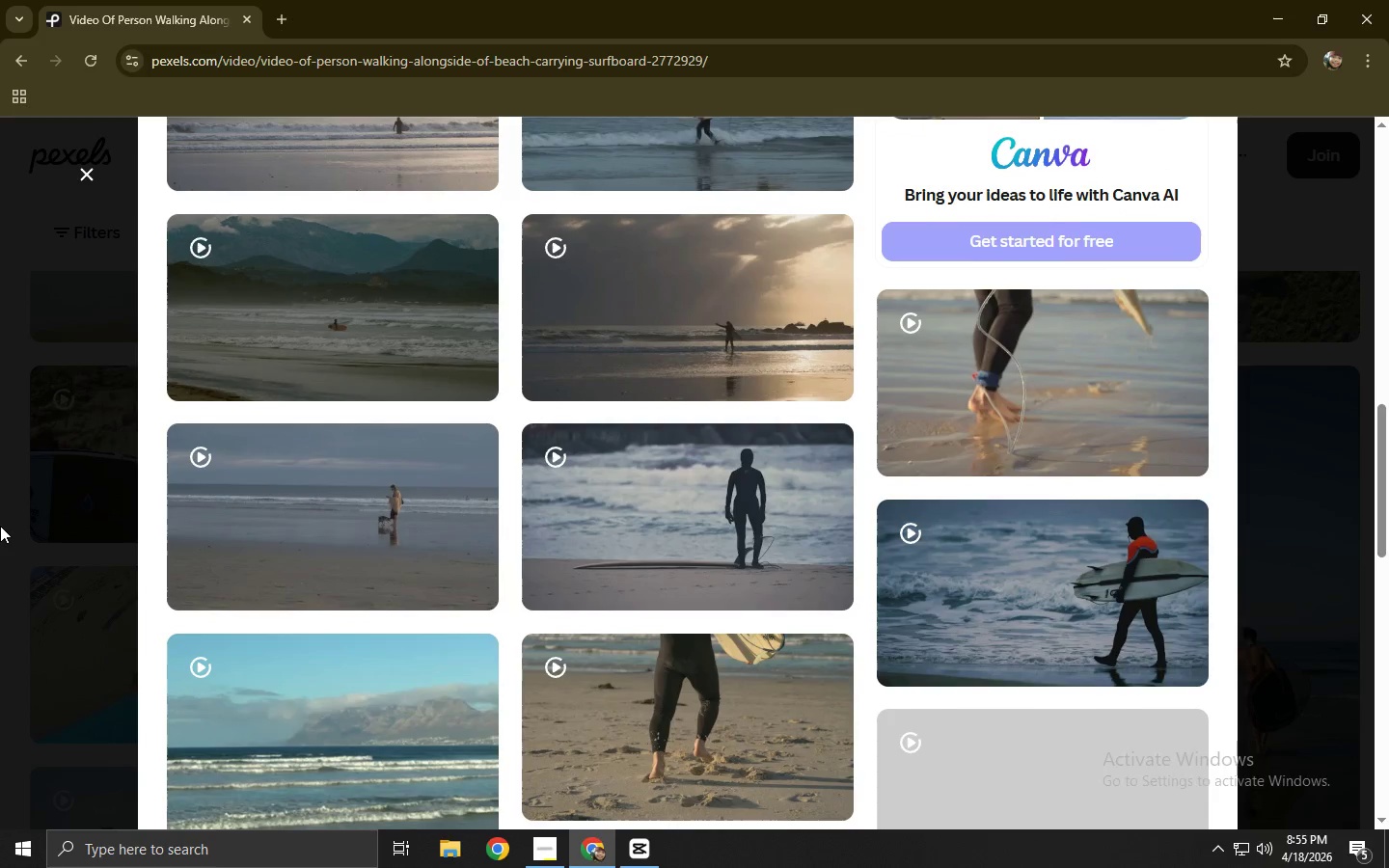 
left_click([0, 526])
 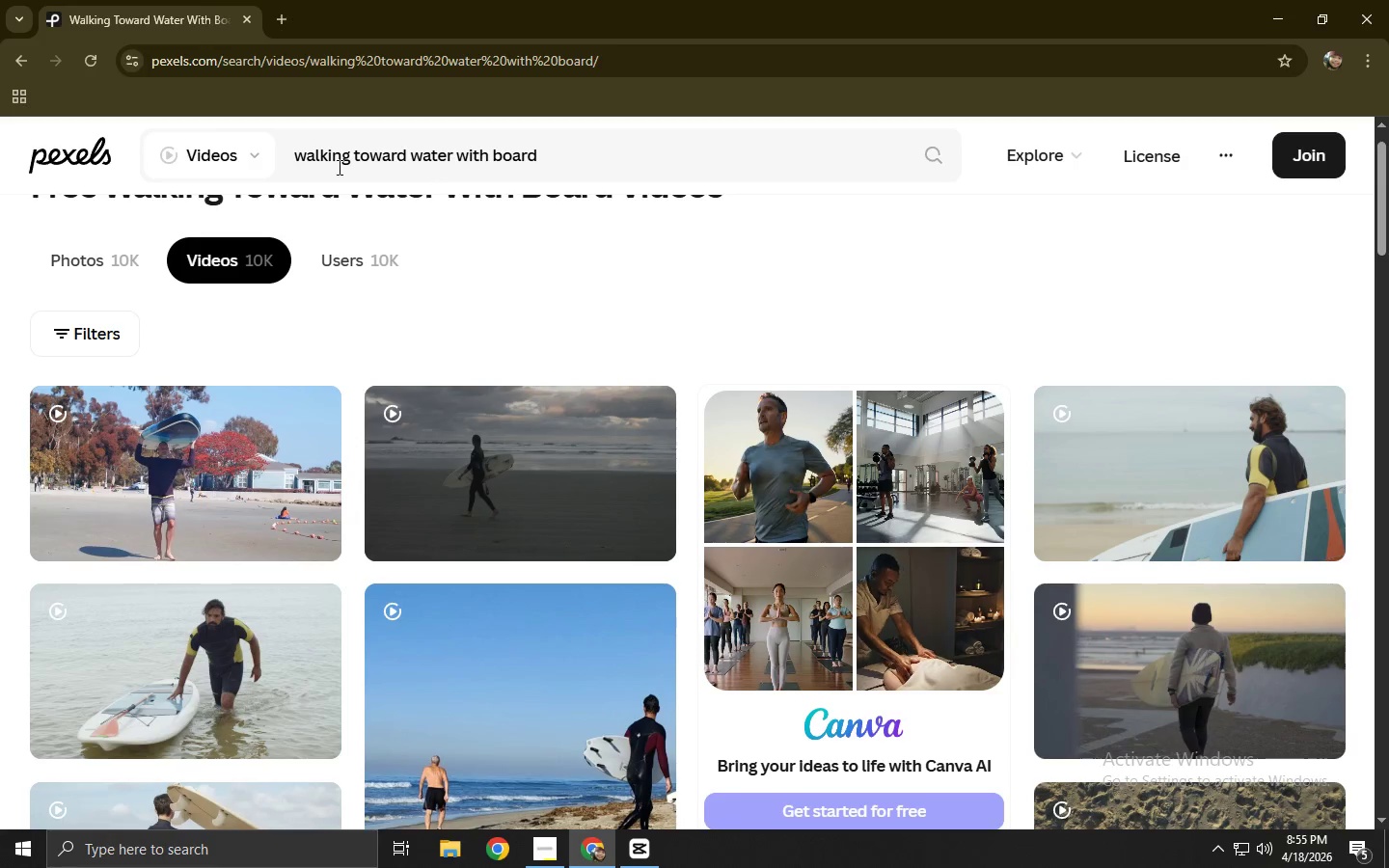 
left_click([295, 157])
 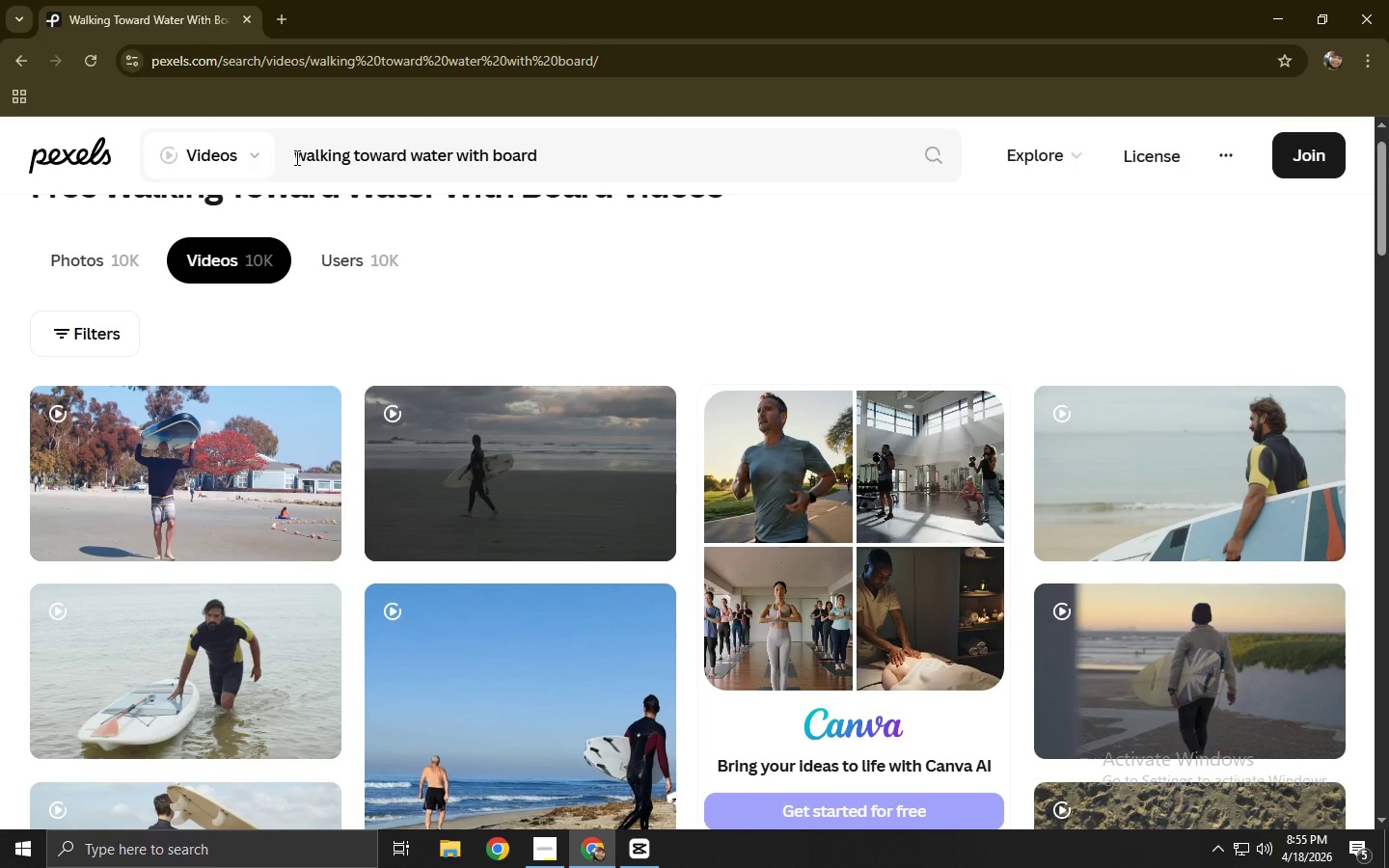 
type(woman)
 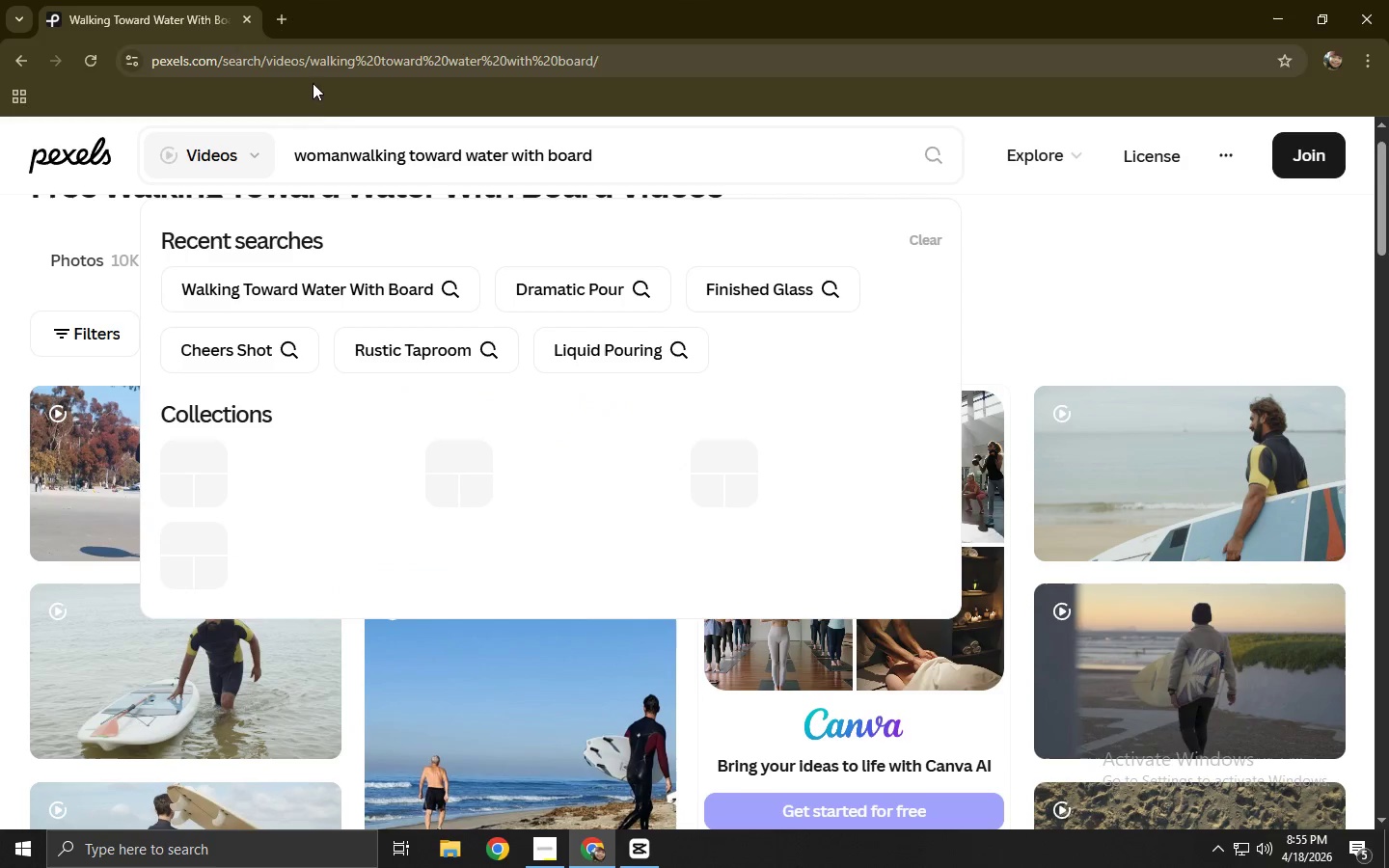 
key(Space)
 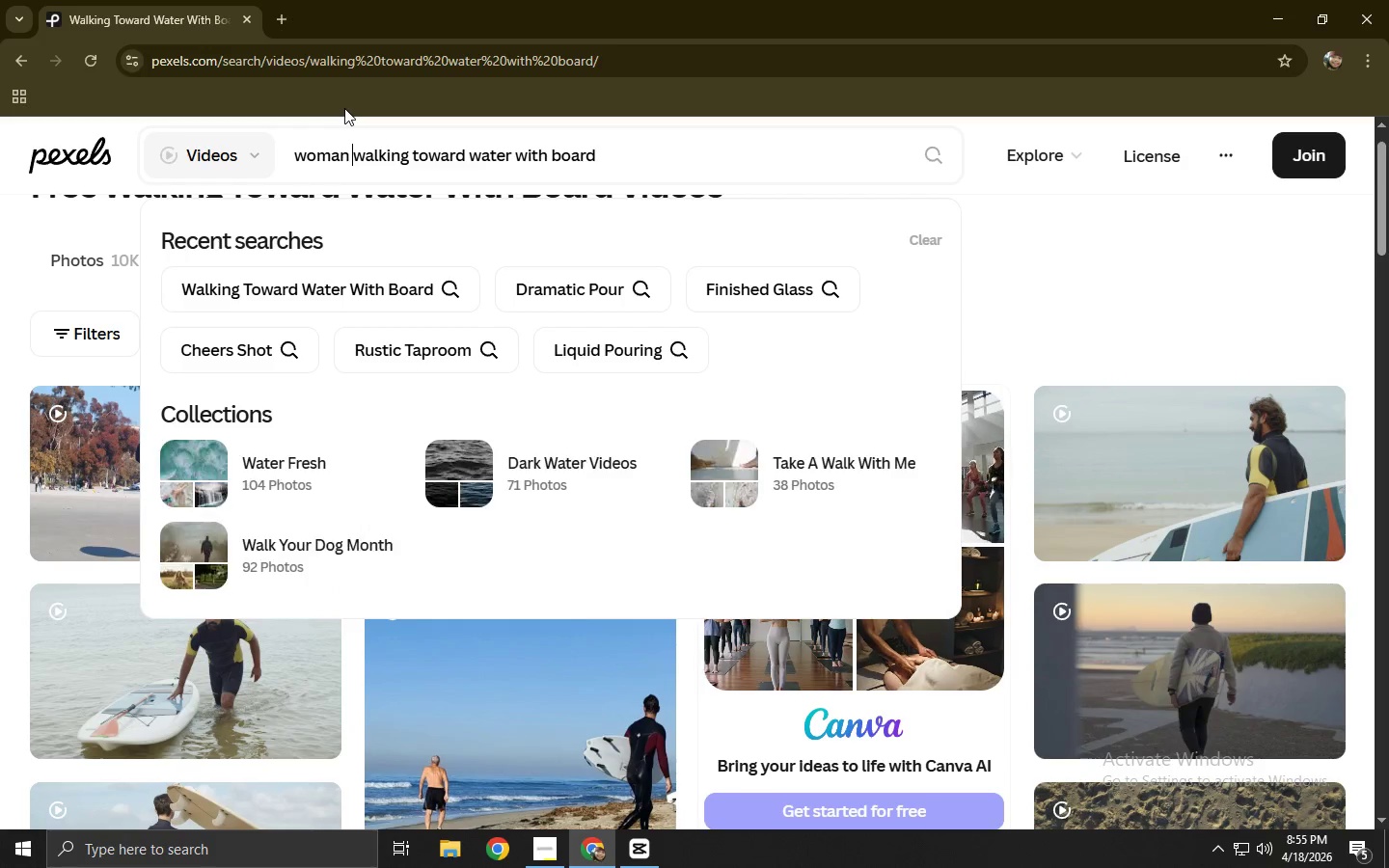 
key(NumpadEnter)
 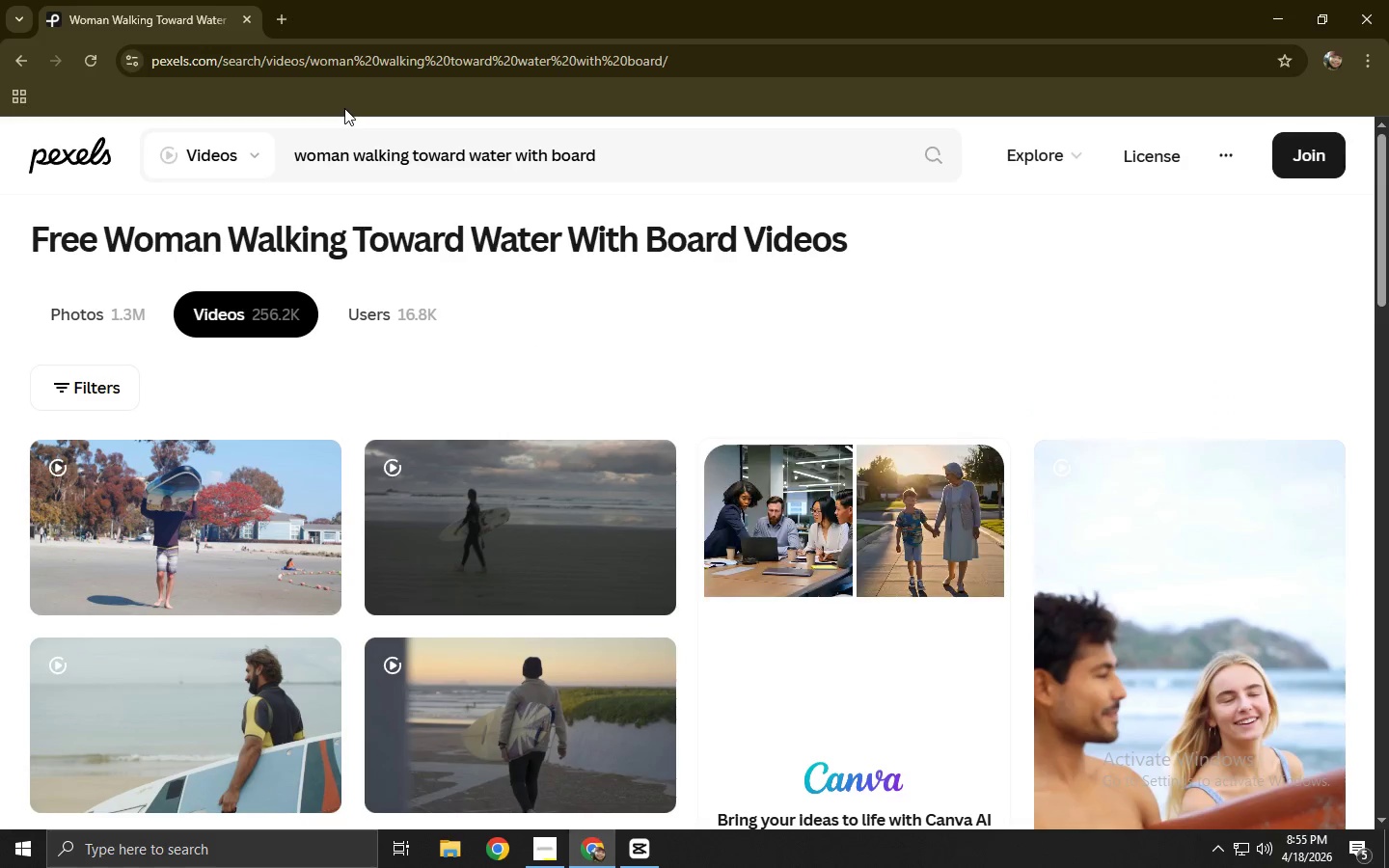 
wait(5.95)
 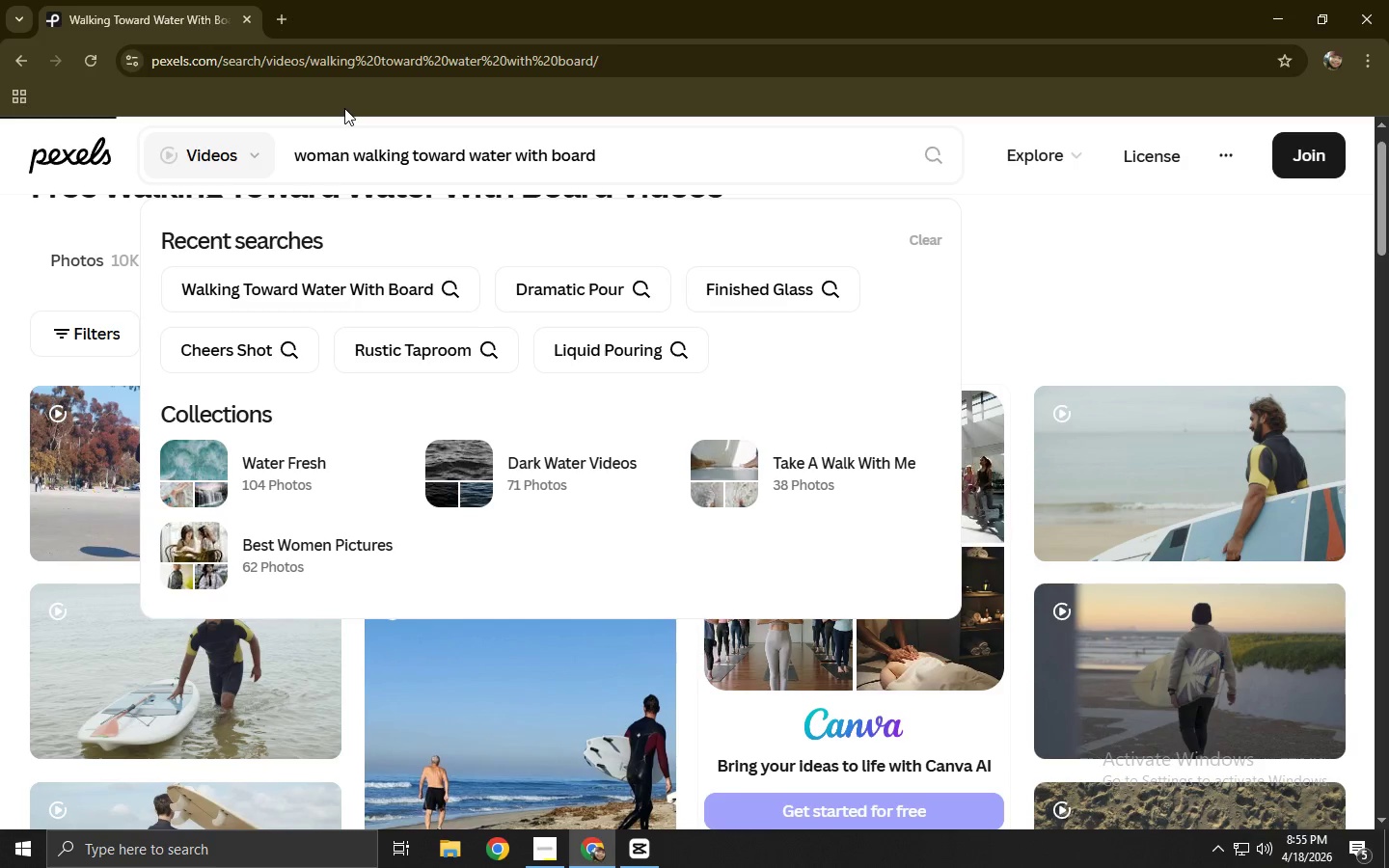 
scroll: coordinate [321, 375], scroll_direction: down, amount: 11.0
 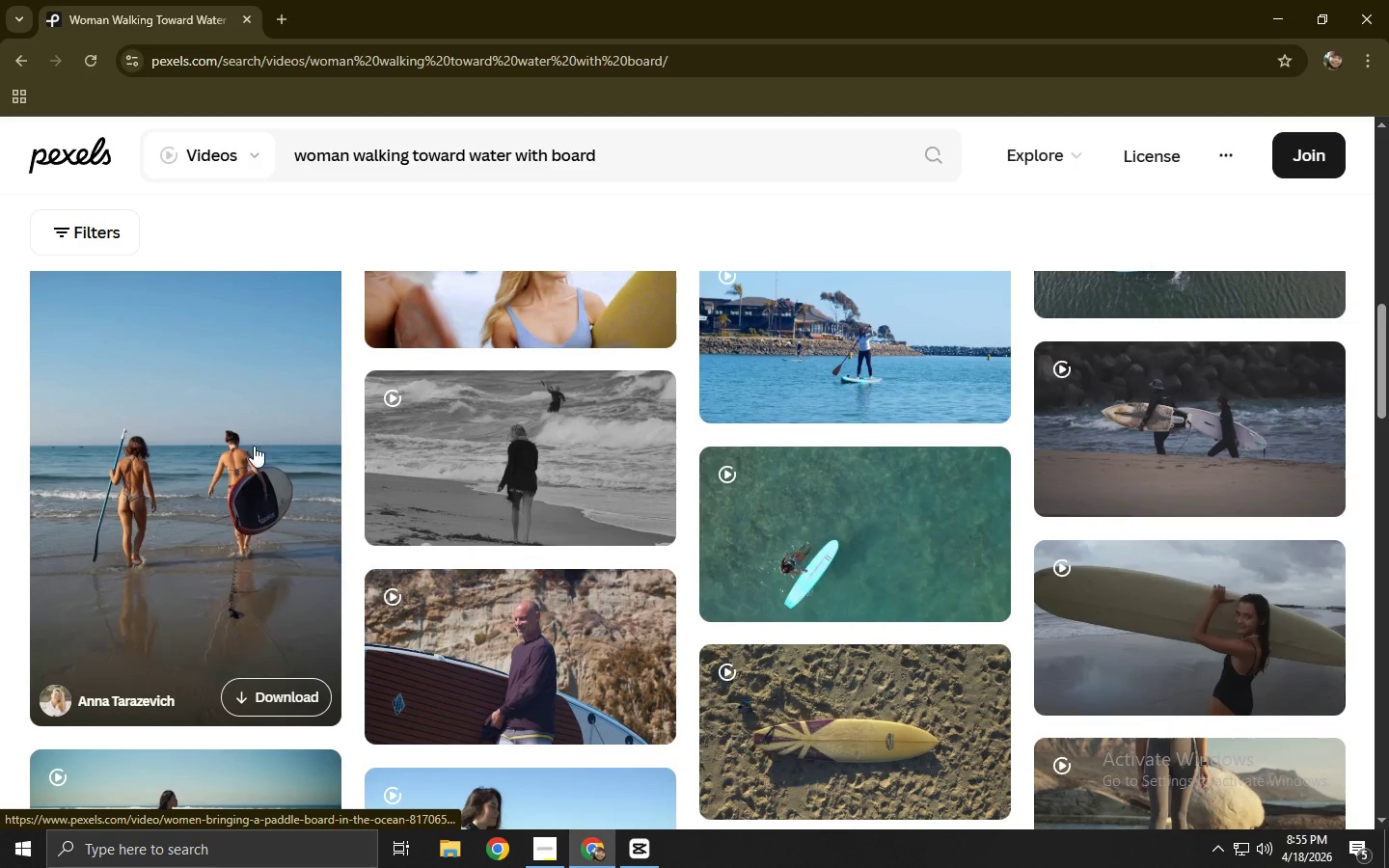 
left_click([232, 454])
 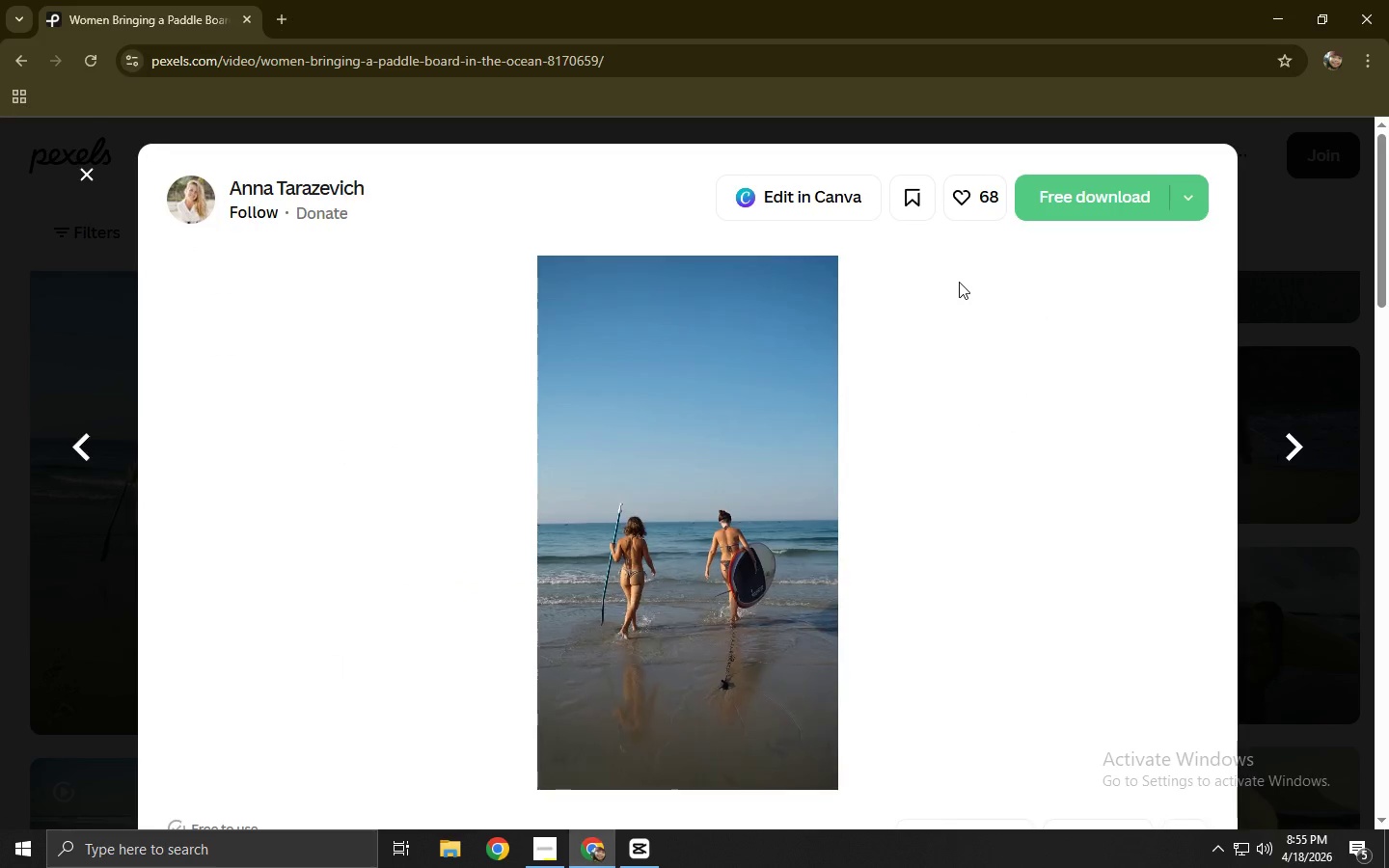 
wait(5.69)
 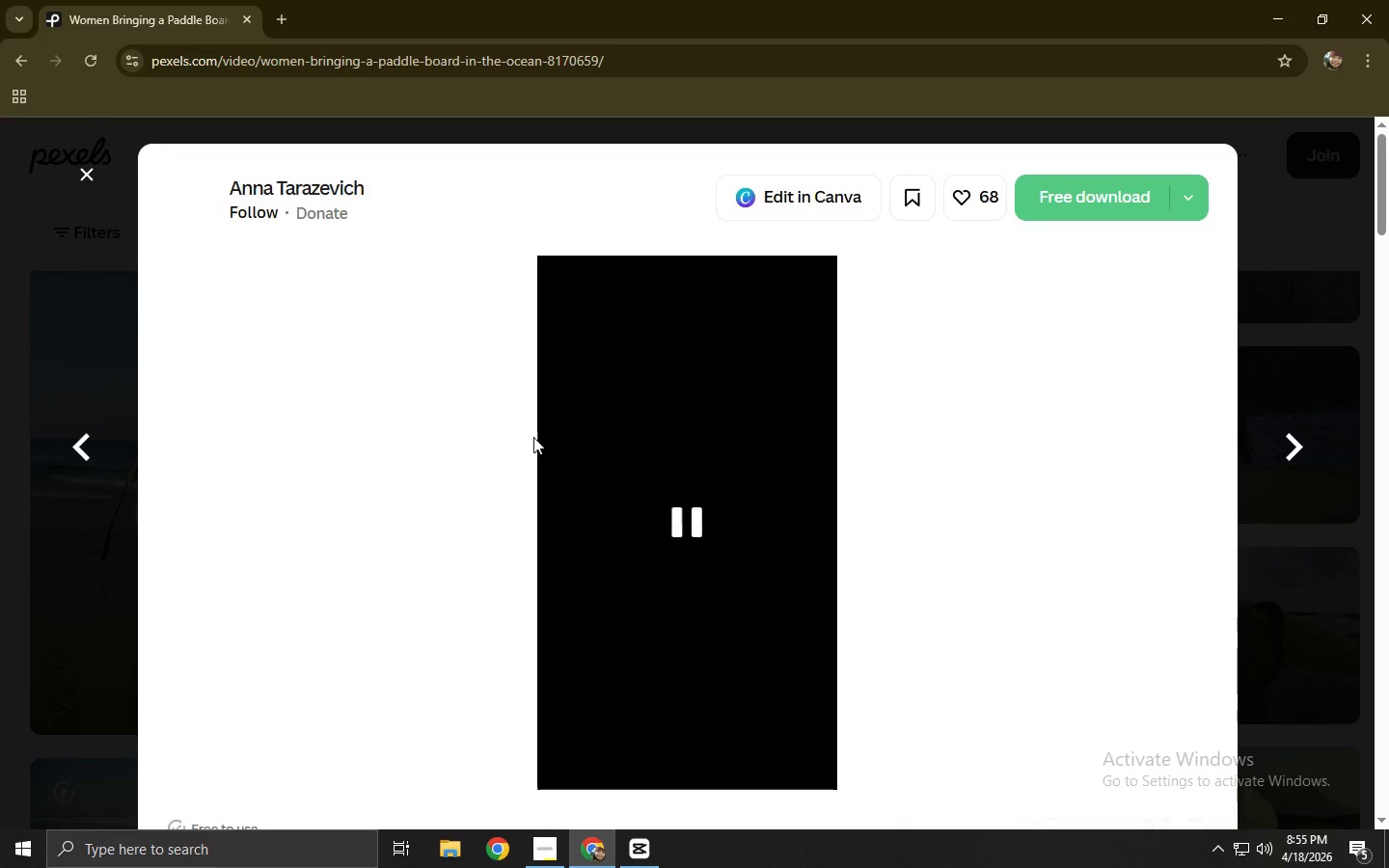 
left_click([1059, 194])
 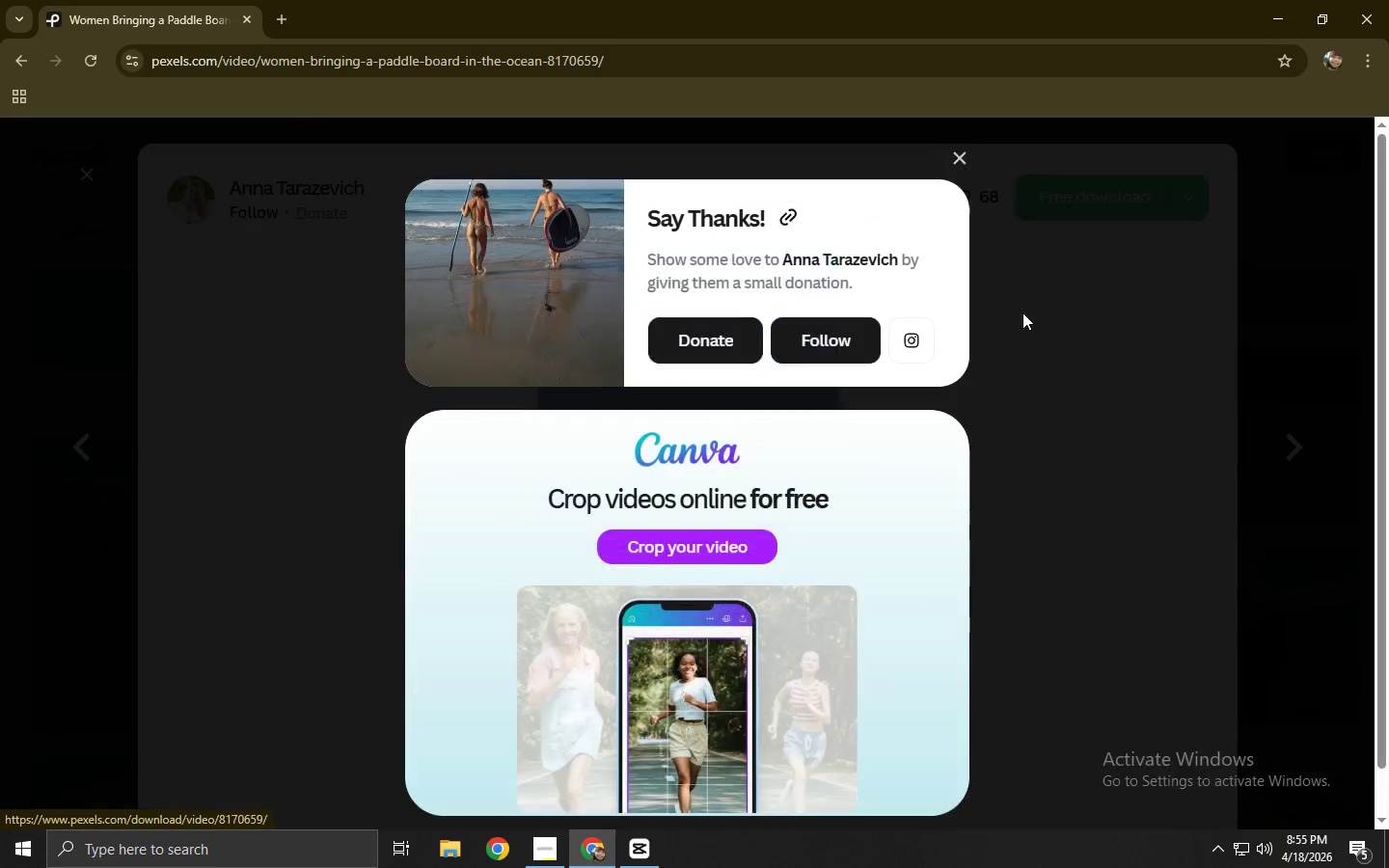 
left_click([1022, 312])
 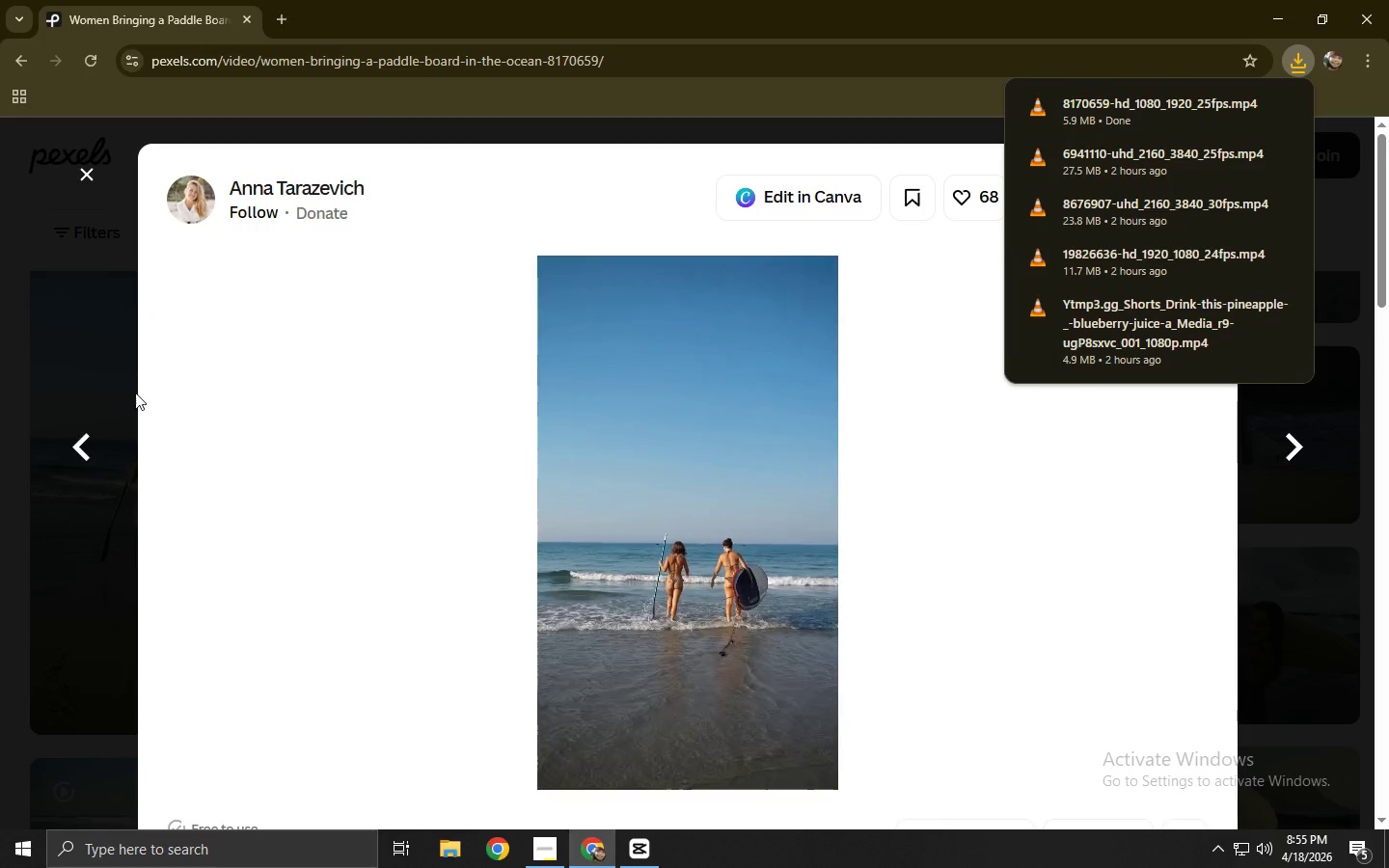 
left_click([2, 412])
 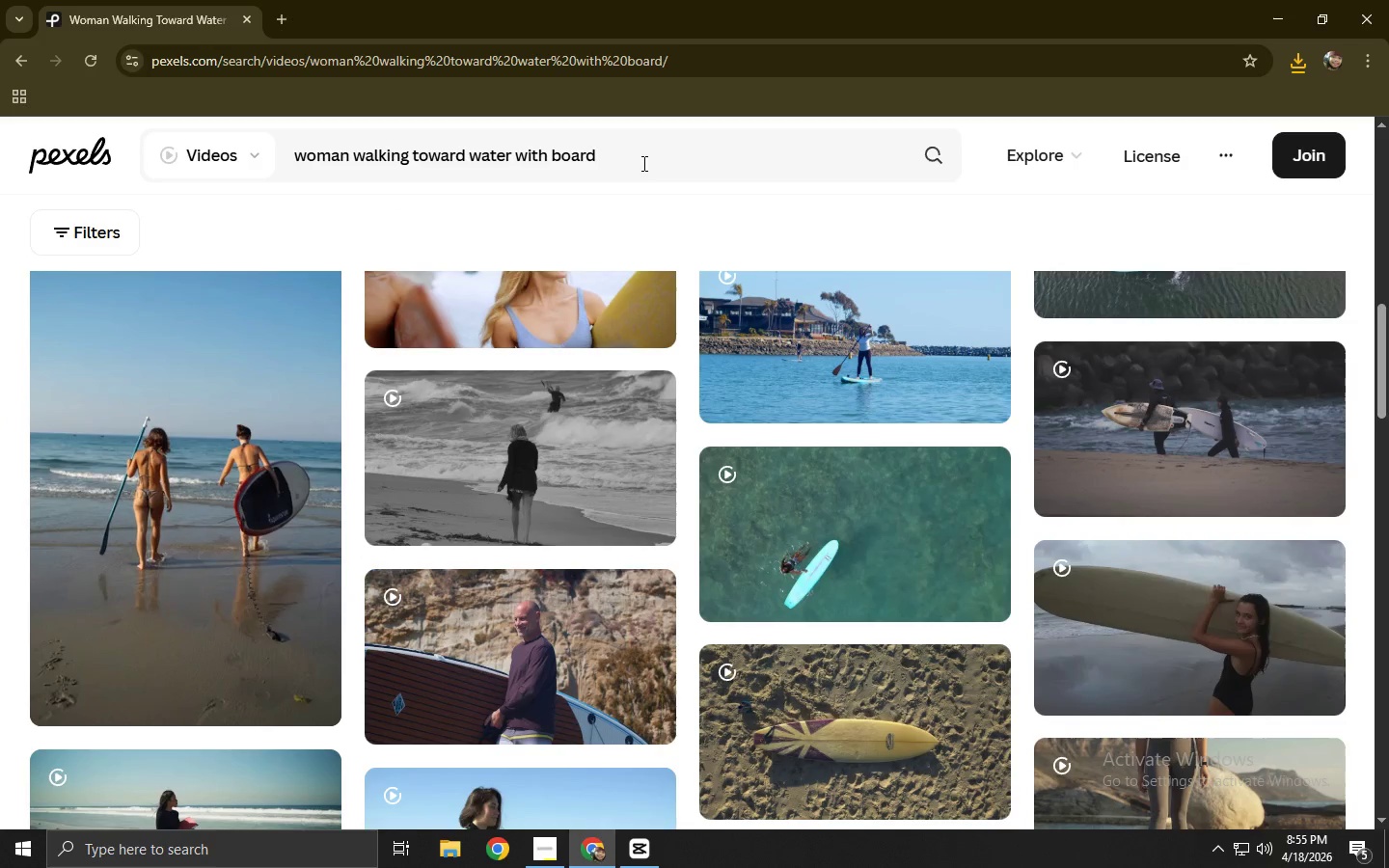 
wait(6.61)
 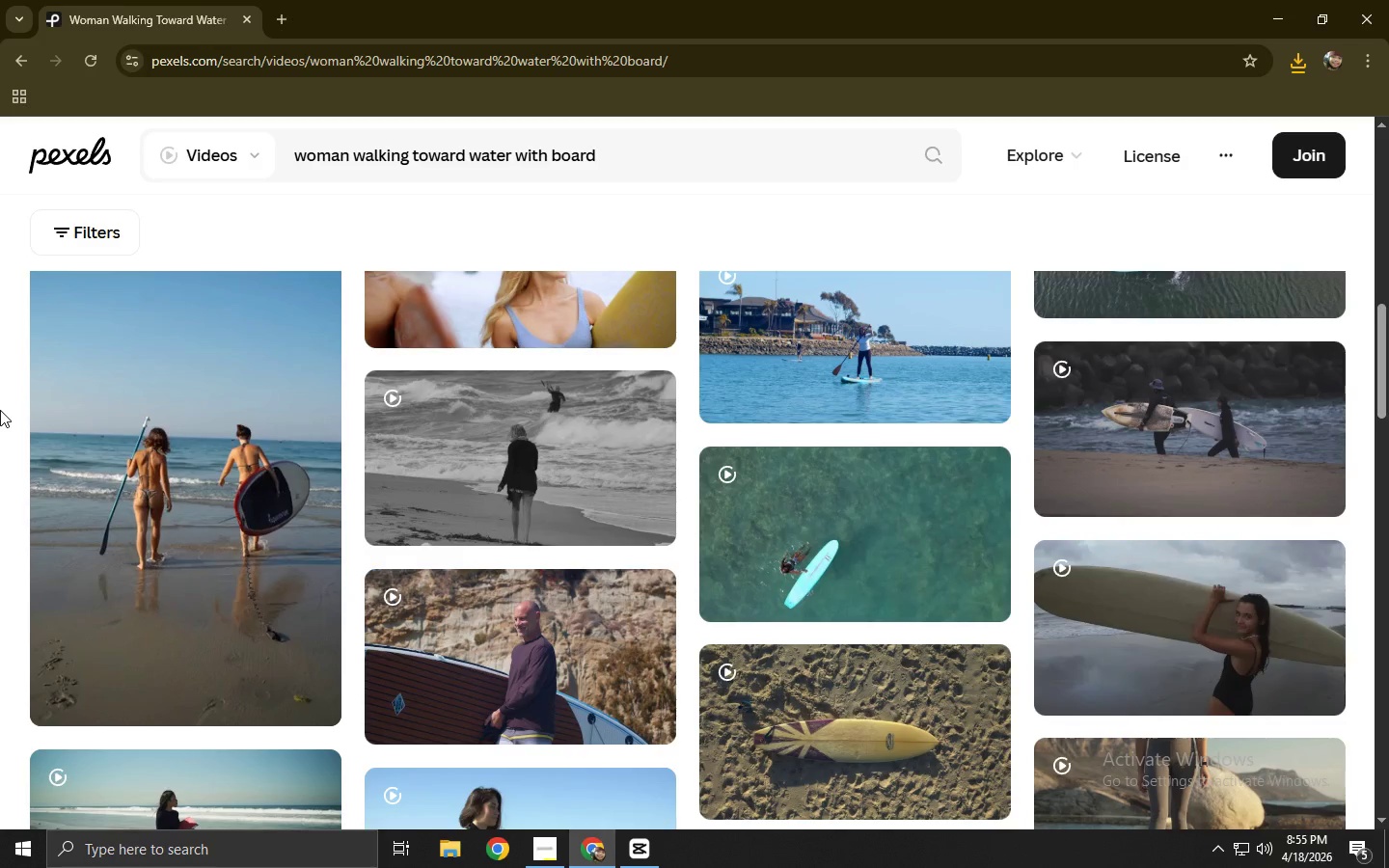 
left_click_drag(start_coordinate=[650, 183], to_coordinate=[287, 183])
 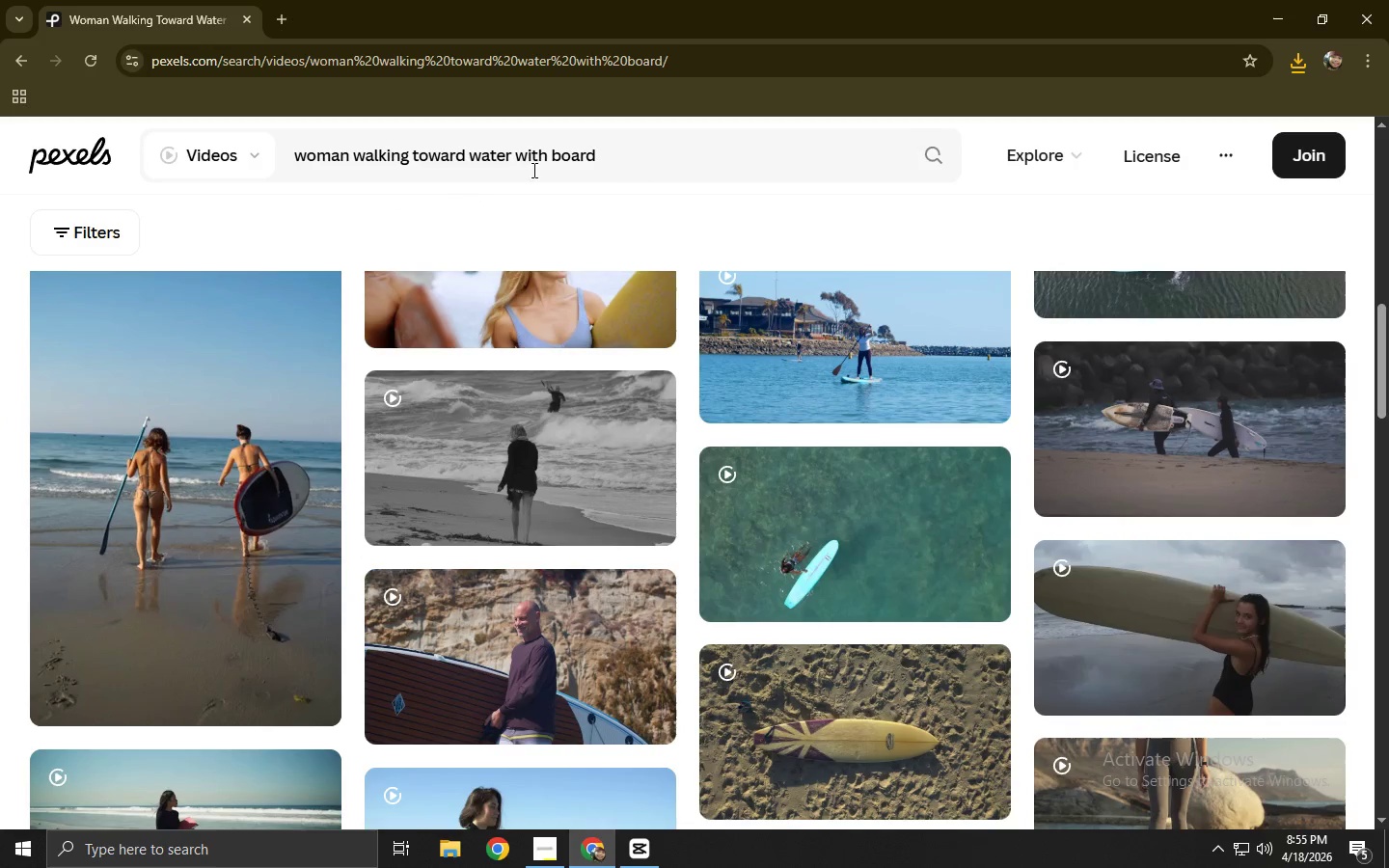 
left_click_drag(start_coordinate=[716, 159], to_coordinate=[19, 155])
 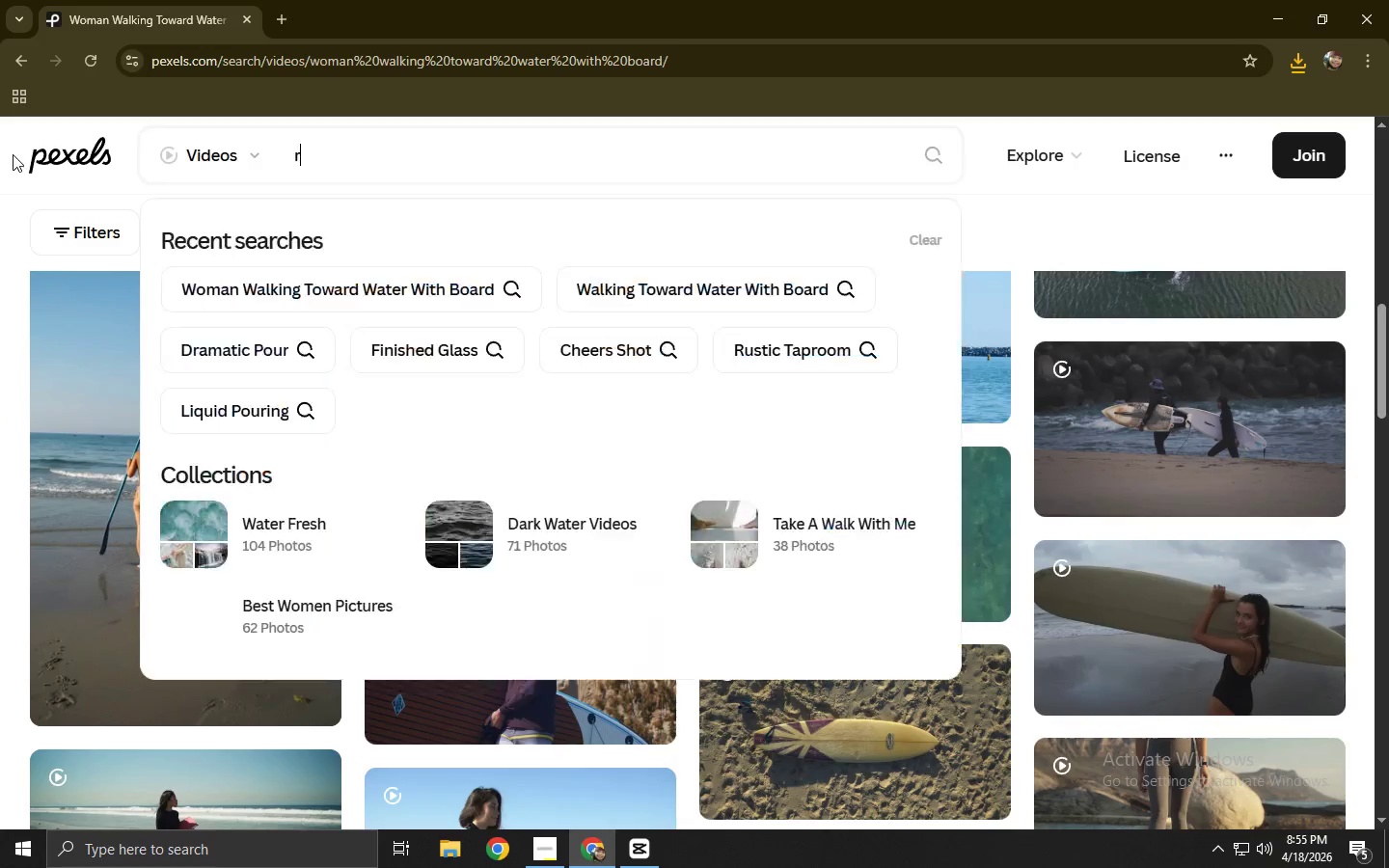 
type(rolling yoga mat near lake)
 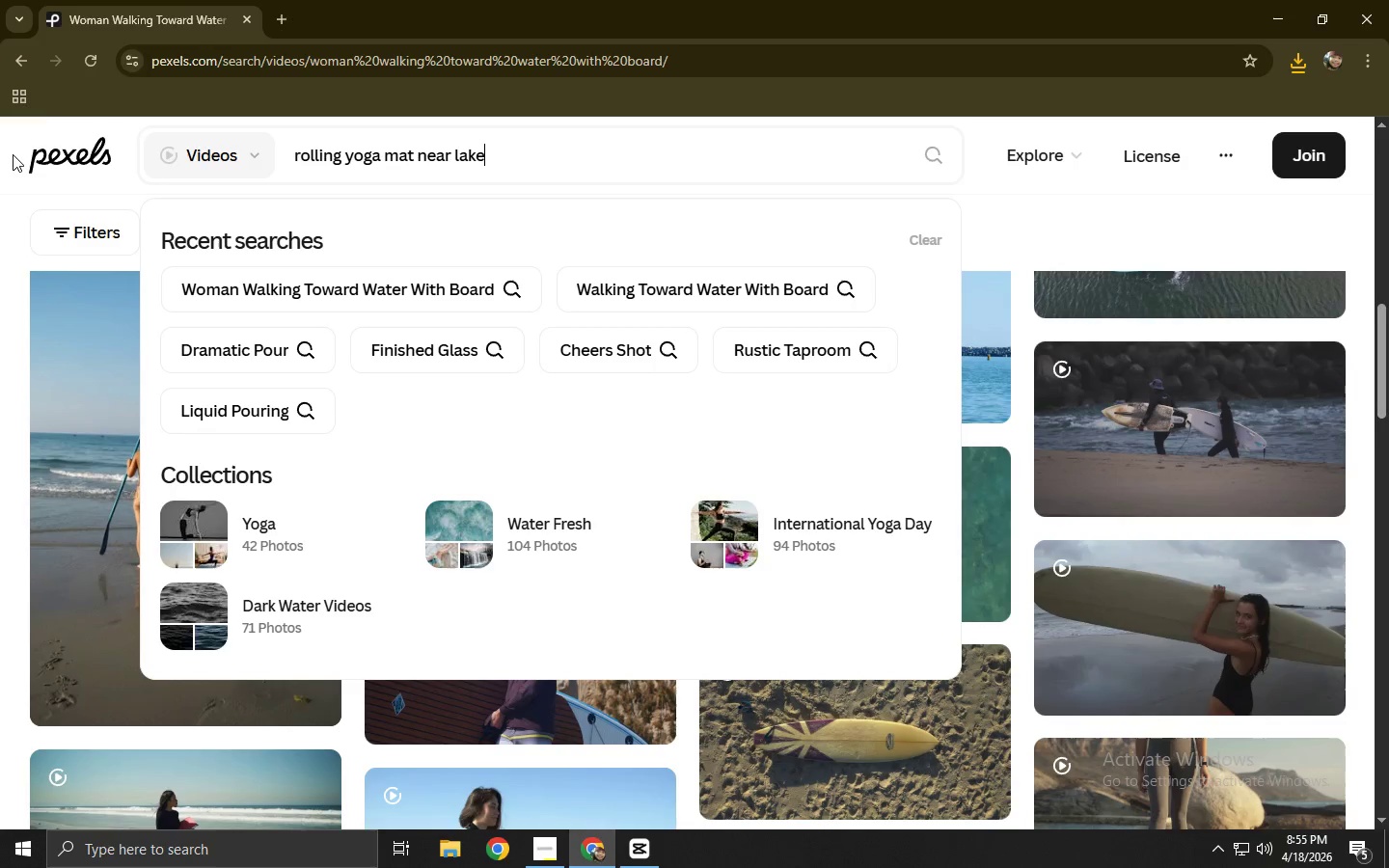 
key(Enter)
 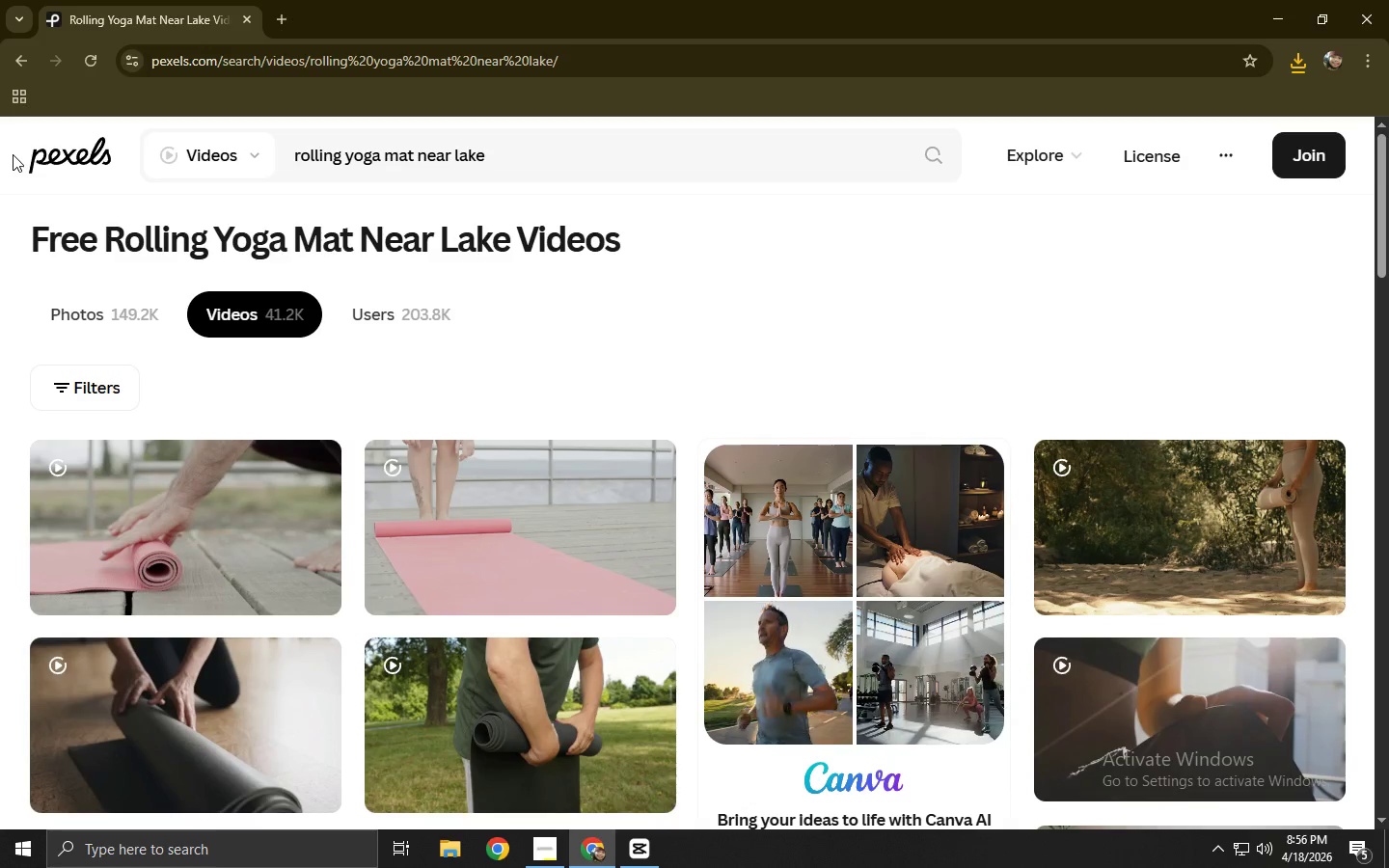 
wait(11.22)
 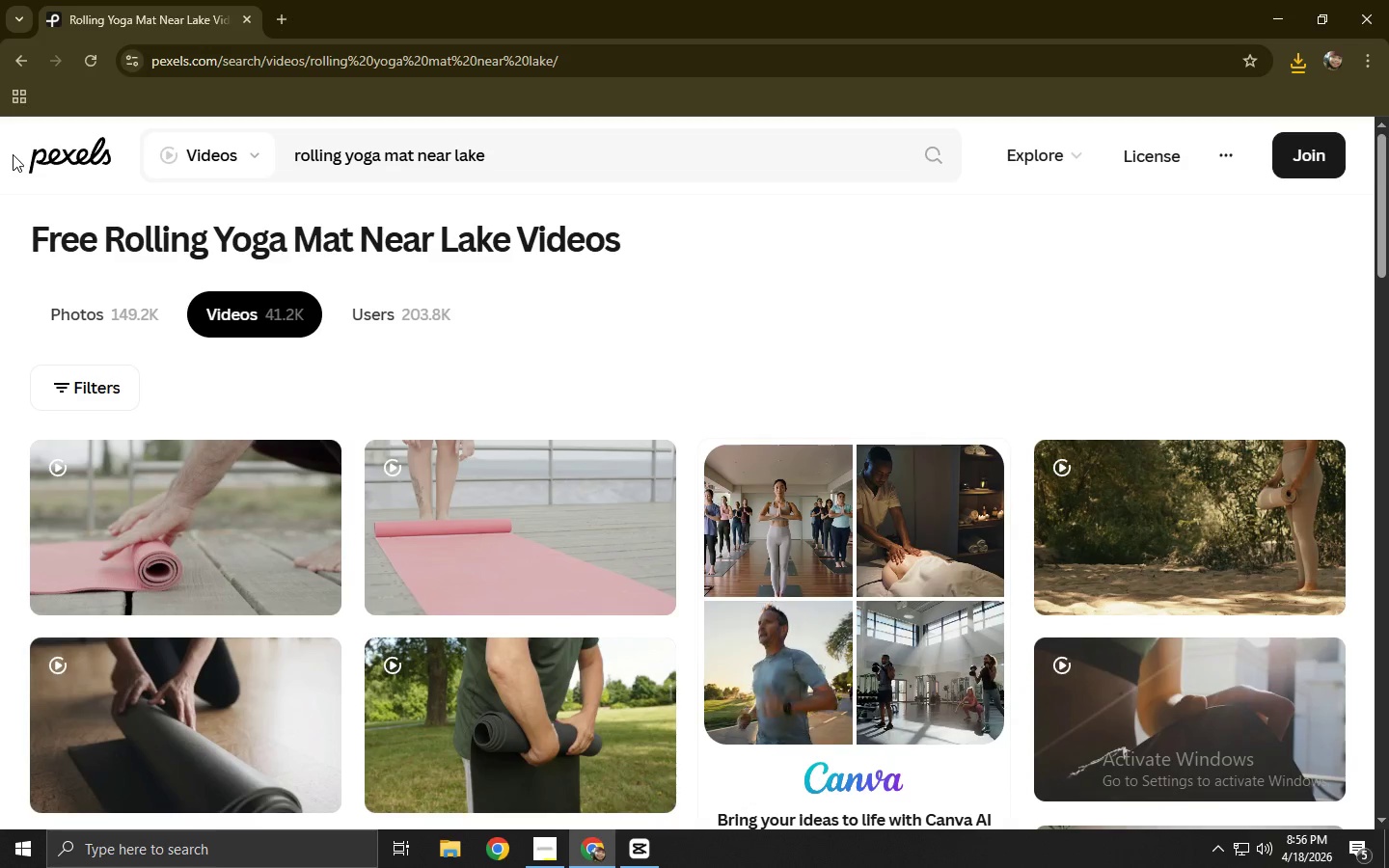 
left_click([480, 509])
 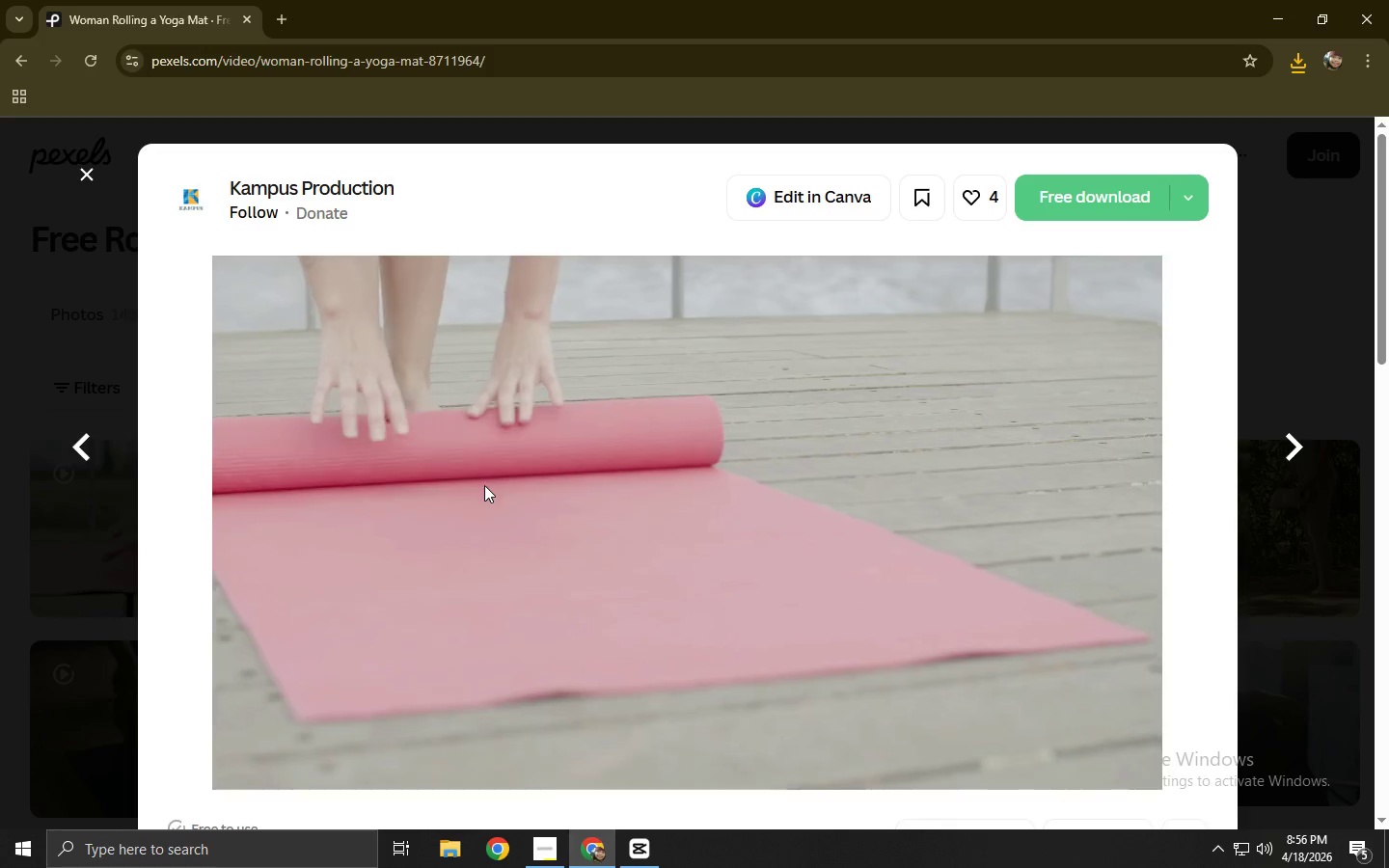 
wait(12.86)
 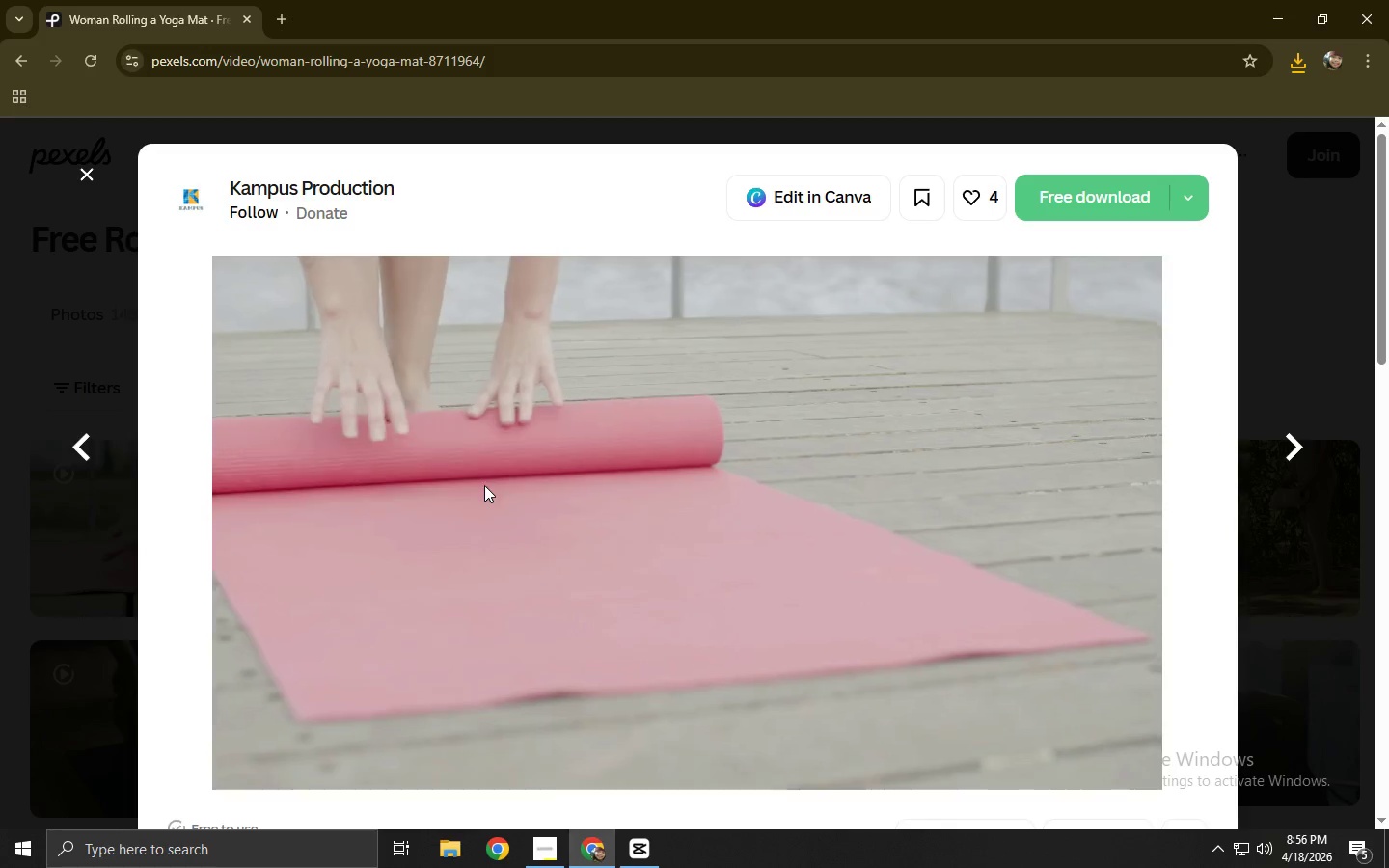 
left_click([1057, 208])
 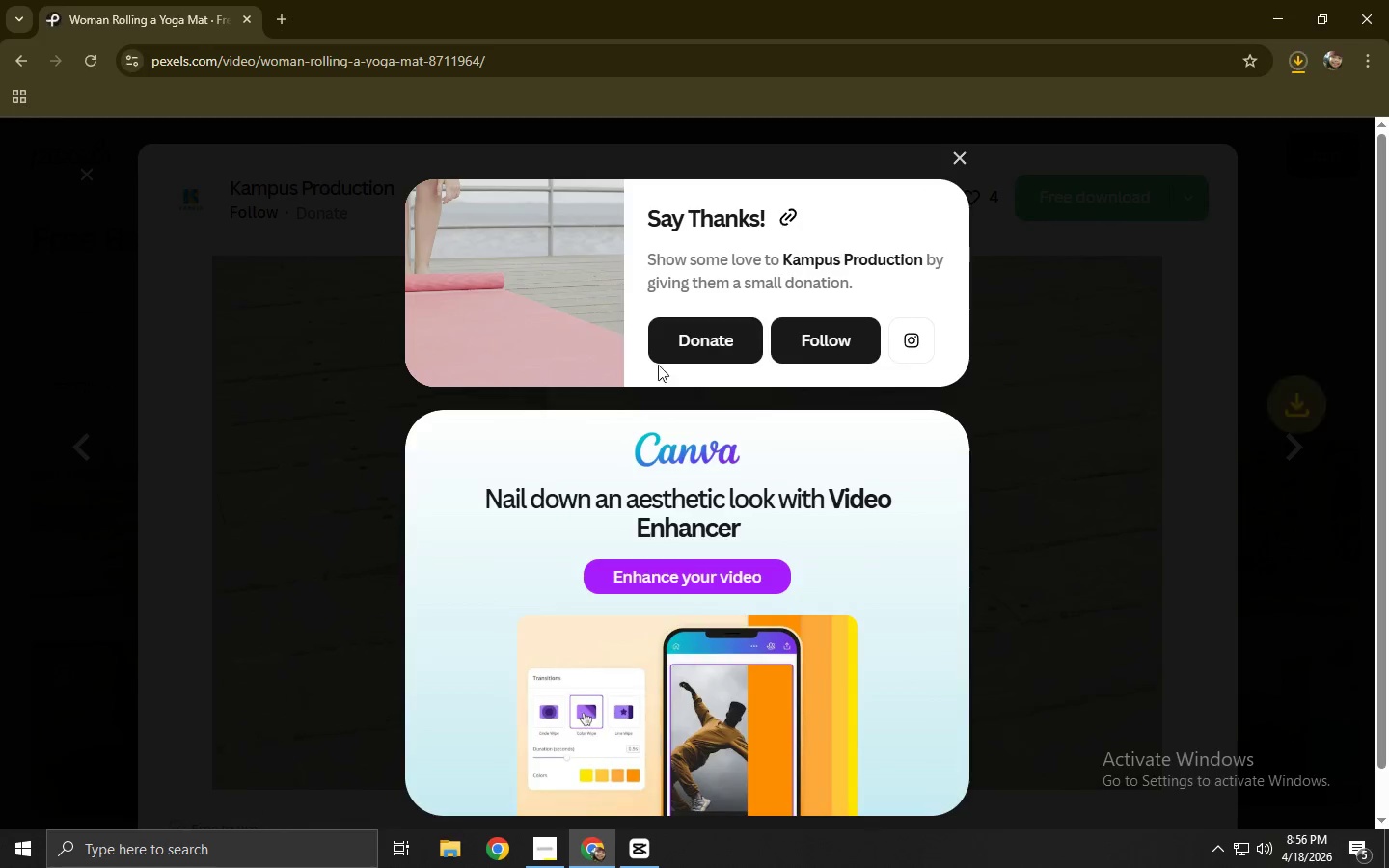 
left_click([3, 371])
 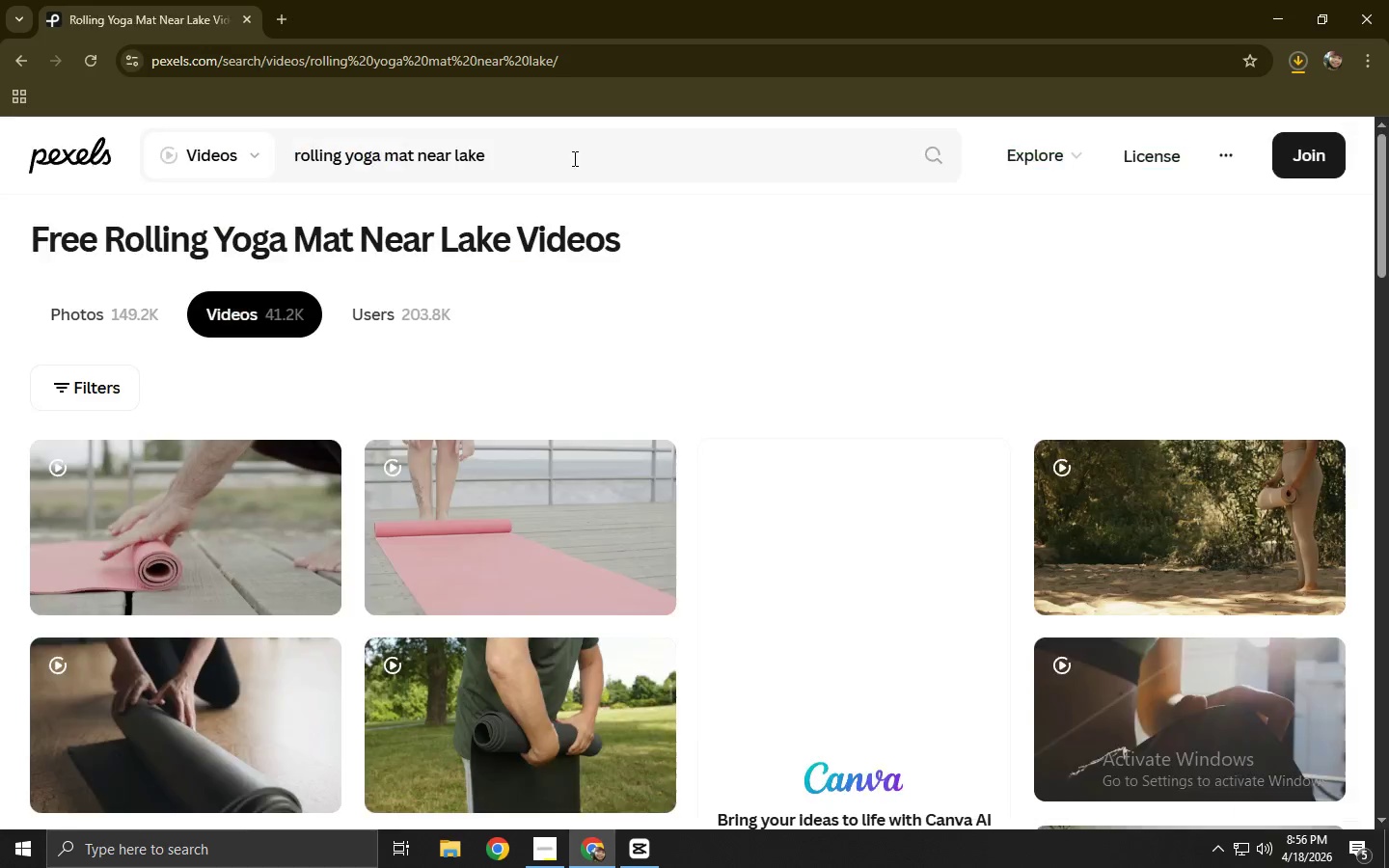 
left_click_drag(start_coordinate=[587, 151], to_coordinate=[105, 144])
 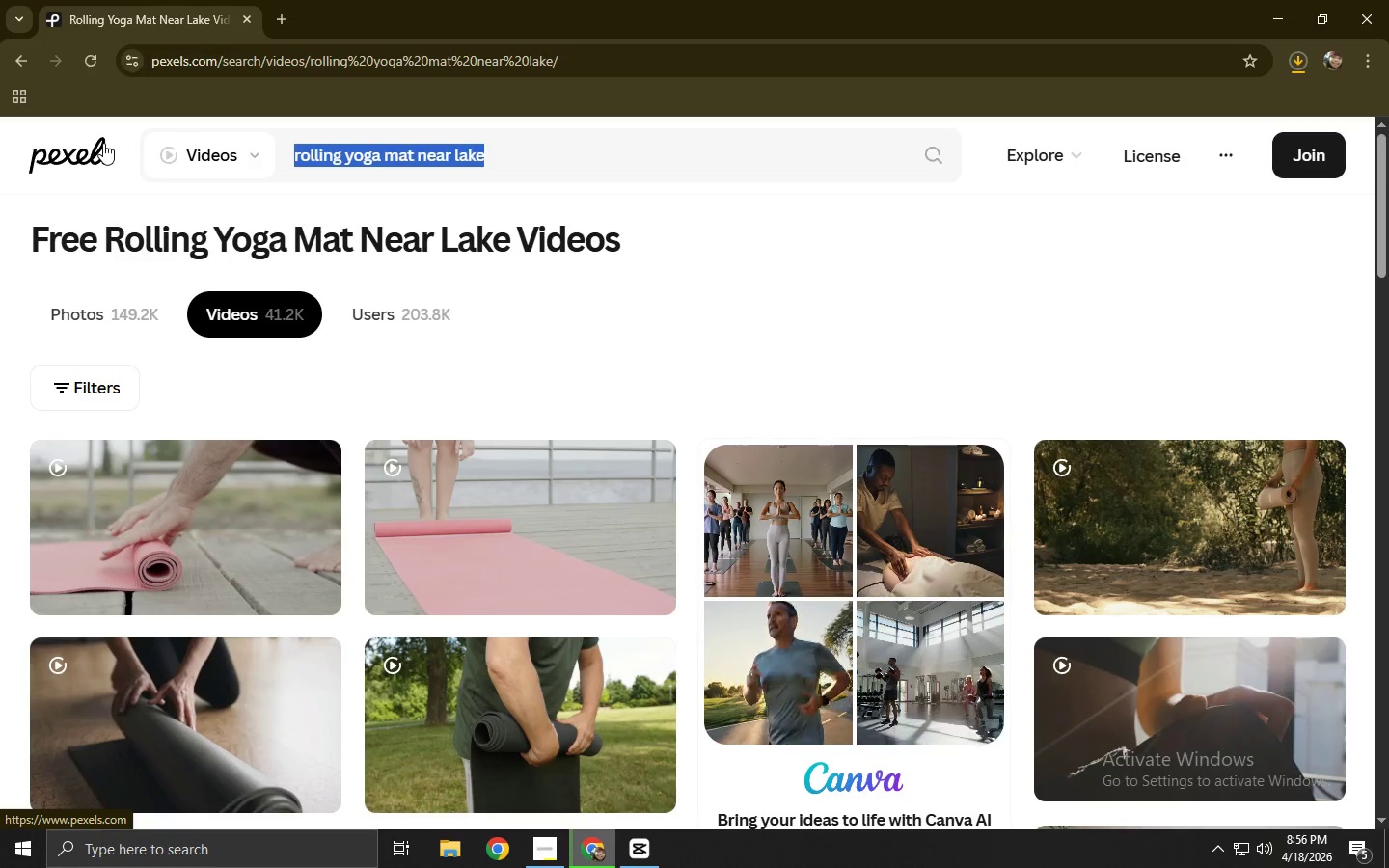 
type(wide scenic establishing shot)
 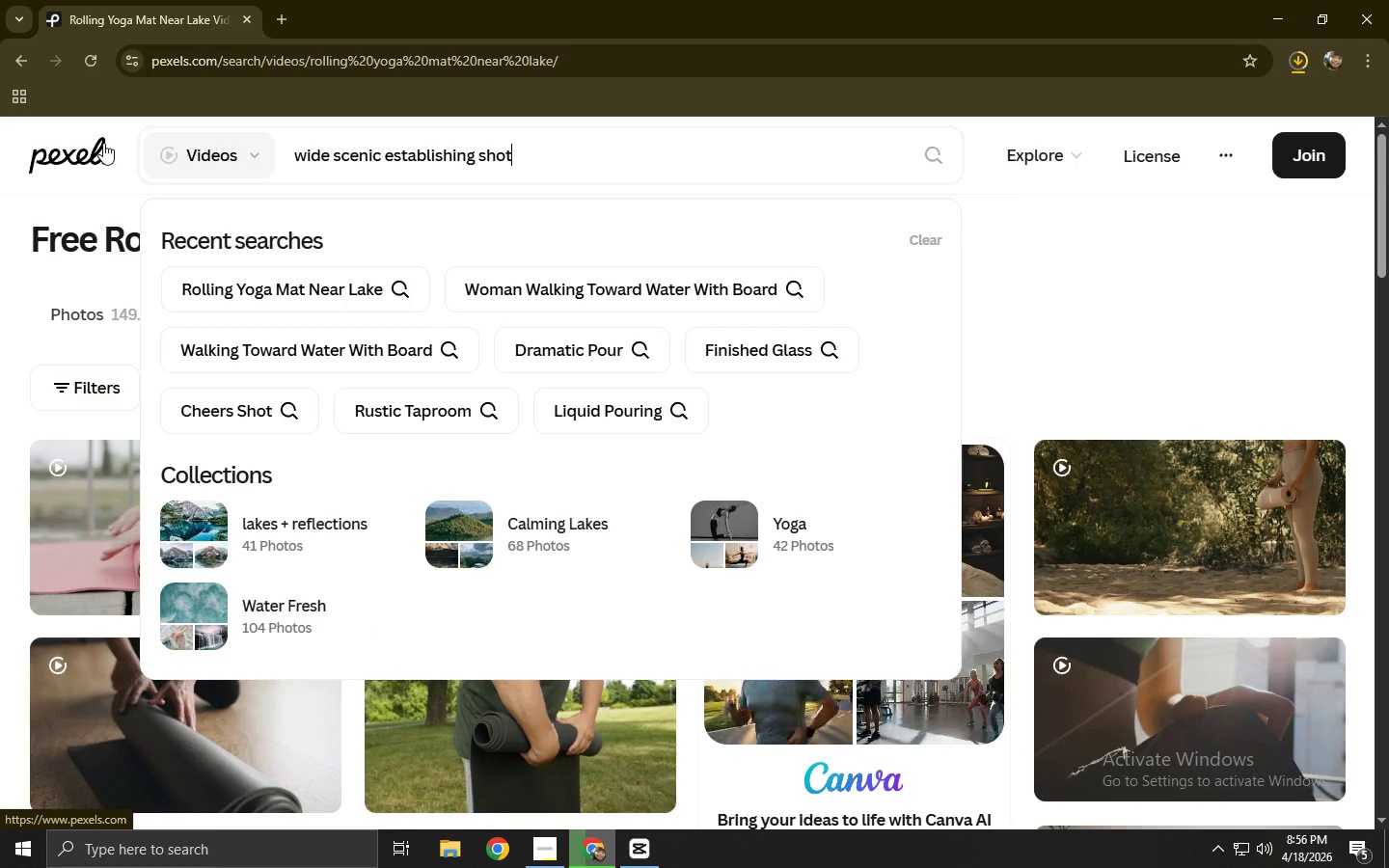 
key(Enter)
 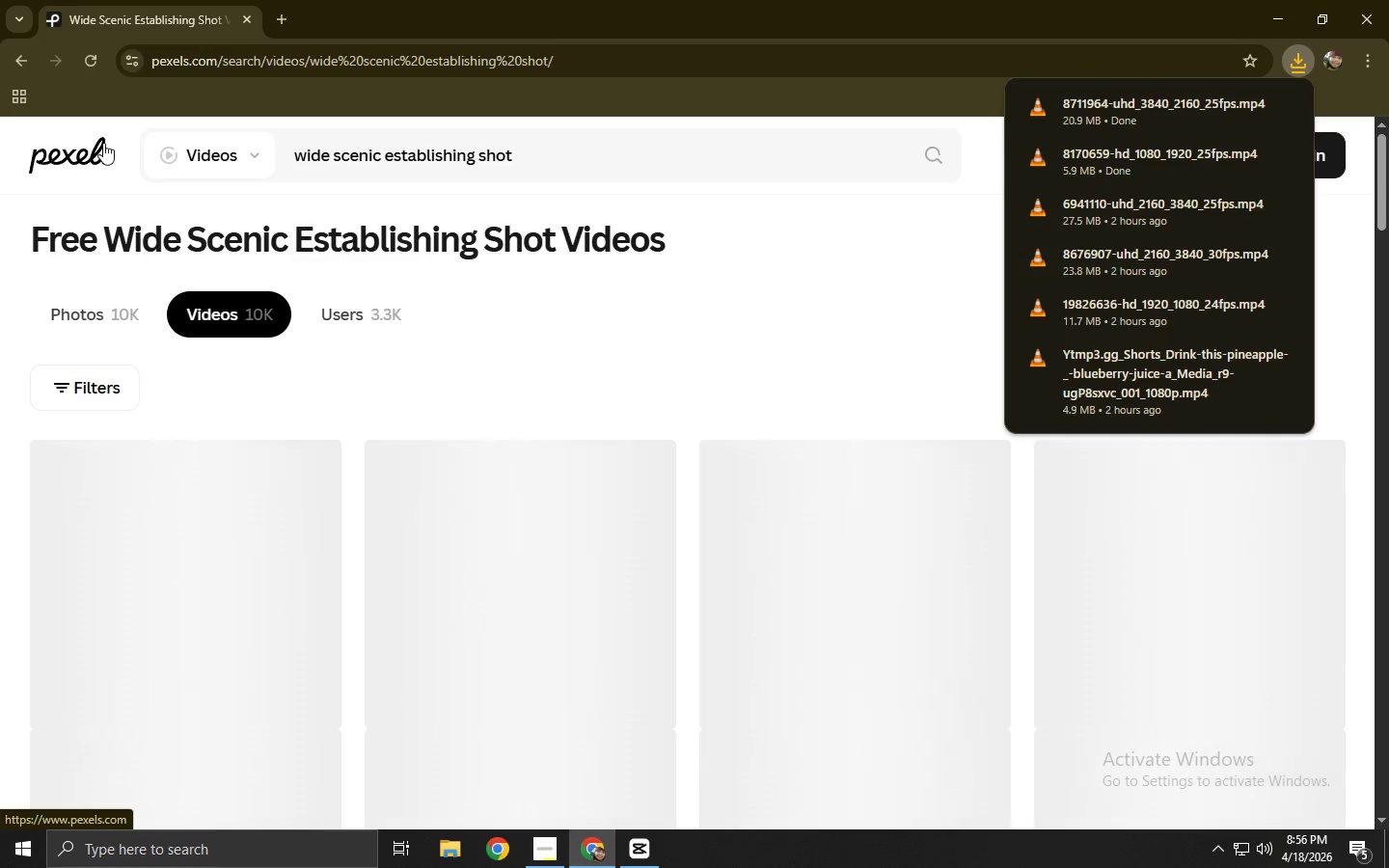 
wait(5.92)
 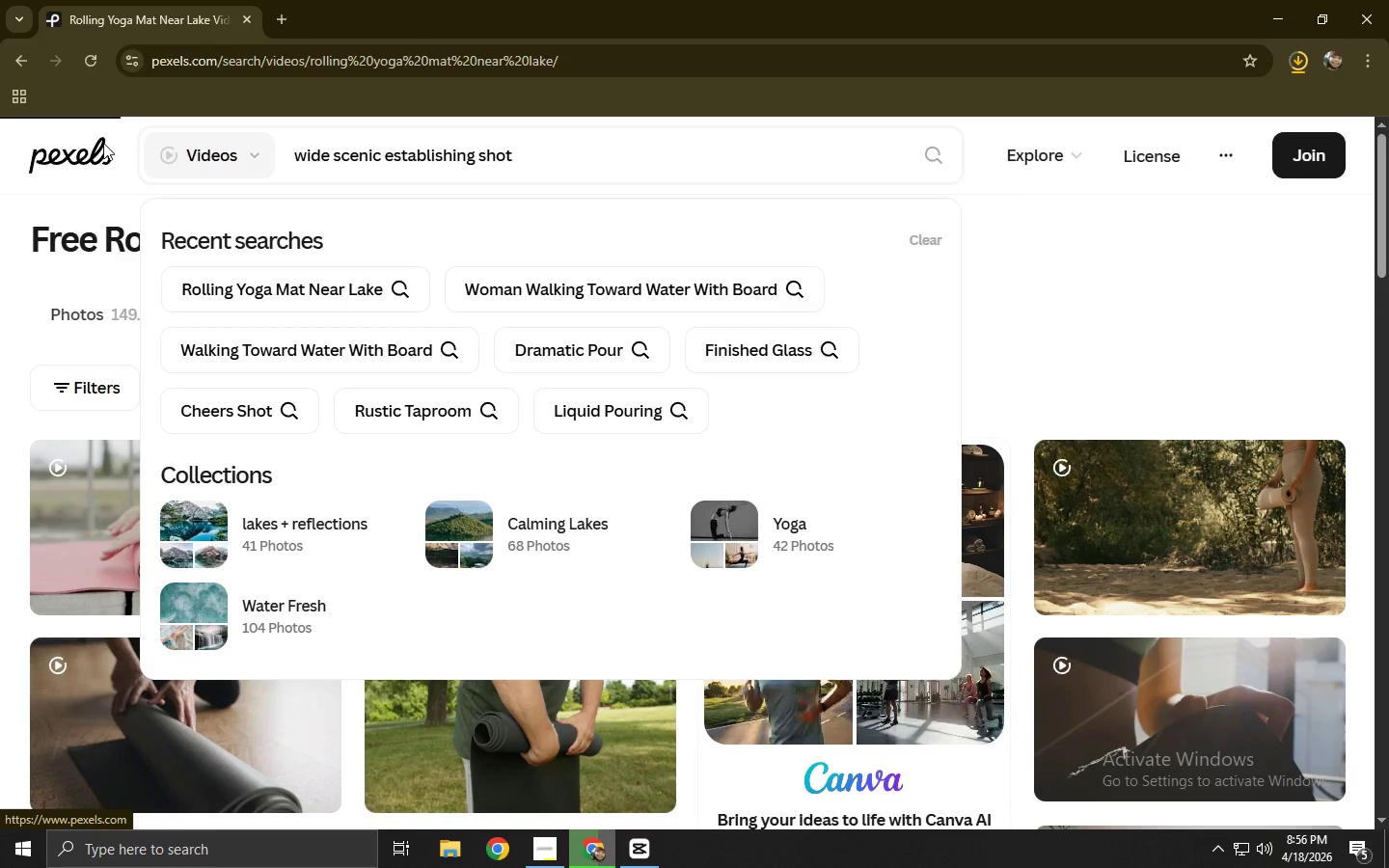 
scroll: coordinate [0, 431], scroll_direction: down, amount: 3.0
 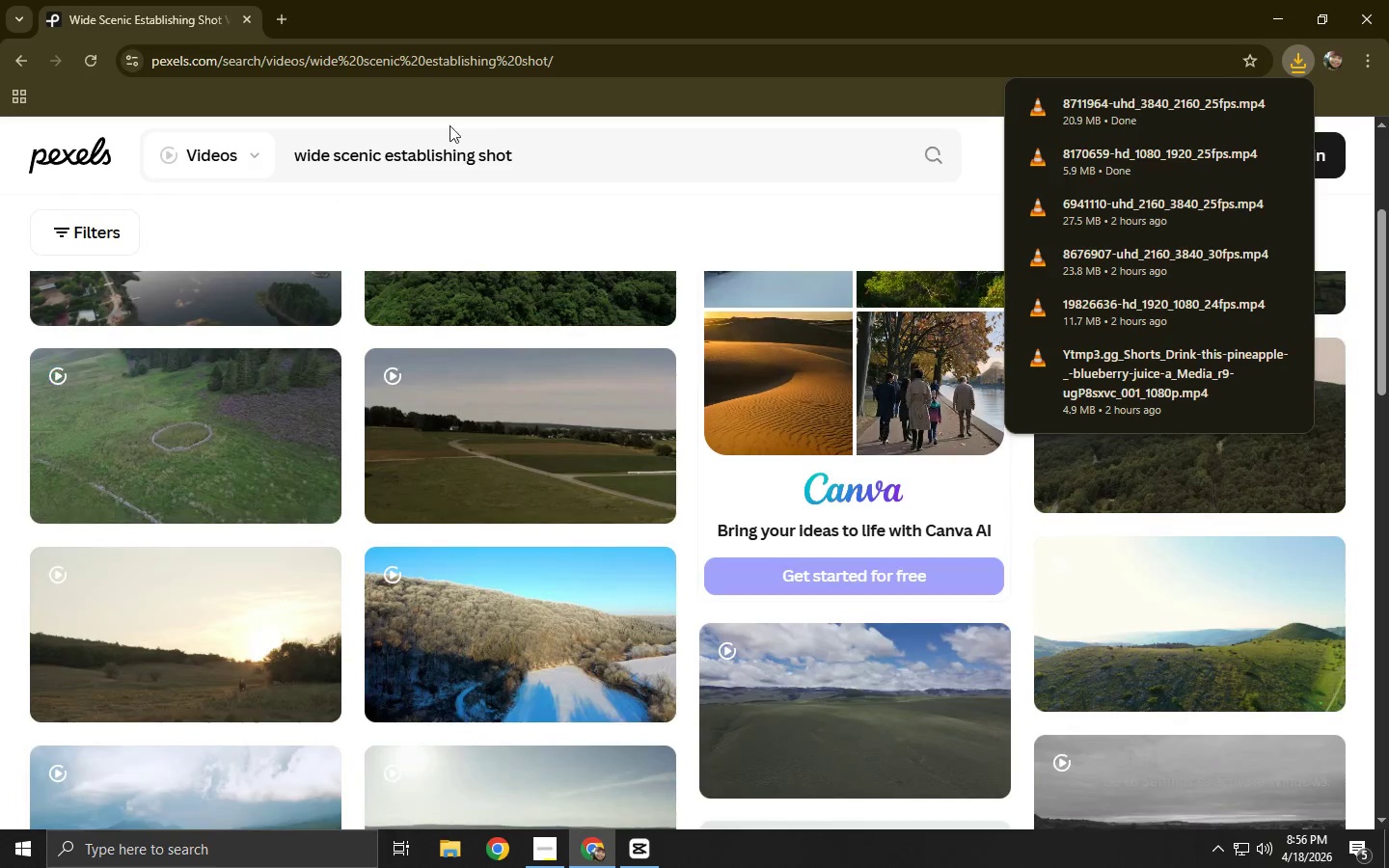 
left_click([570, 139])
 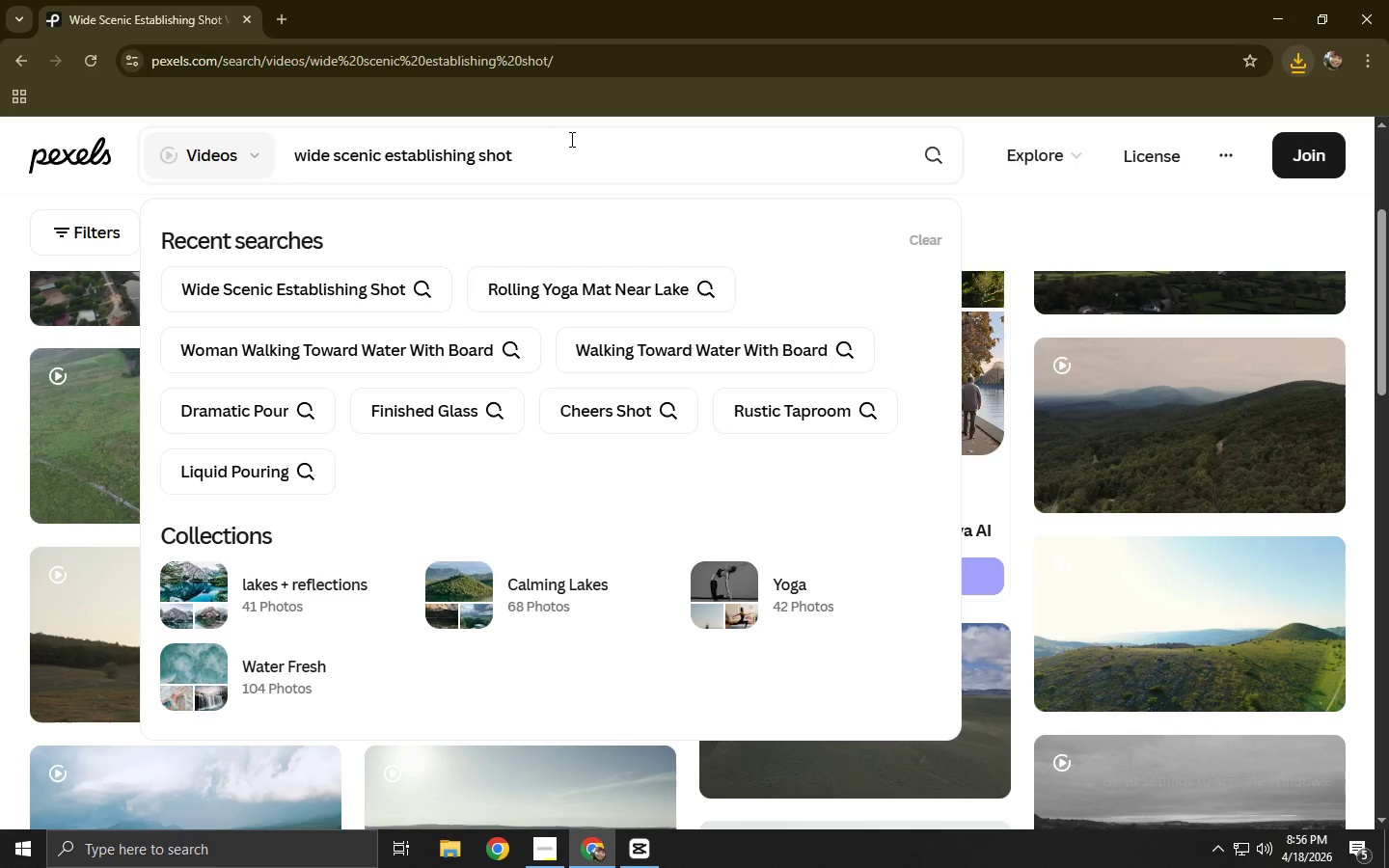 
type( gold )
key(Backspace)
type(en hpur)
 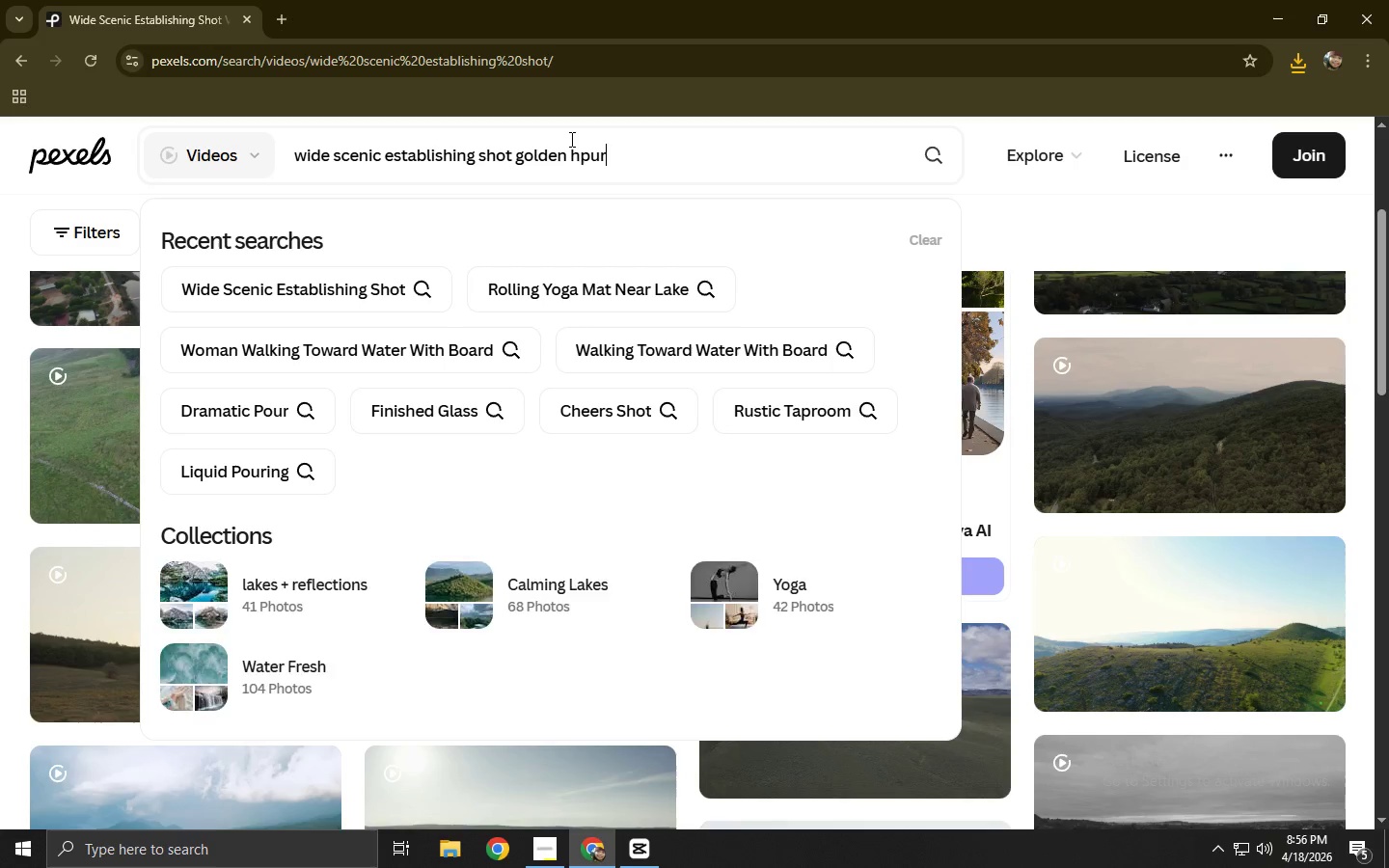 
key(Enter)
 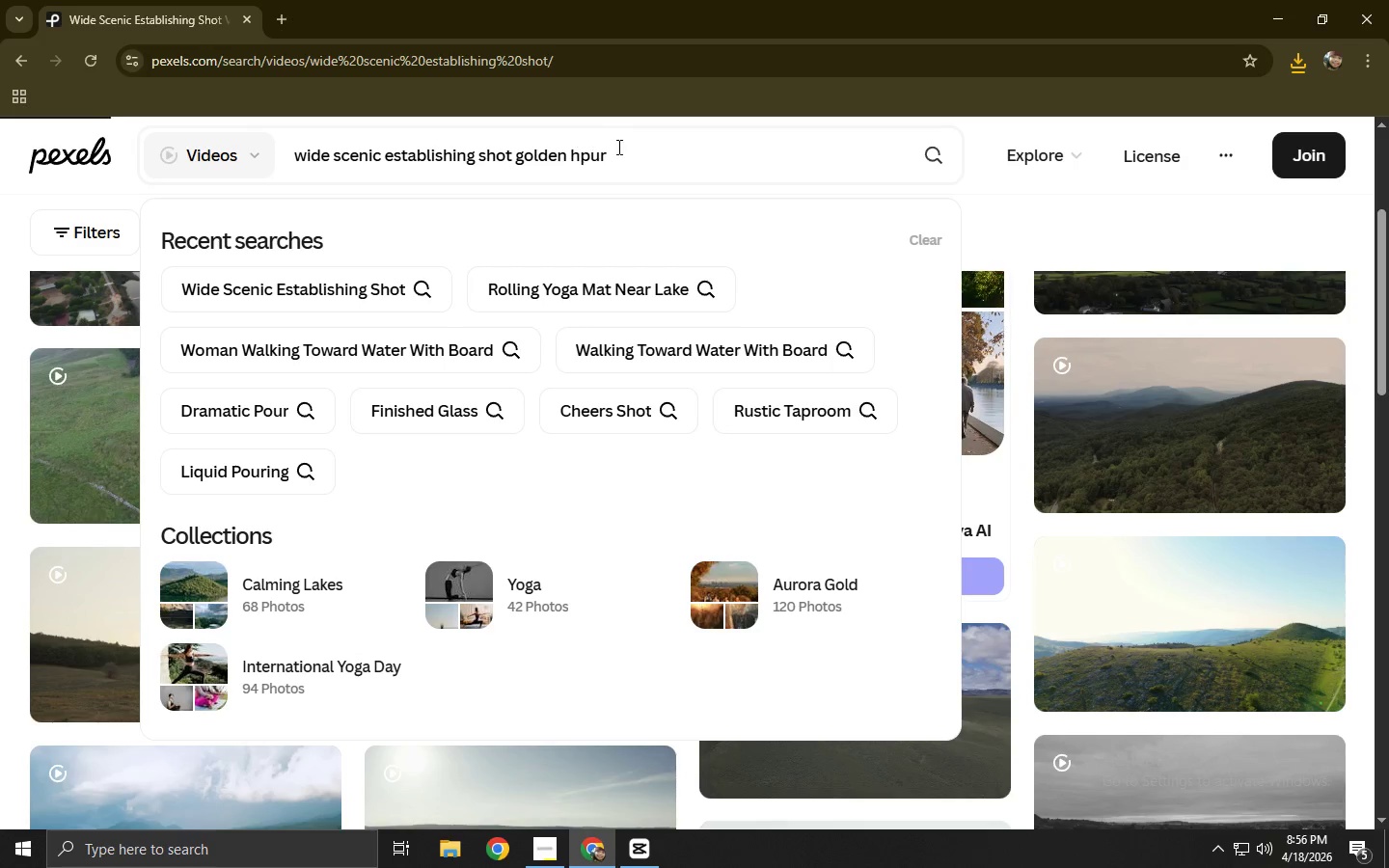 
left_click([588, 154])
 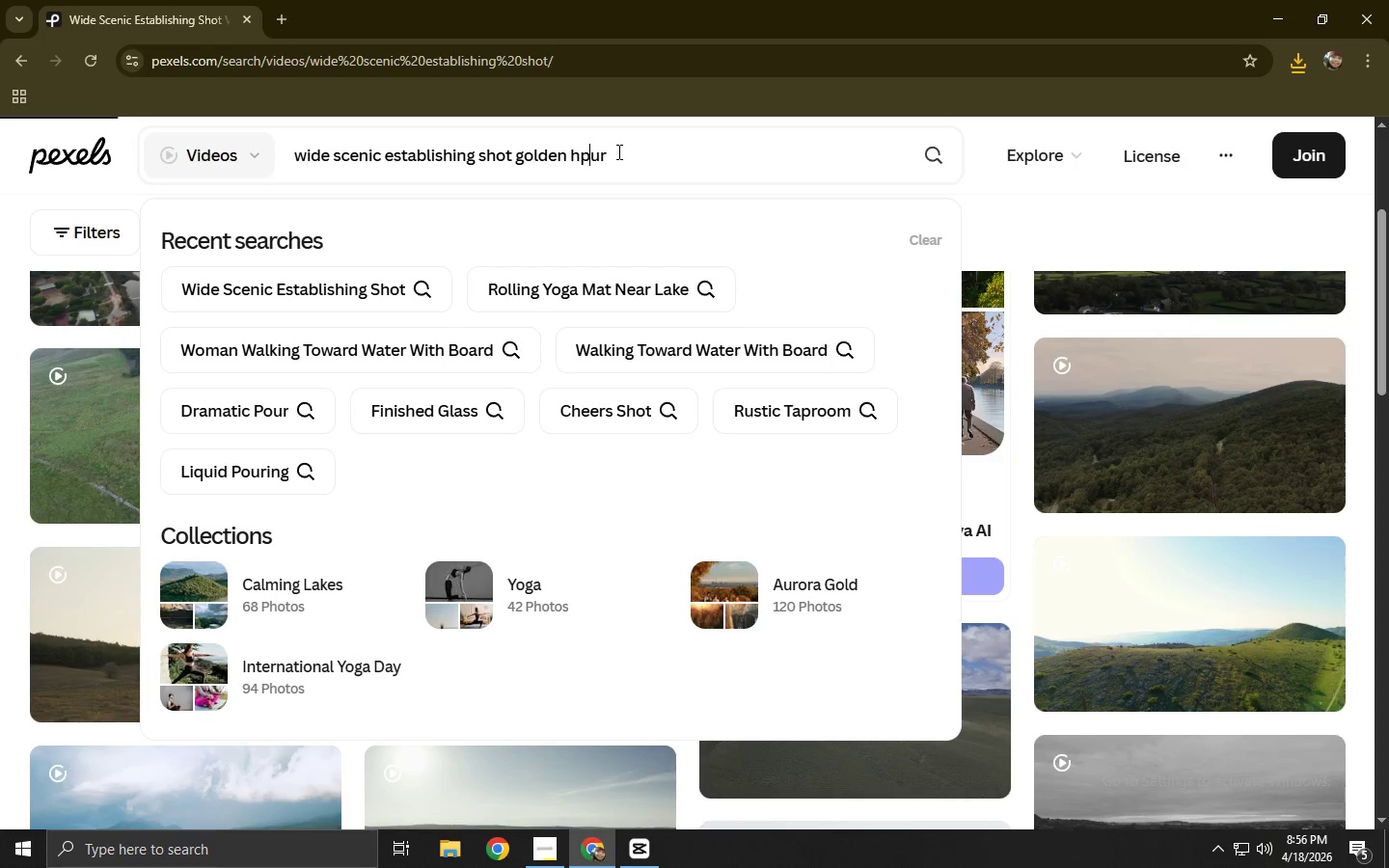 
key(Backspace)
 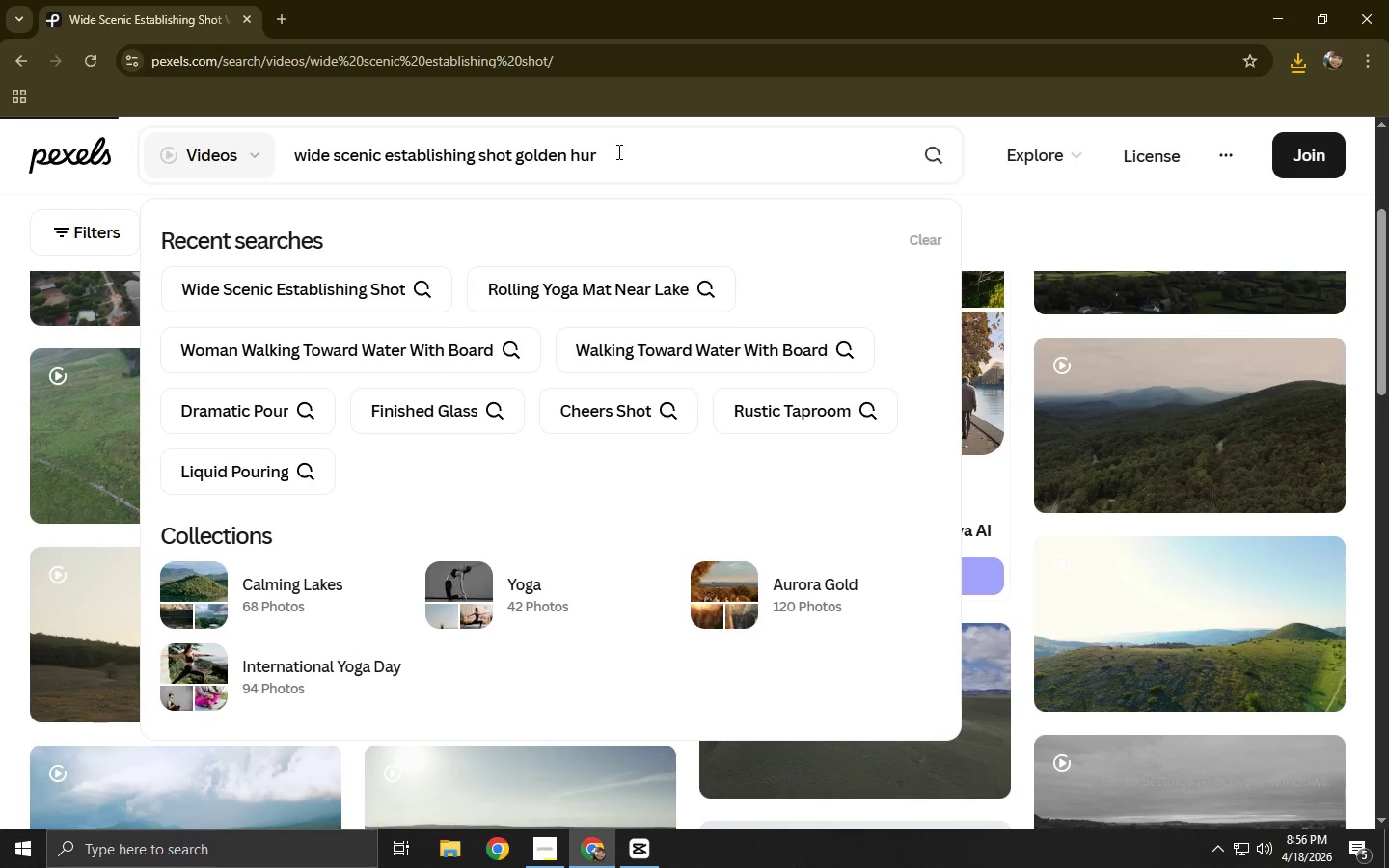 
key(O)
 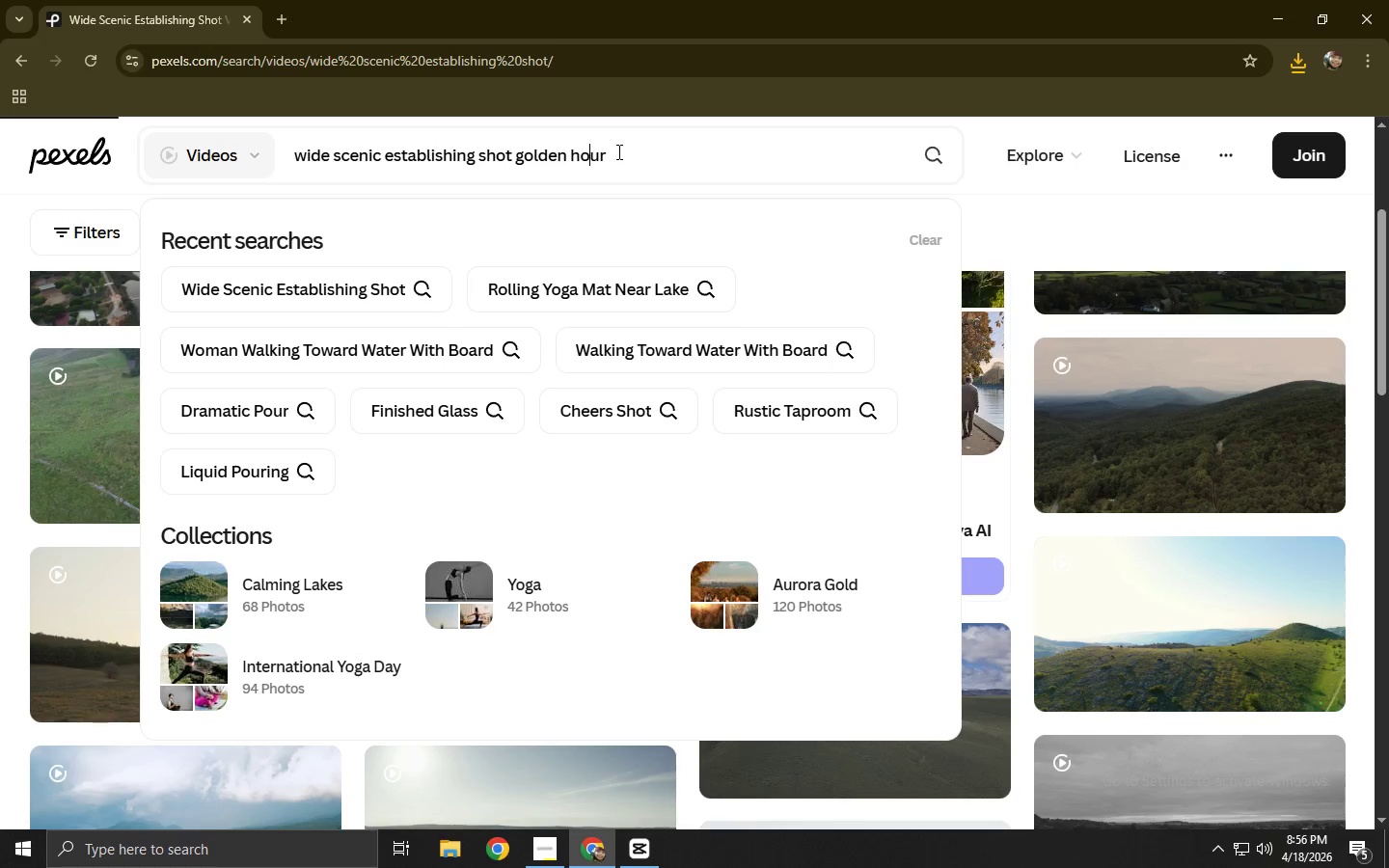 
key(Enter)
 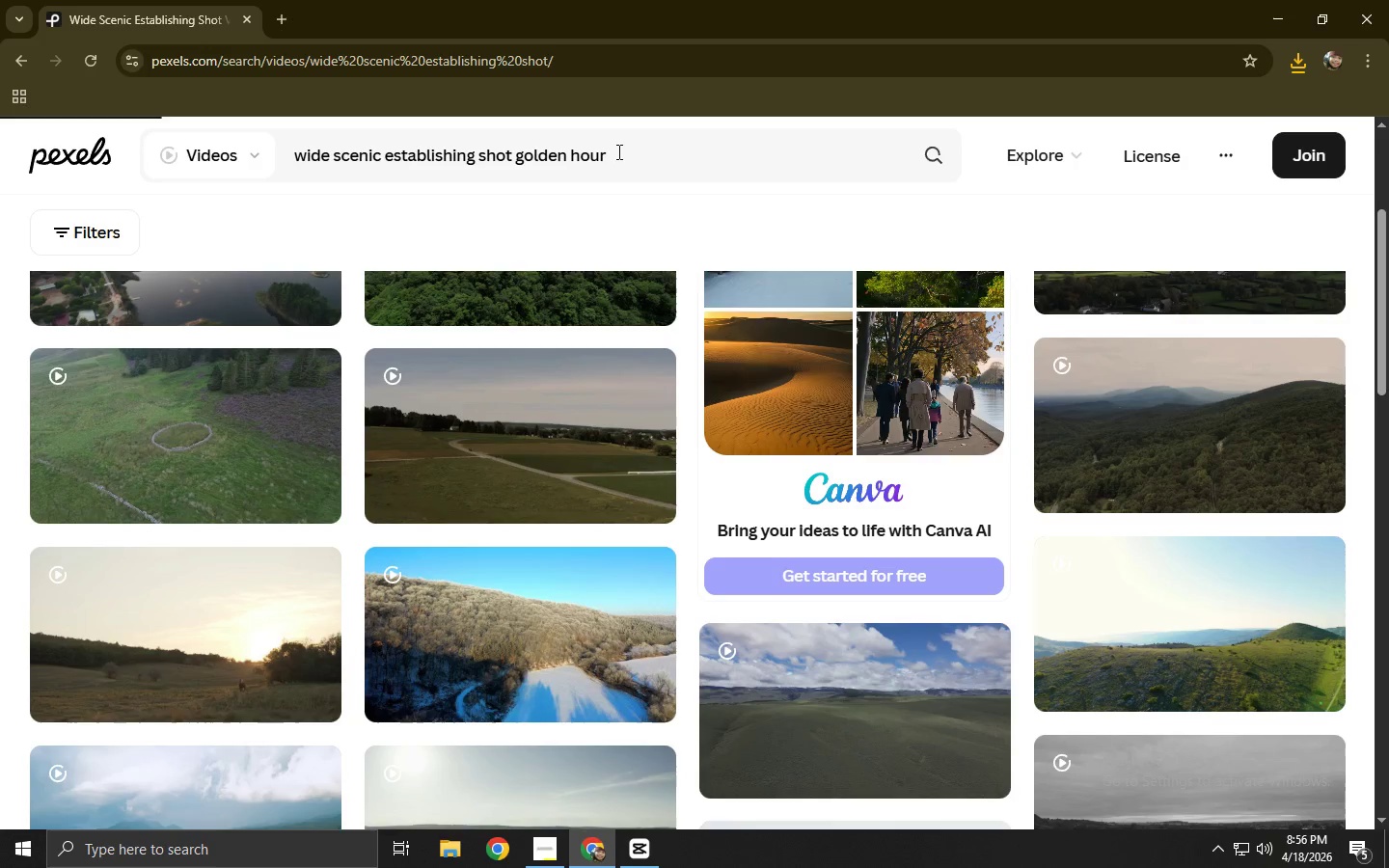 
scroll: coordinate [611, 250], scroll_direction: up, amount: 3.0
 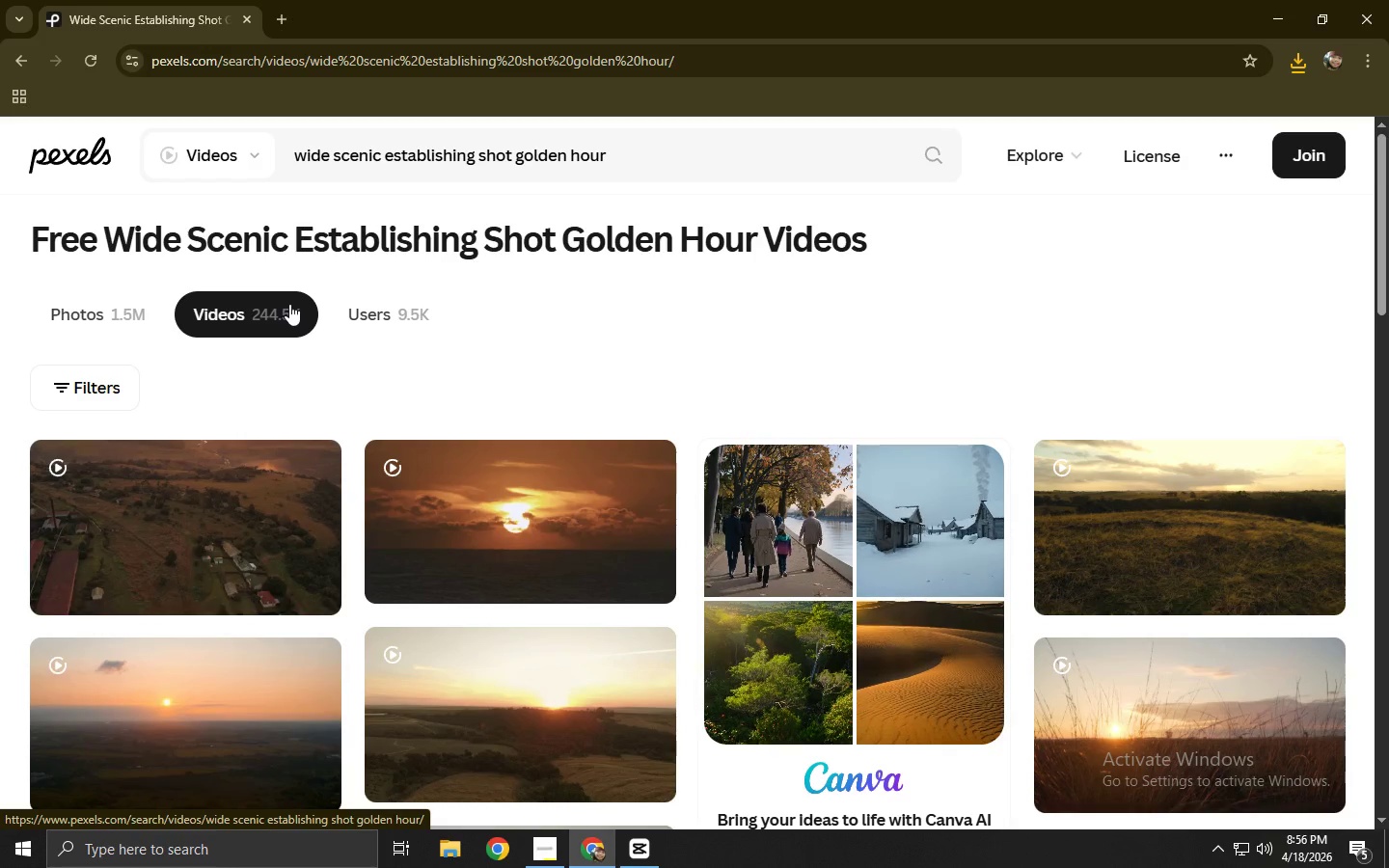 
wait(6.76)
 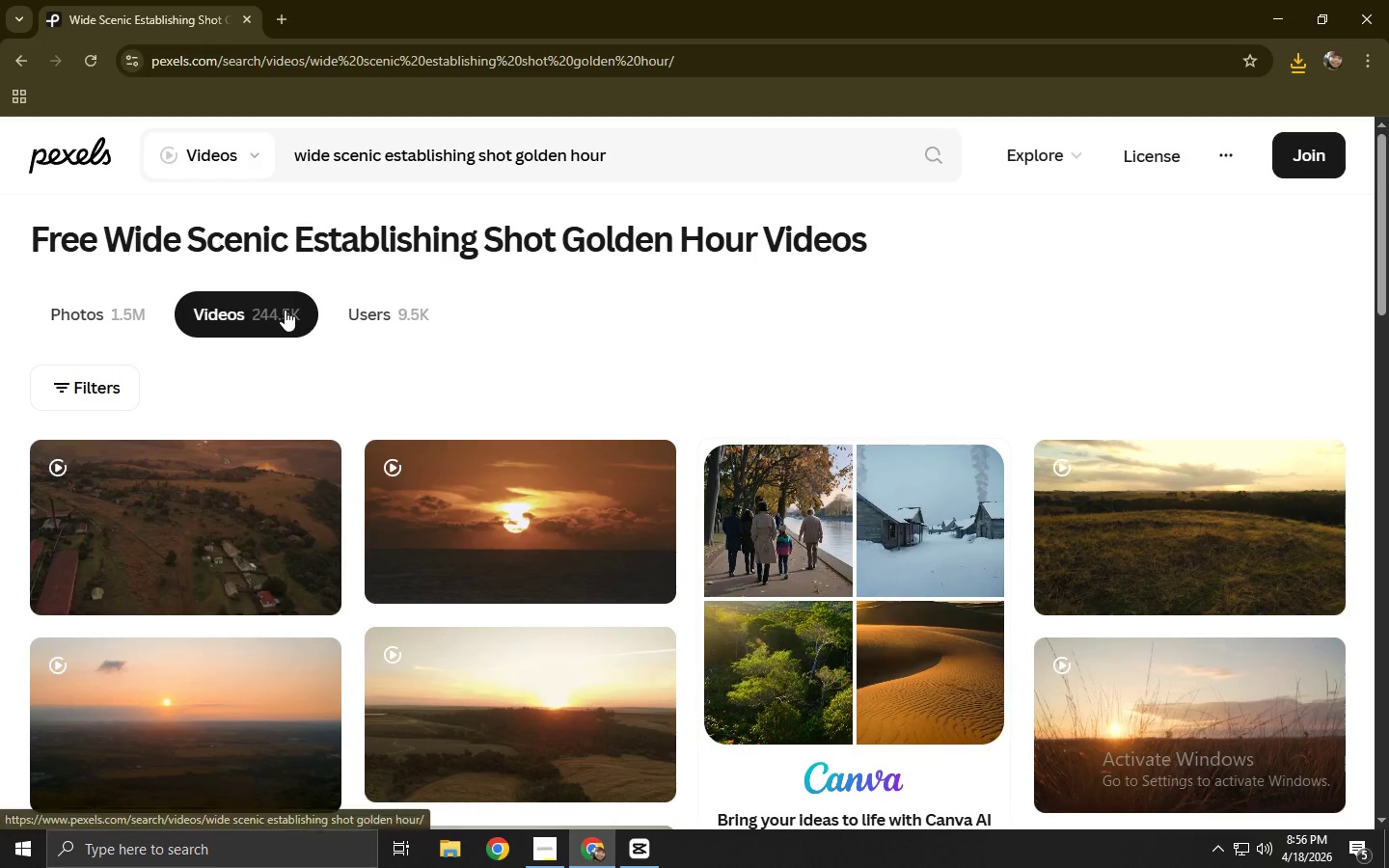 
scroll: coordinate [288, 304], scroll_direction: down, amount: 3.0
 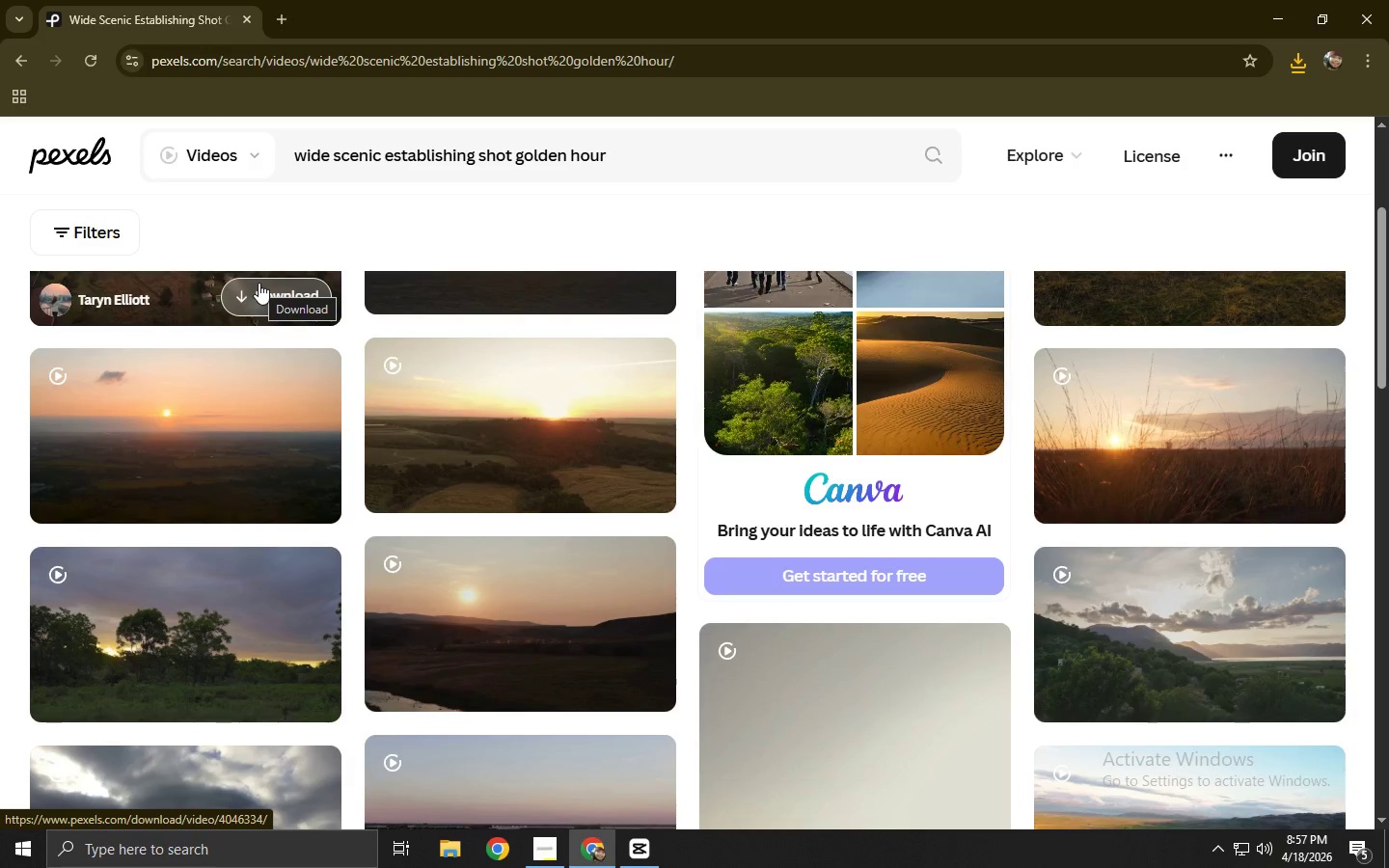 
wait(9.59)
 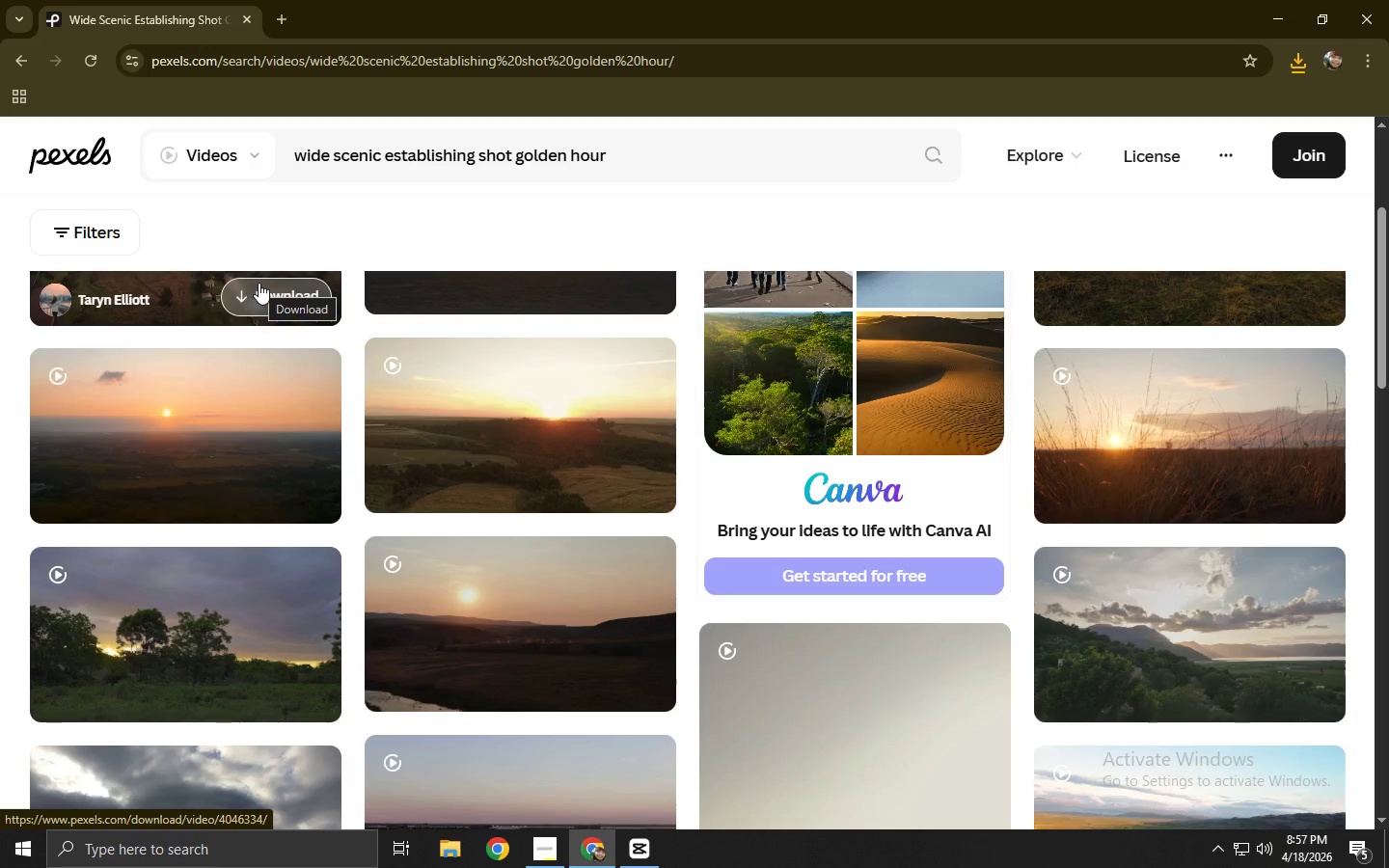 
left_click([205, 403])
 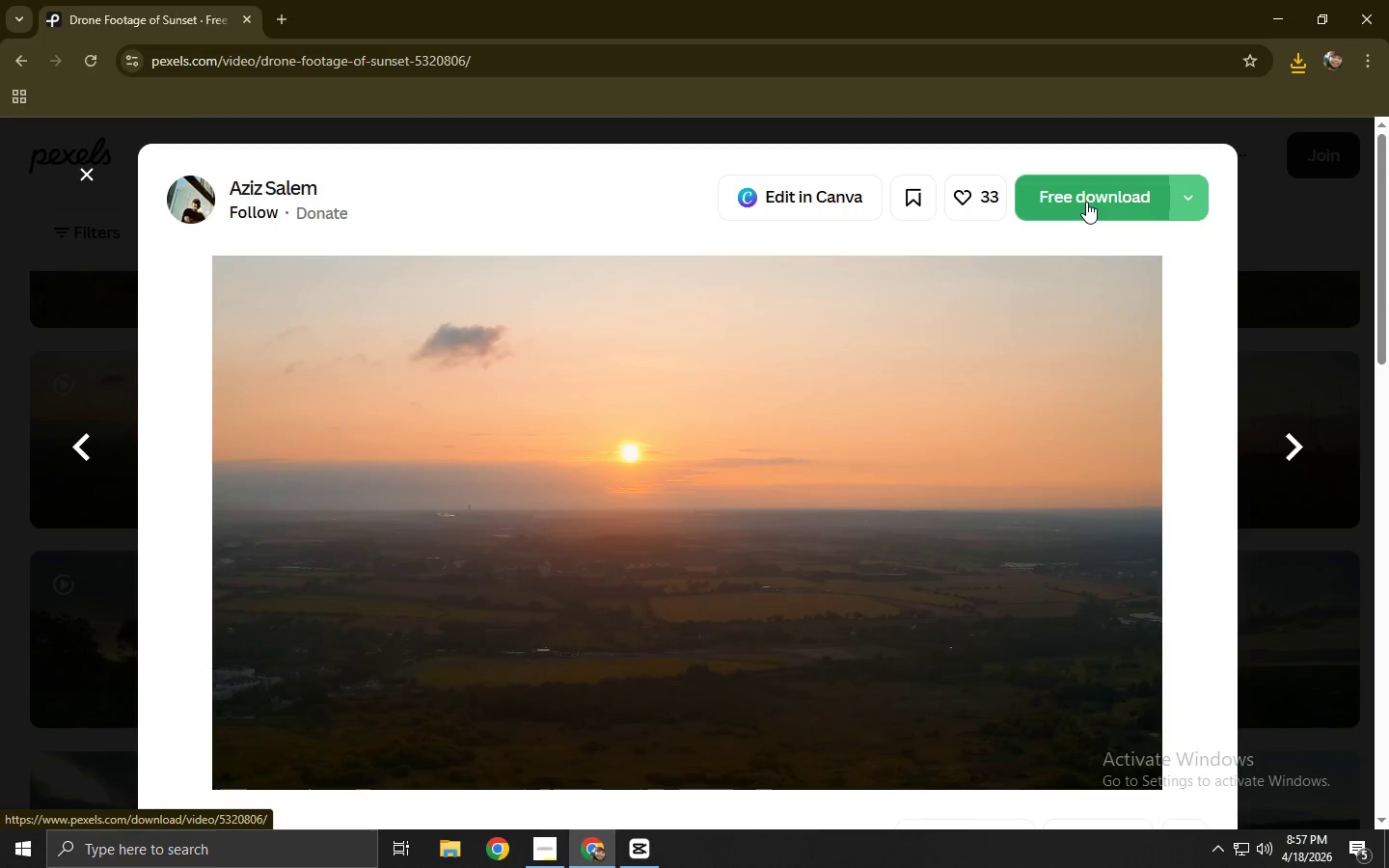 
left_click([0, 483])
 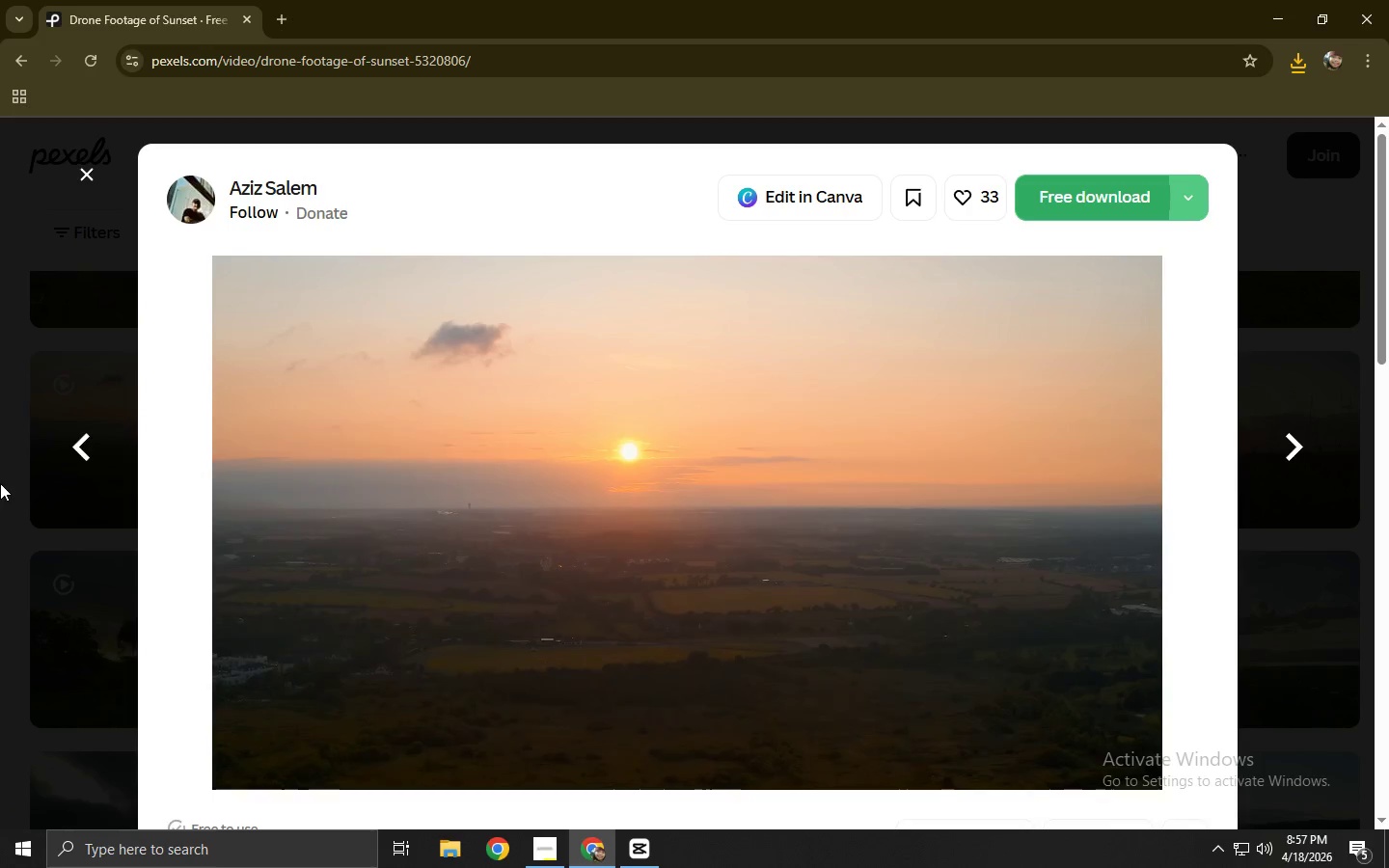 
left_click([51, 480])
 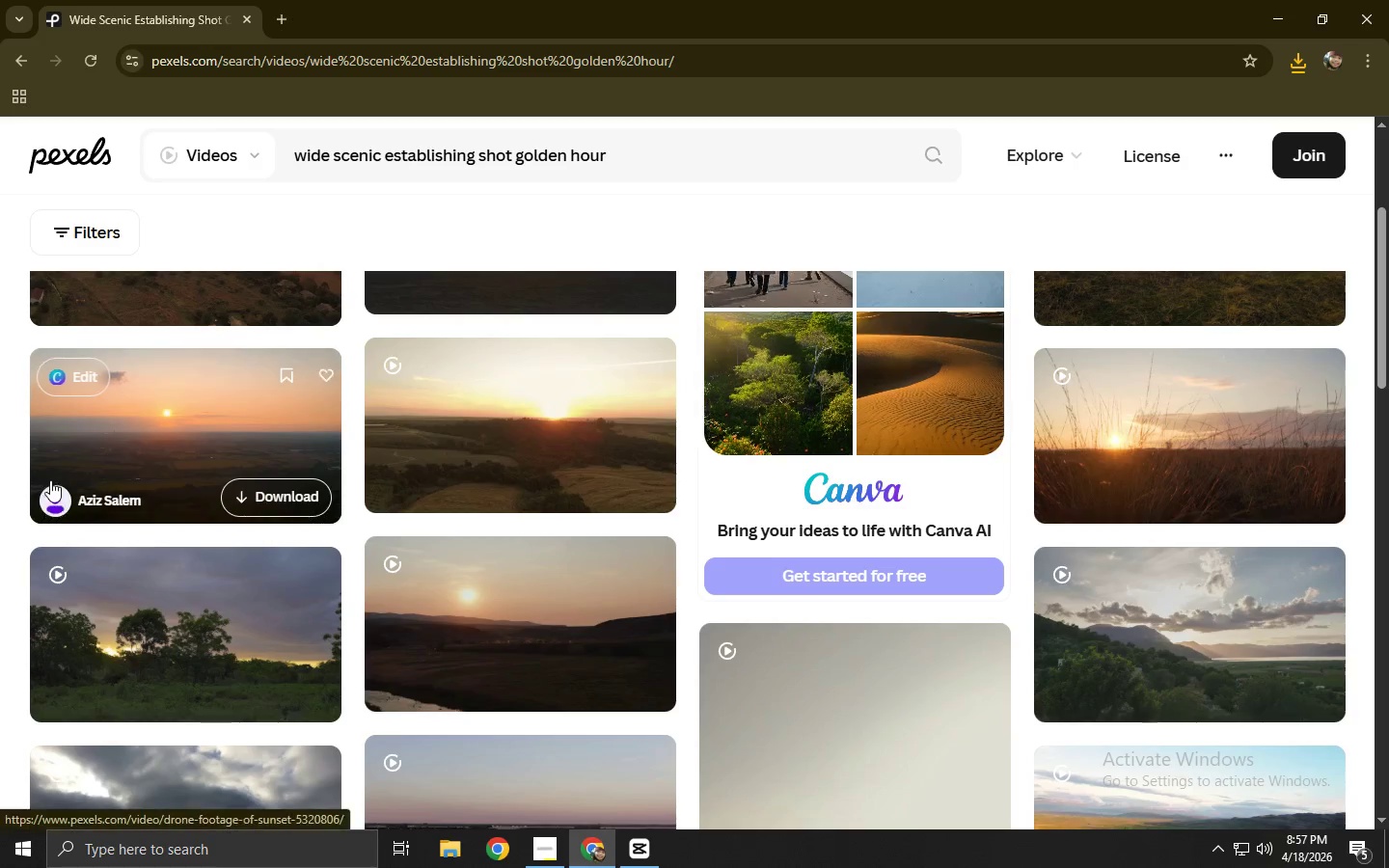 
scroll: coordinate [50, 485], scroll_direction: down, amount: 16.0
 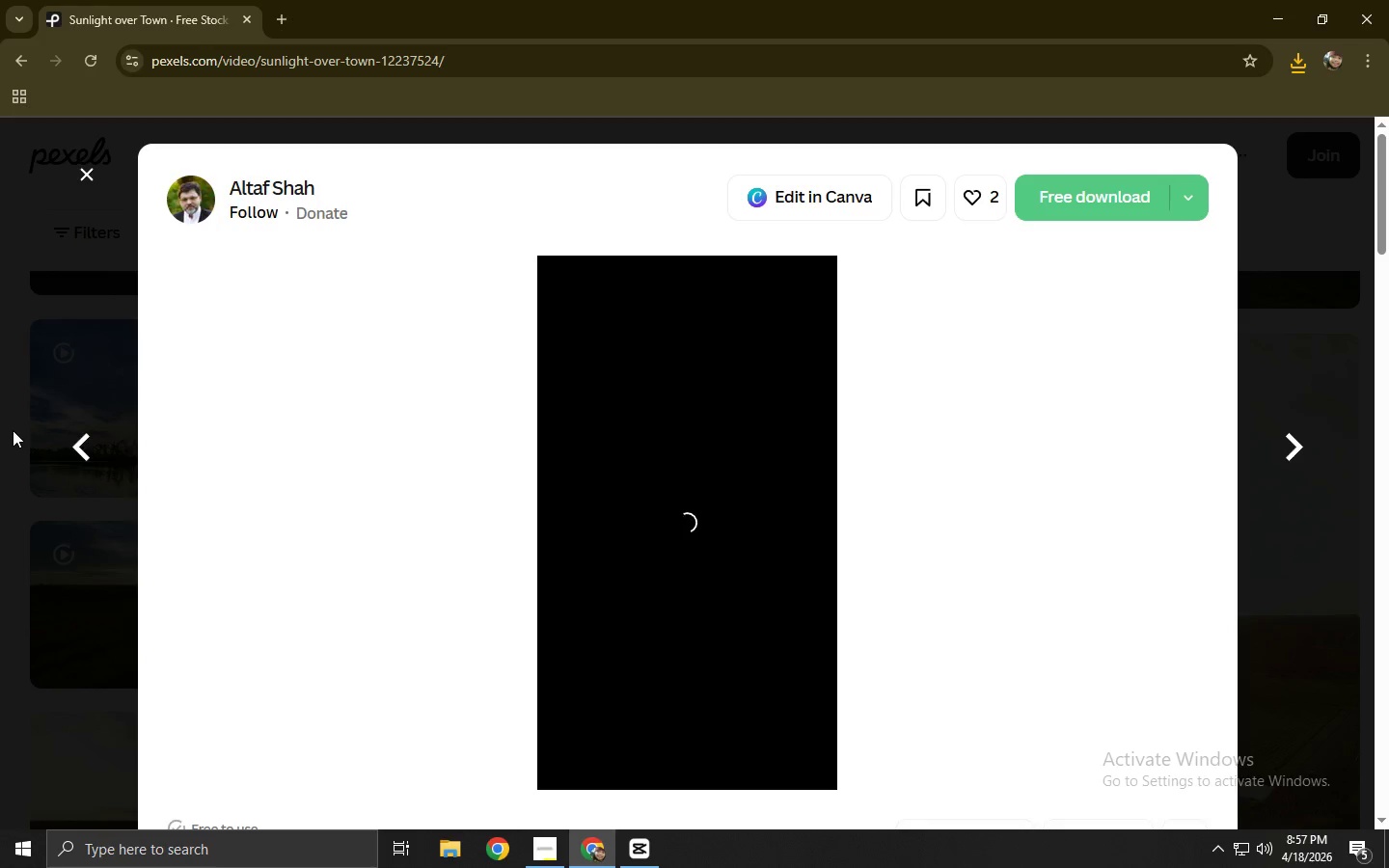 
left_click([13, 430])
 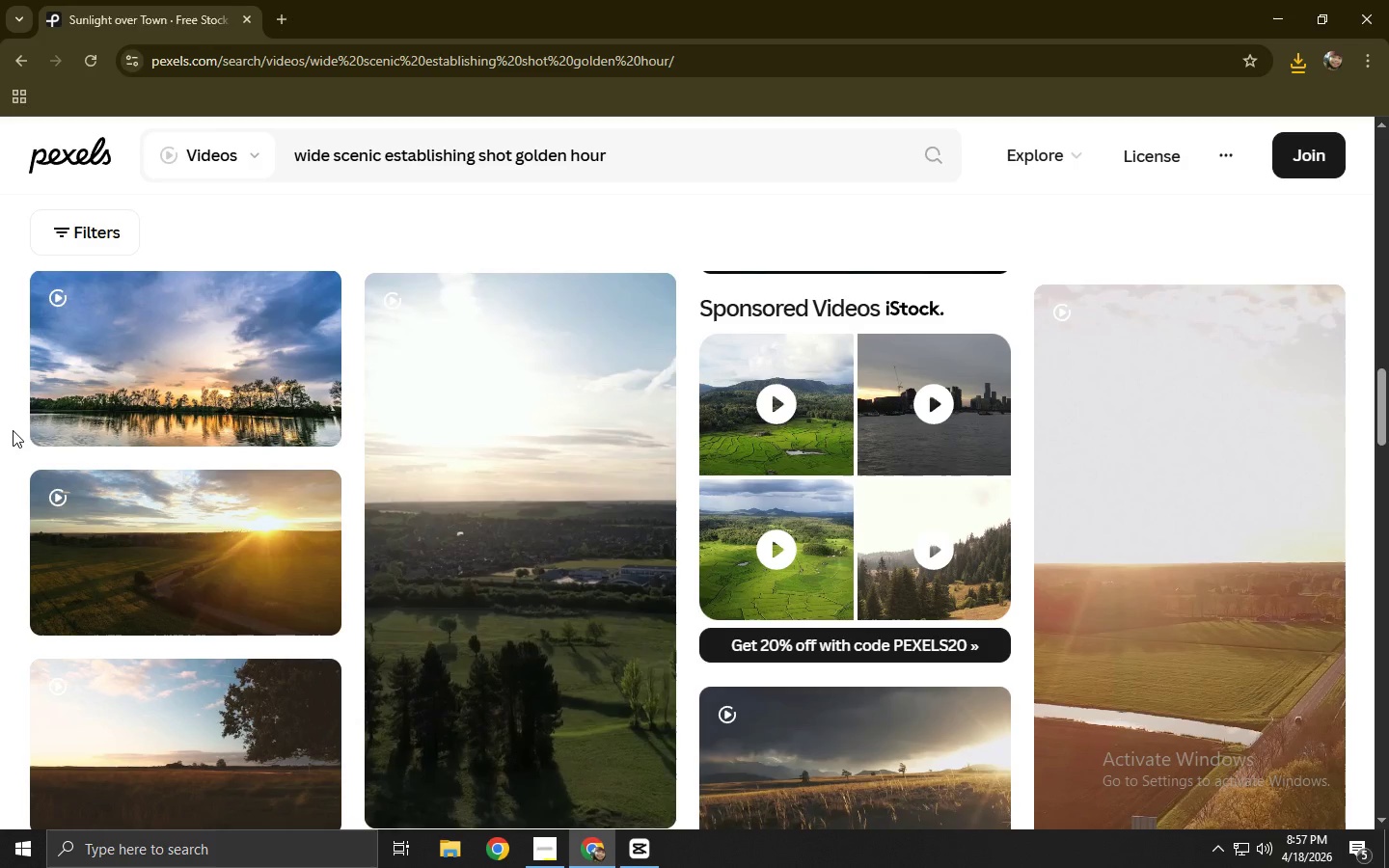 
scroll: coordinate [13, 430], scroll_direction: down, amount: 4.0
 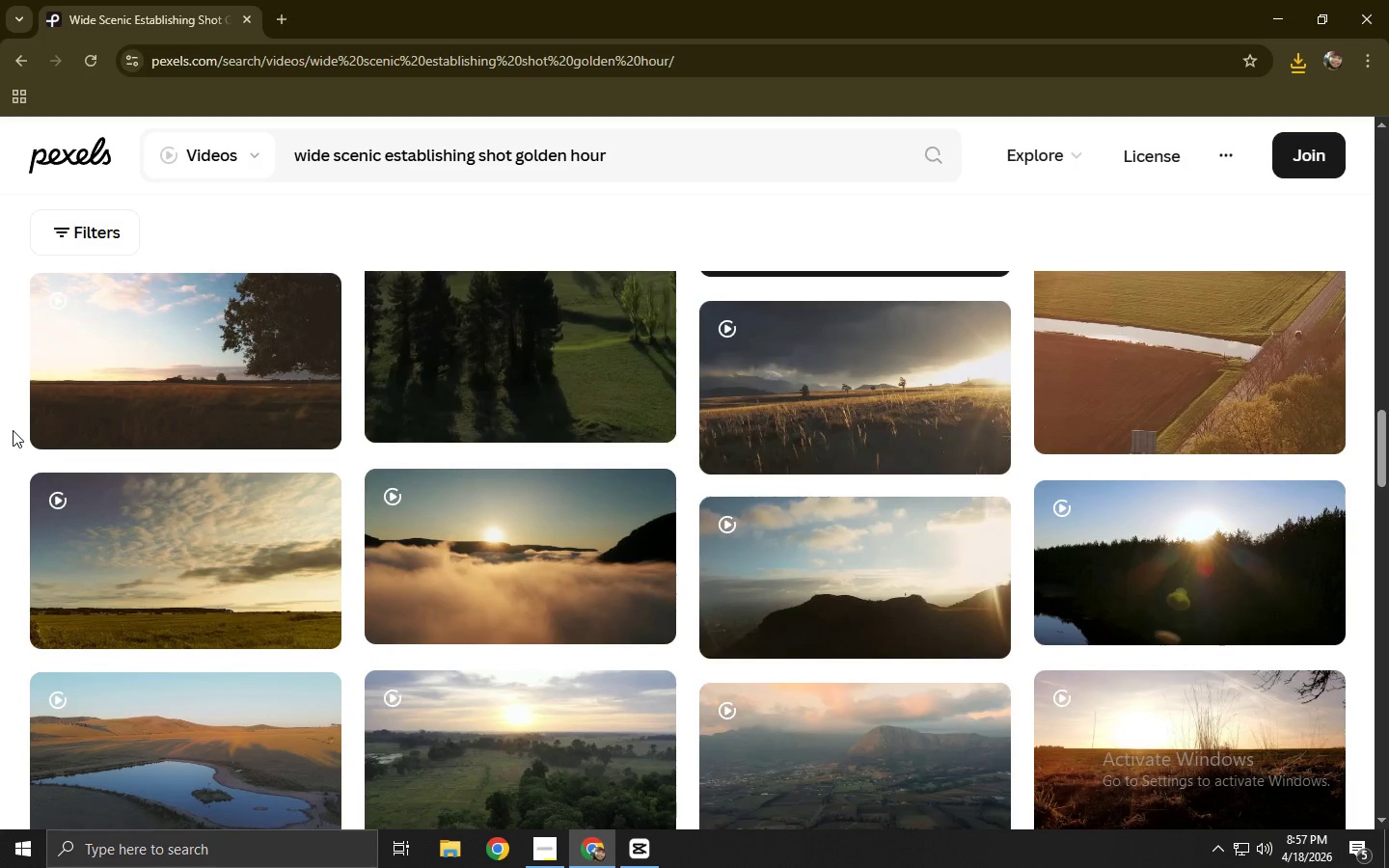 
scroll: coordinate [164, 467], scroll_direction: up, amount: 27.0
 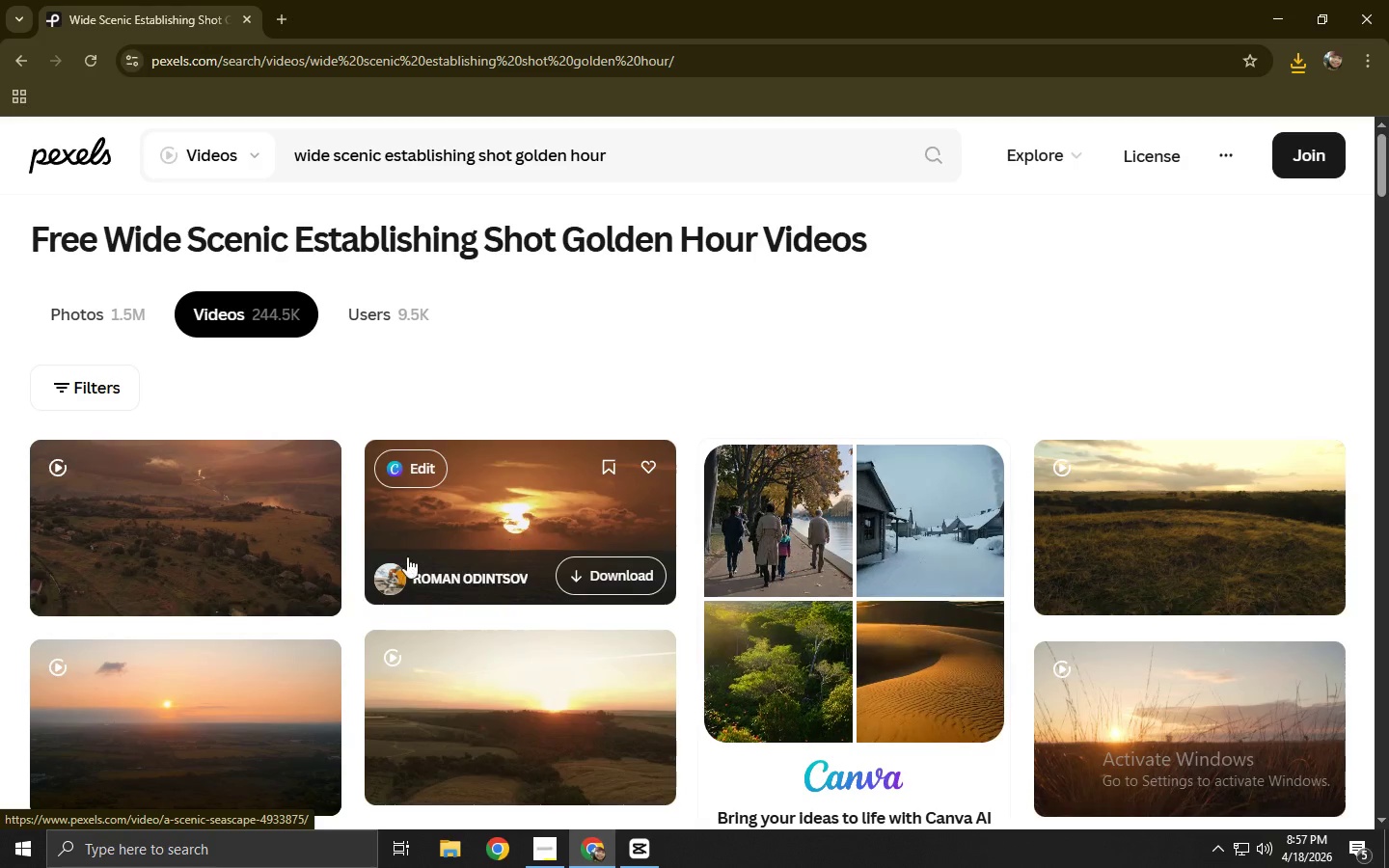 
double_click([462, 509])
 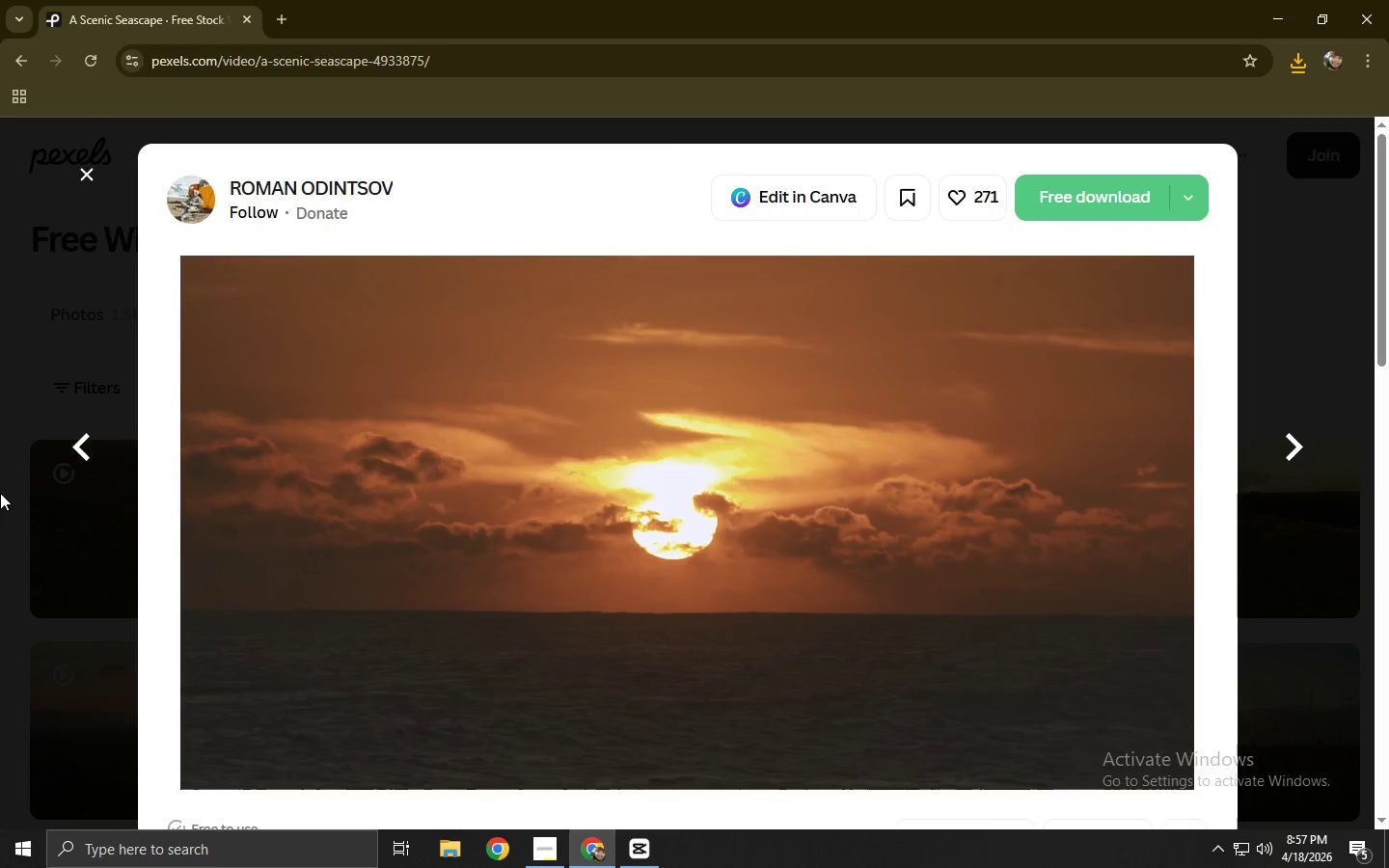 
left_click([0, 493])
 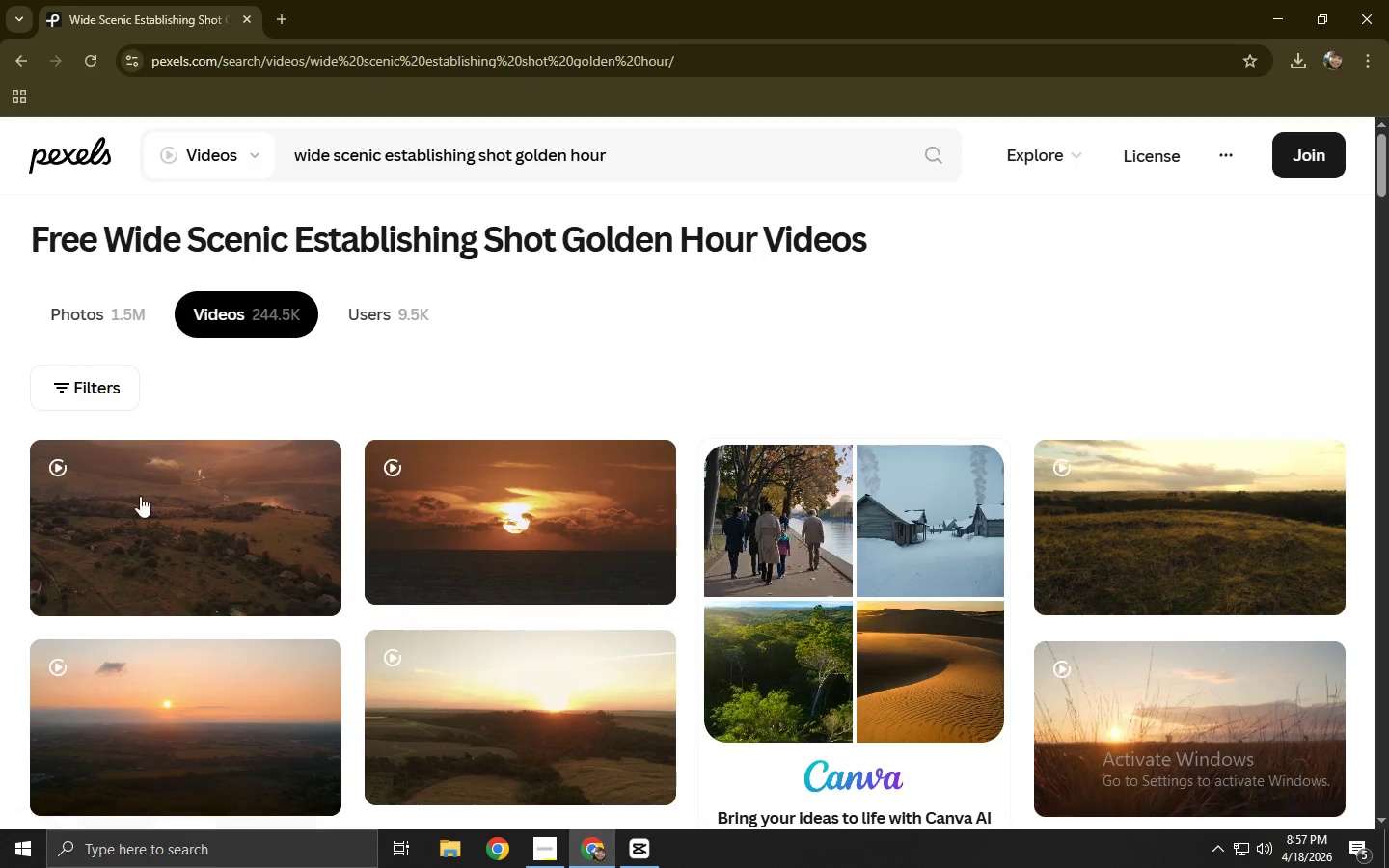 
left_click([219, 499])
 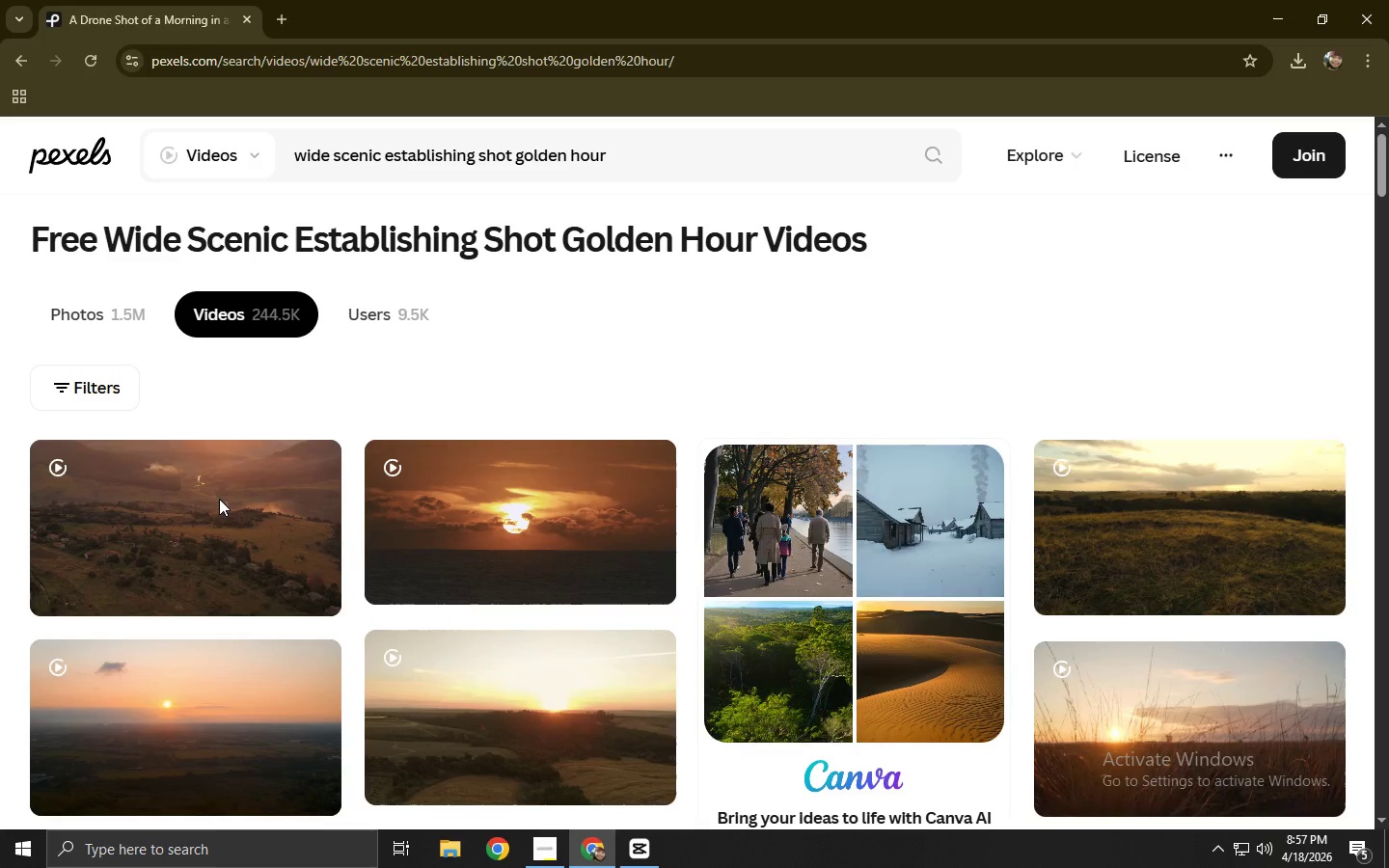 
left_click([222, 504])
 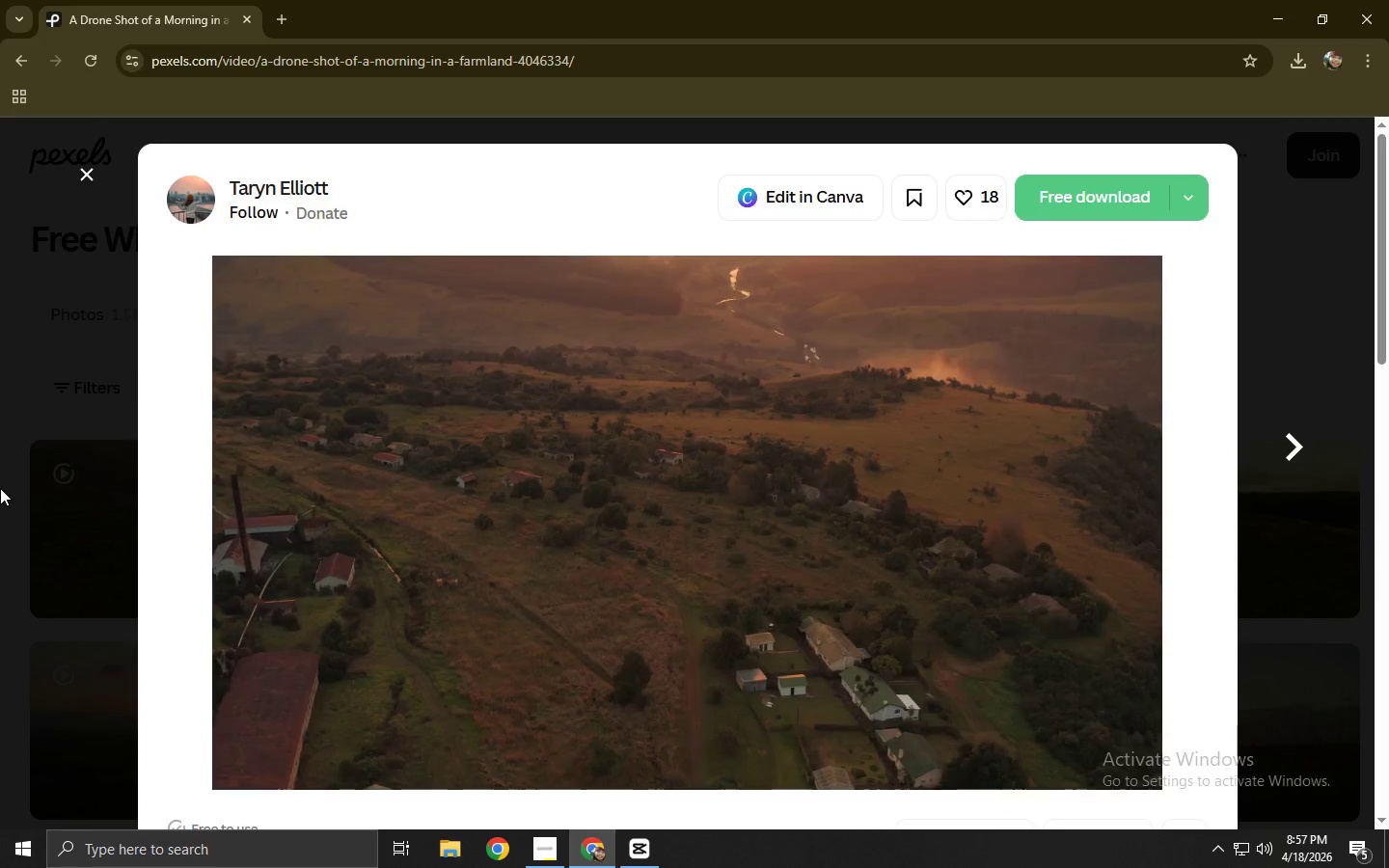 
wait(7.02)
 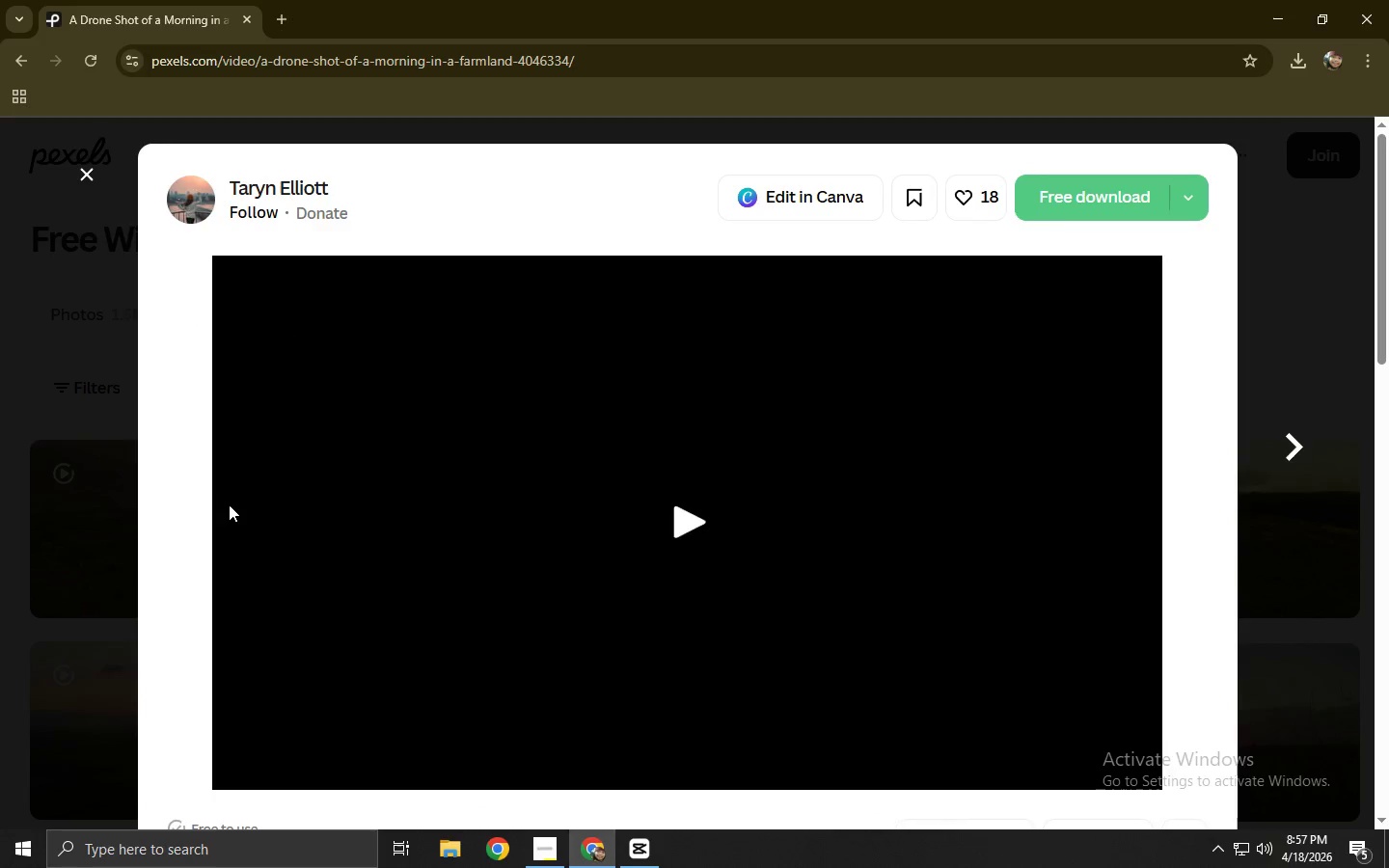 
left_click([1054, 190])
 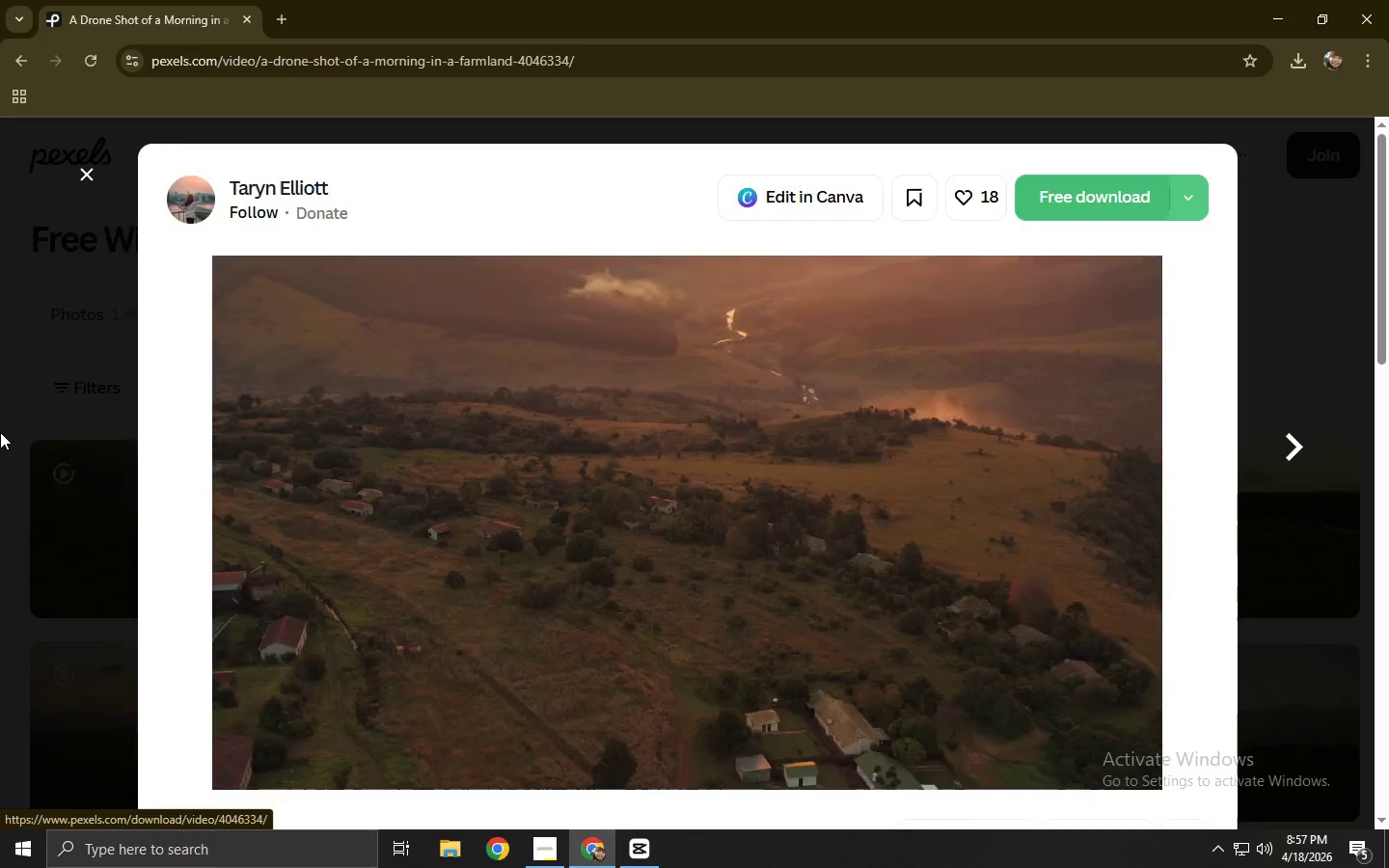 
left_click([0, 432])
 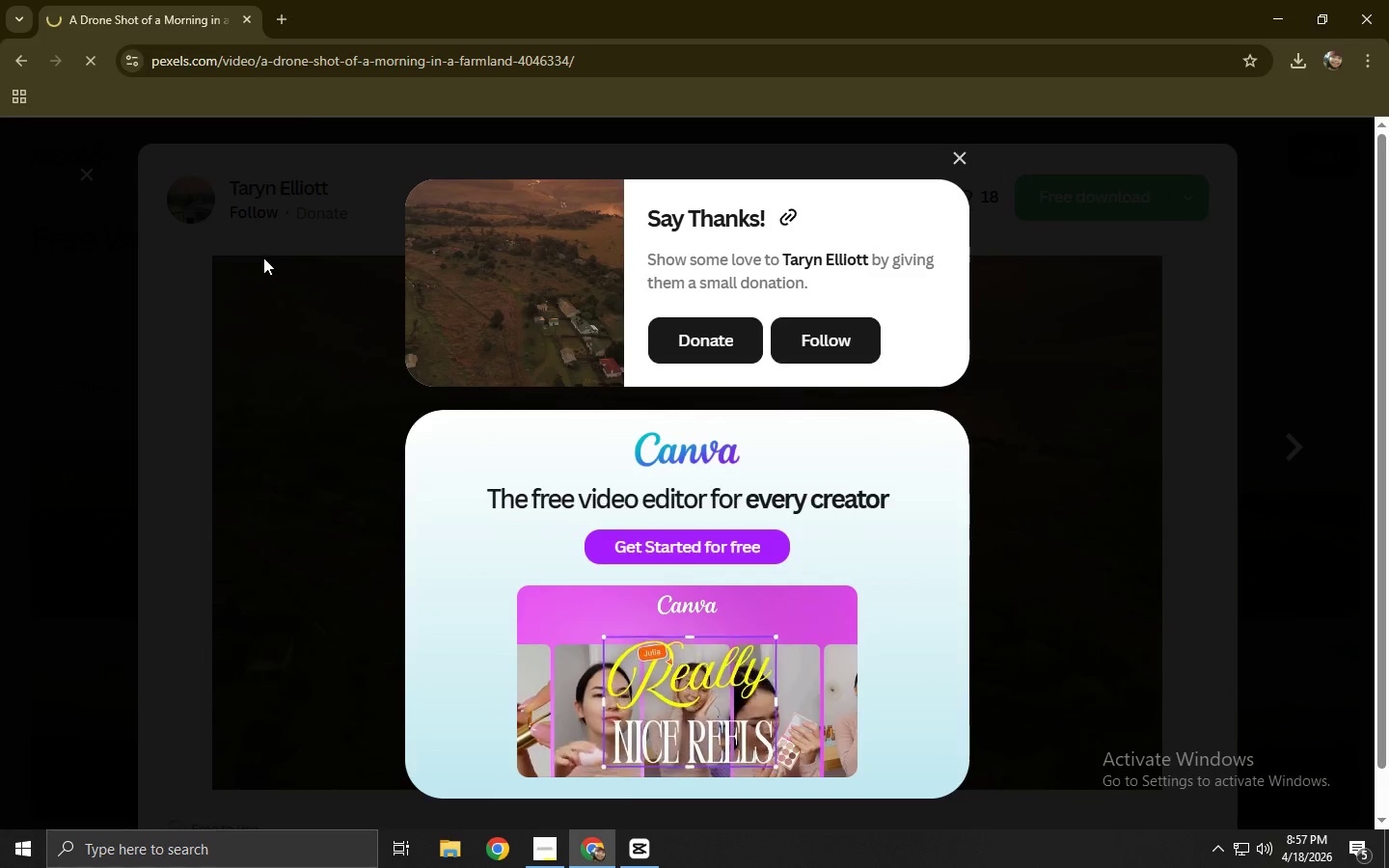 
left_click([0, 287])
 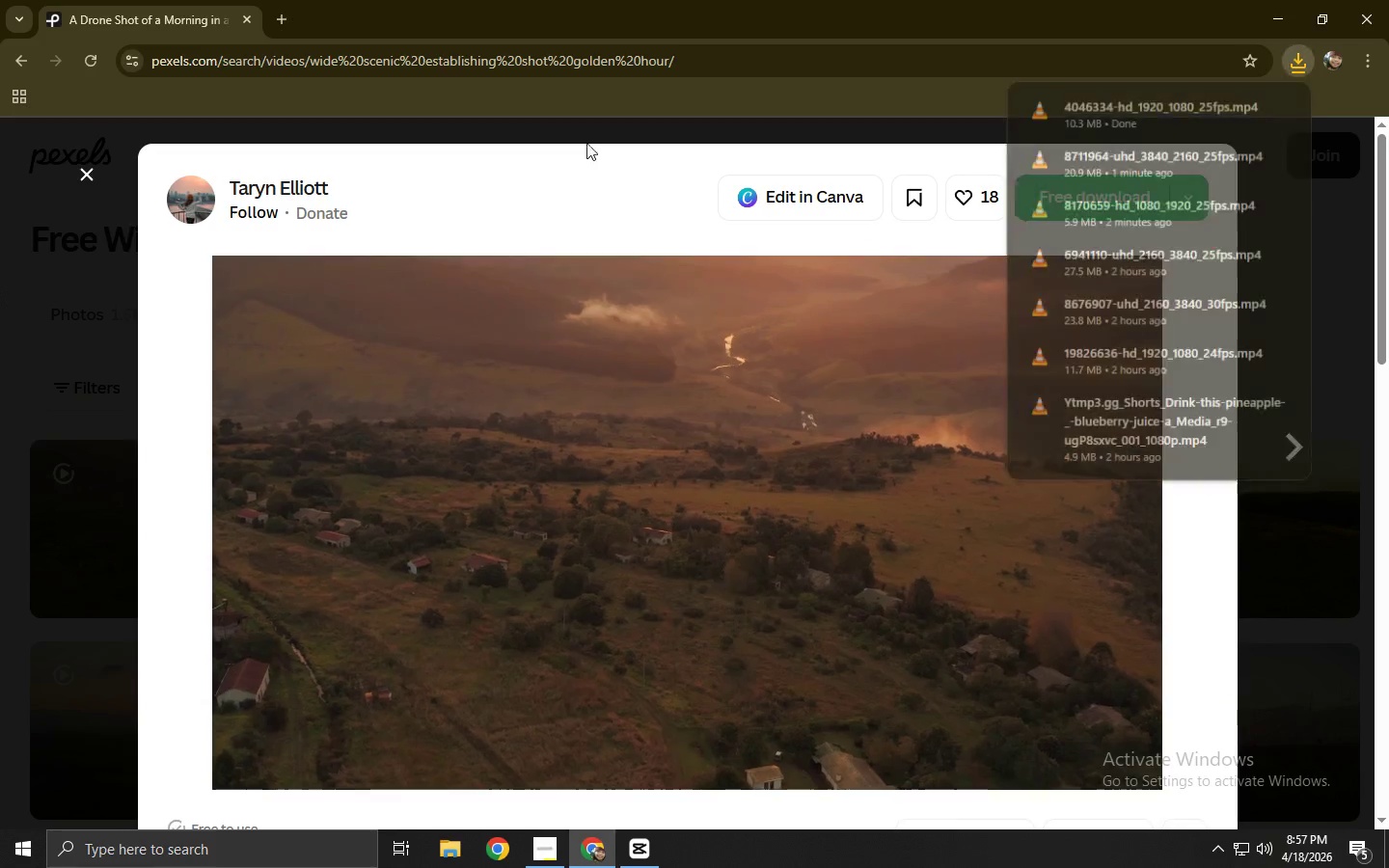 
left_click([73, 258])
 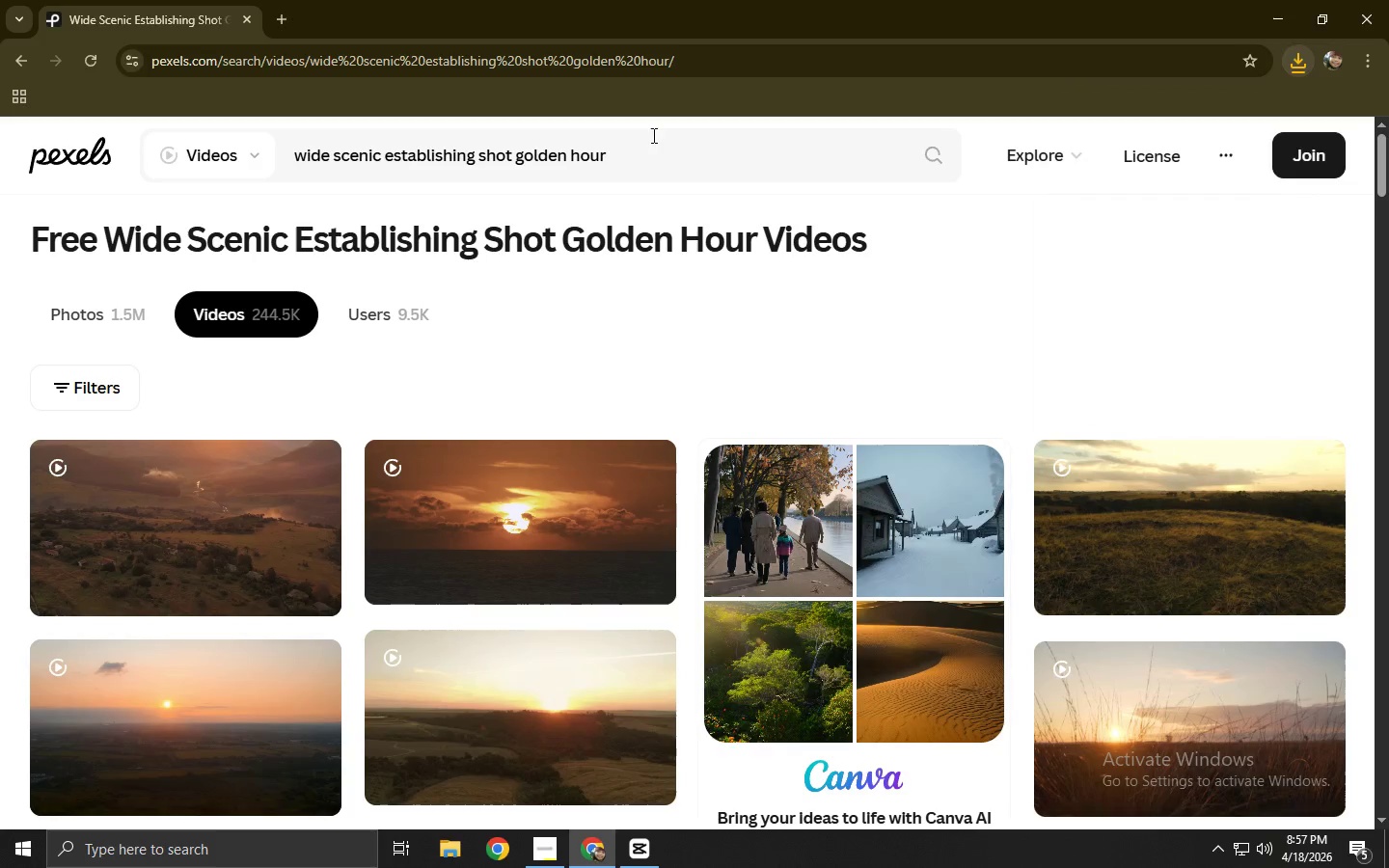 
left_click_drag(start_coordinate=[652, 134], to_coordinate=[246, 141])
 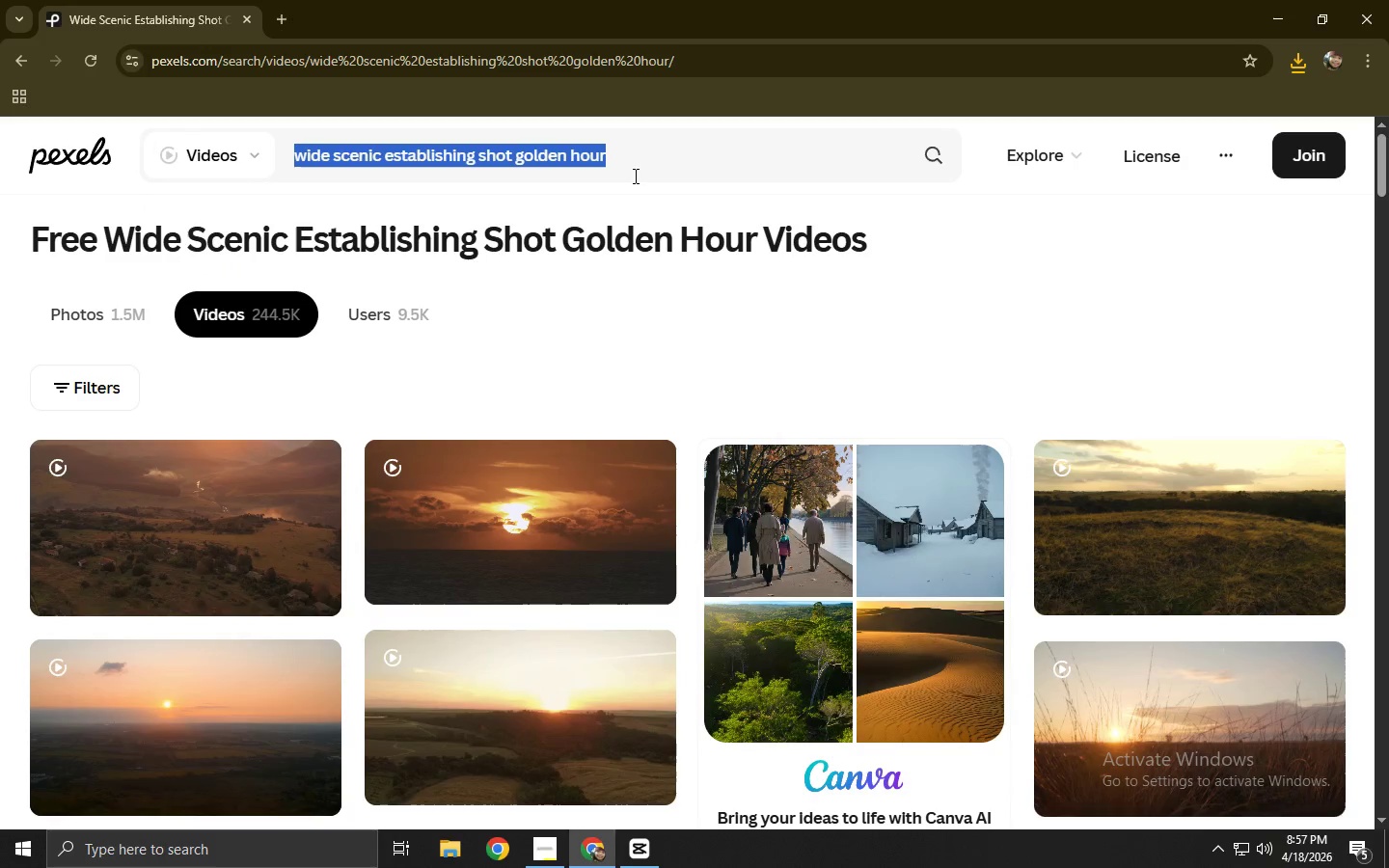 
type(getto)
key(Backspace)
type(ing onto pal)
key(Backspace)
type(ddle )
key(Backspace)
type(board)
 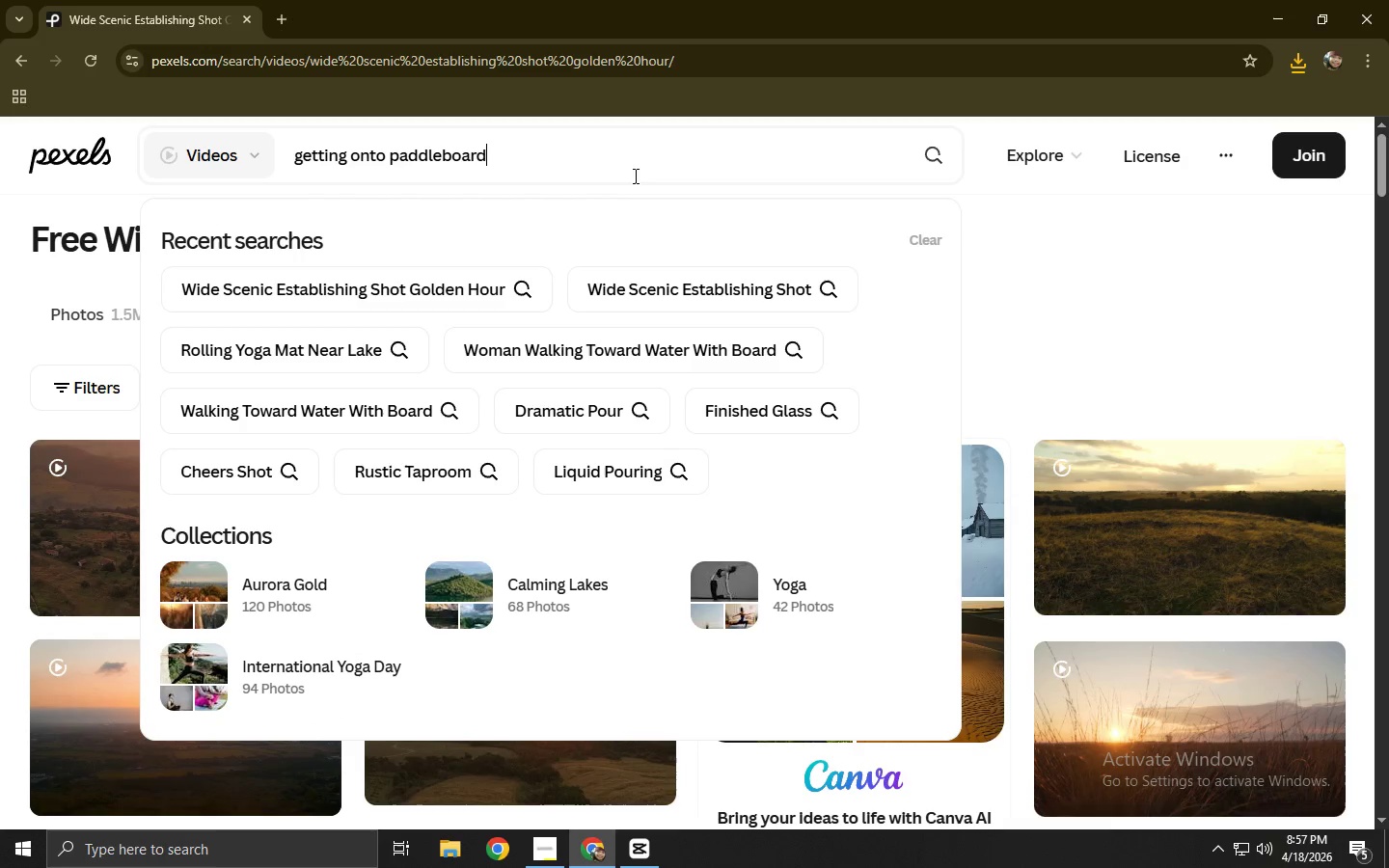 
key(Enter)
 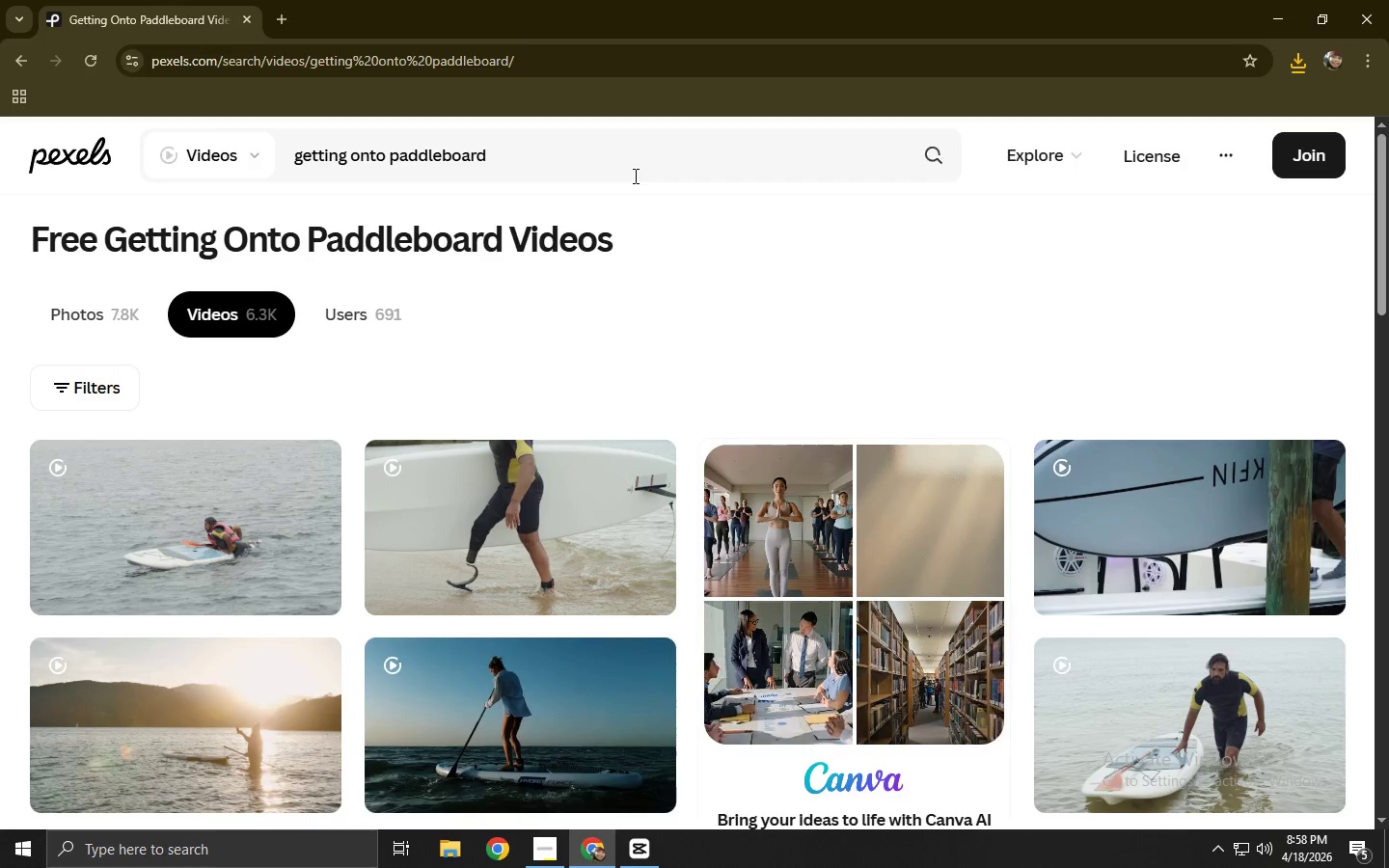 
wait(7.12)
 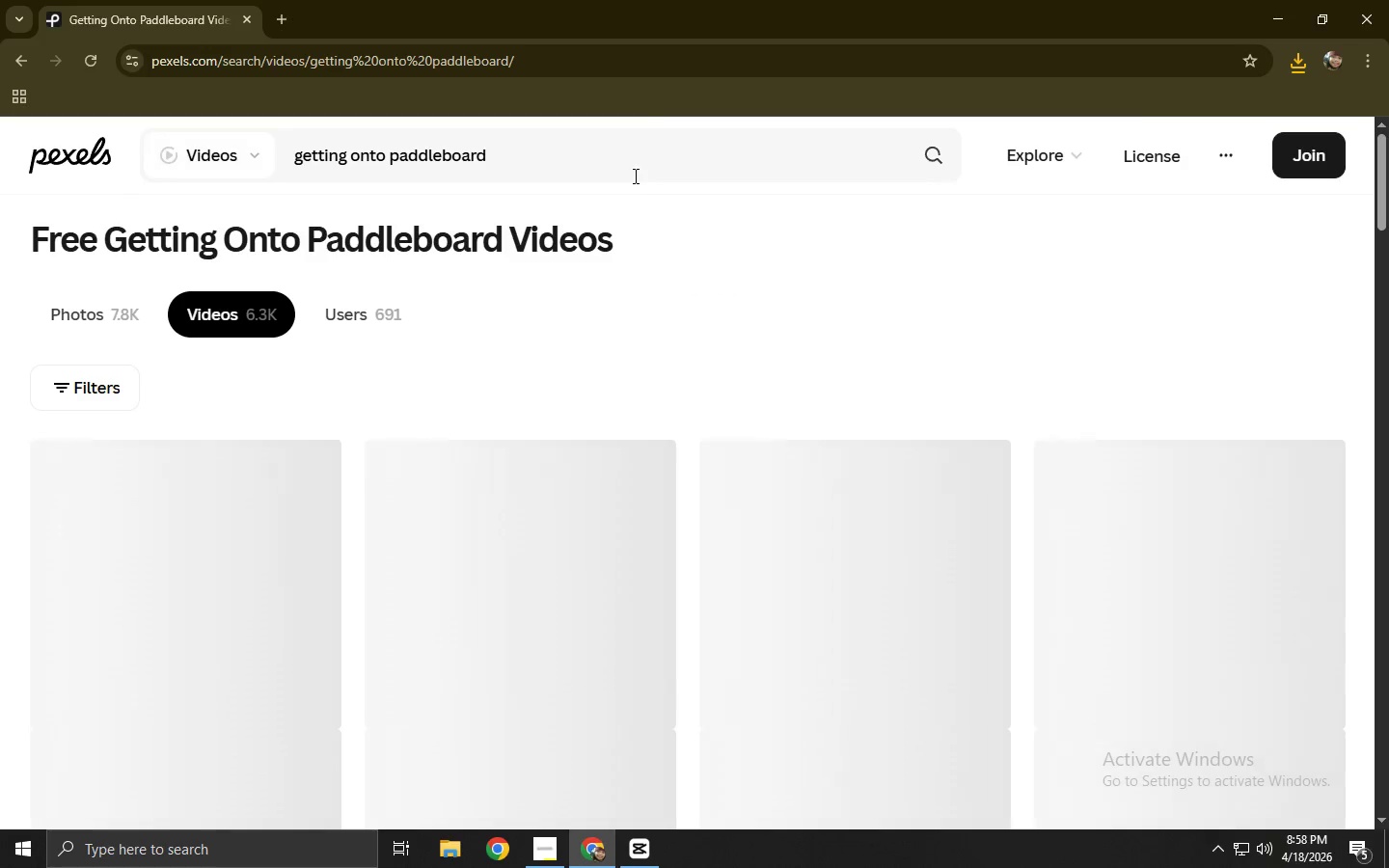 
left_click([202, 692])
 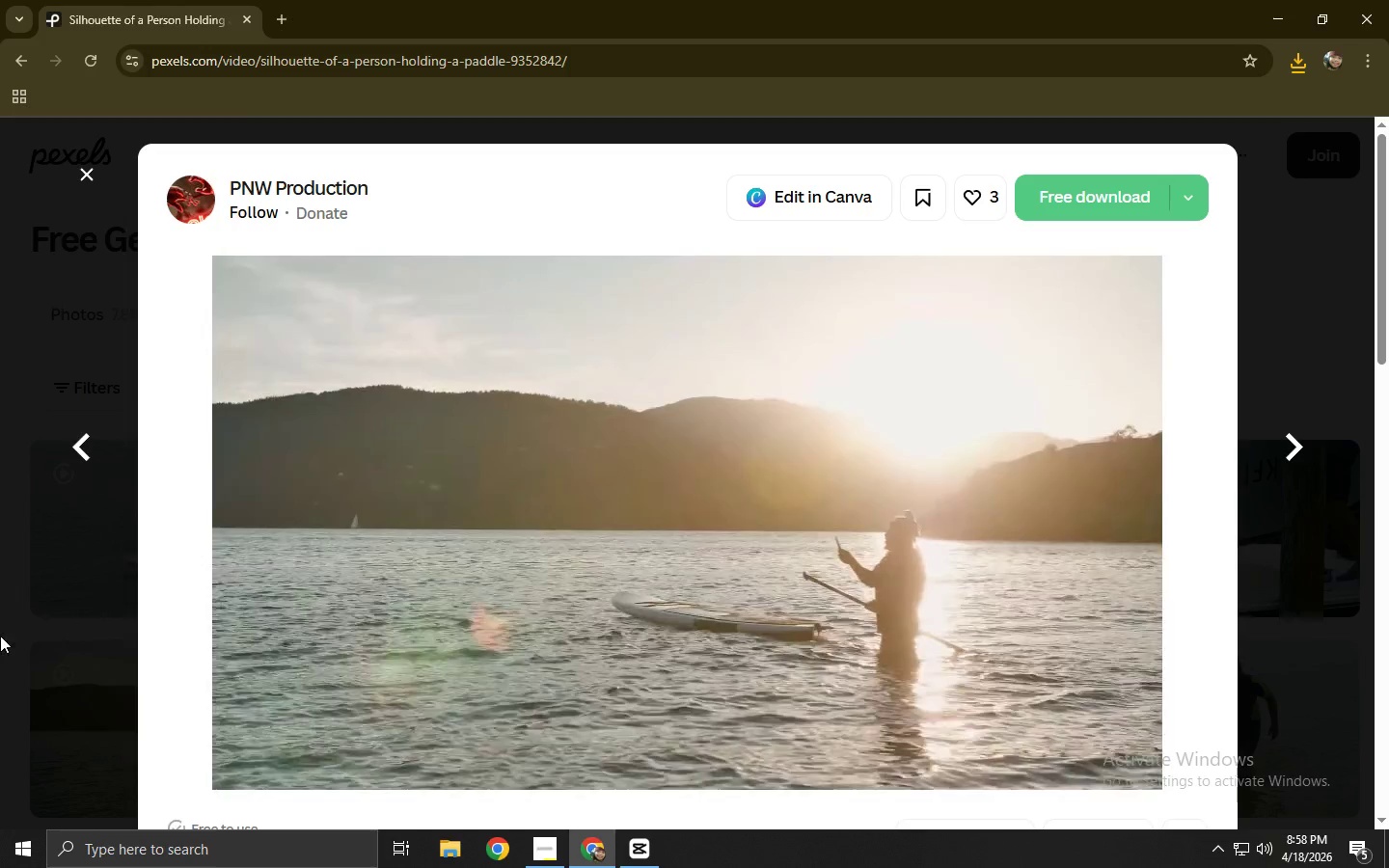 
wait(5.92)
 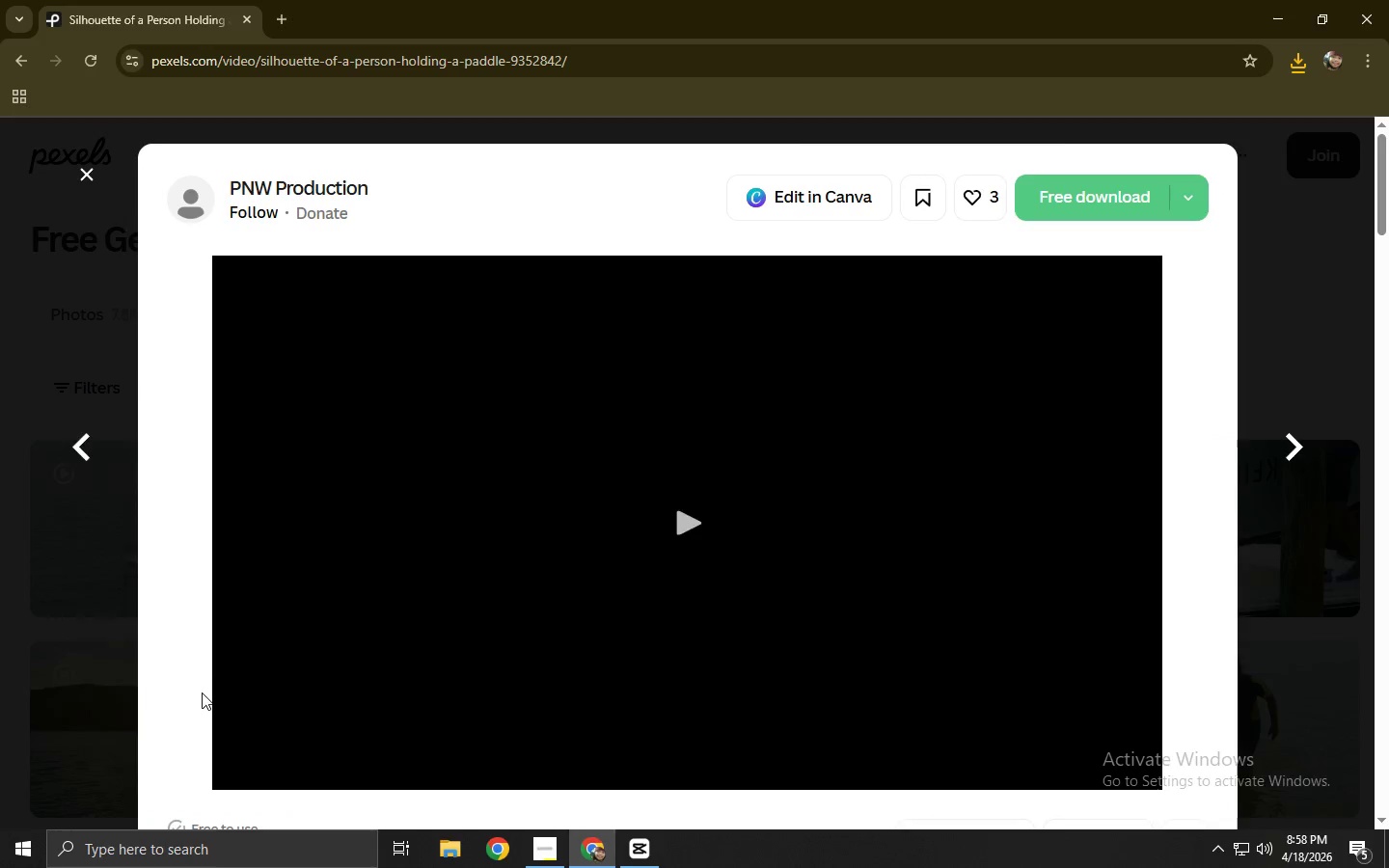 
scroll: coordinate [297, 557], scroll_direction: down, amount: 6.0
 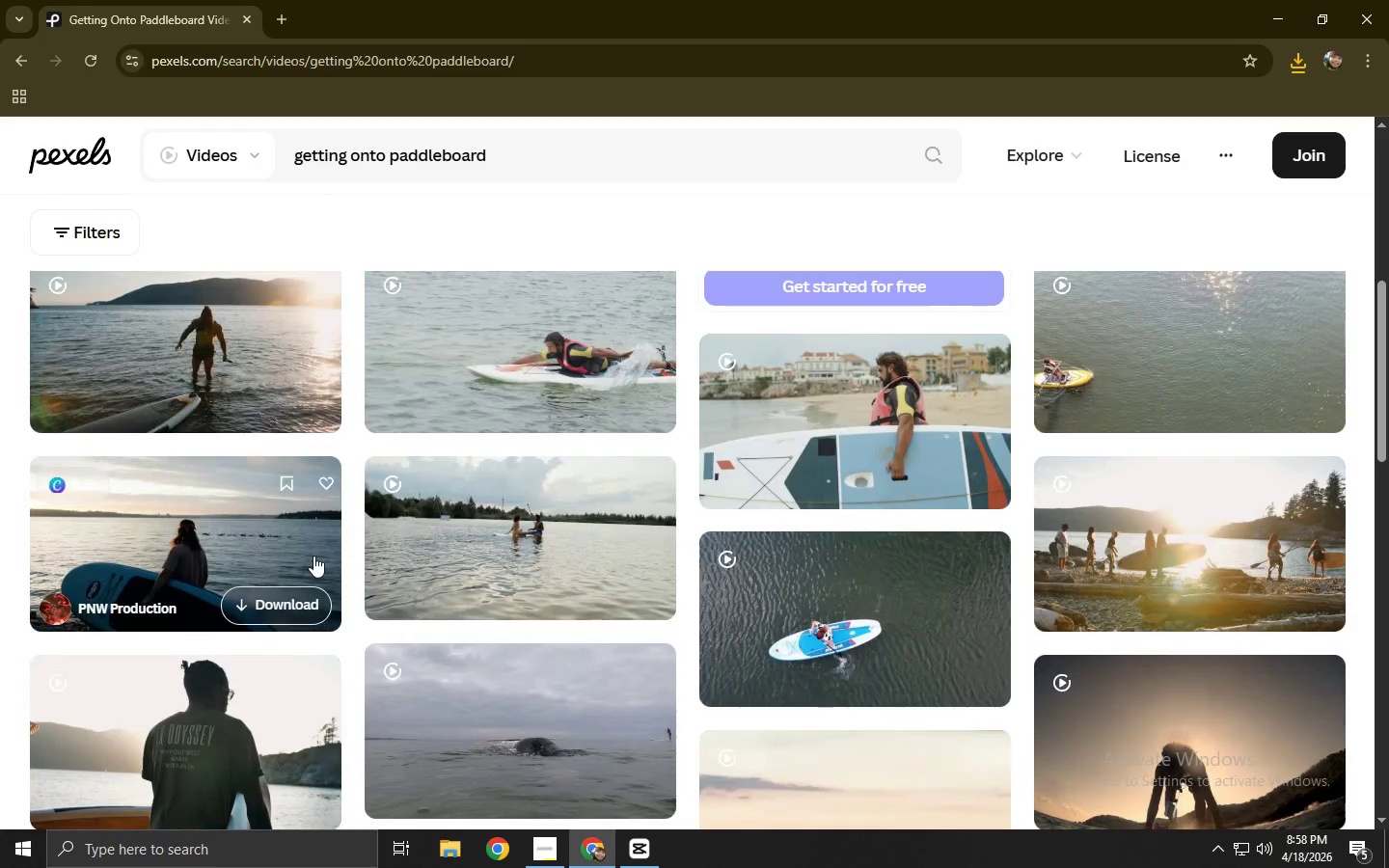 
scroll: coordinate [313, 556], scroll_direction: up, amount: 3.0
 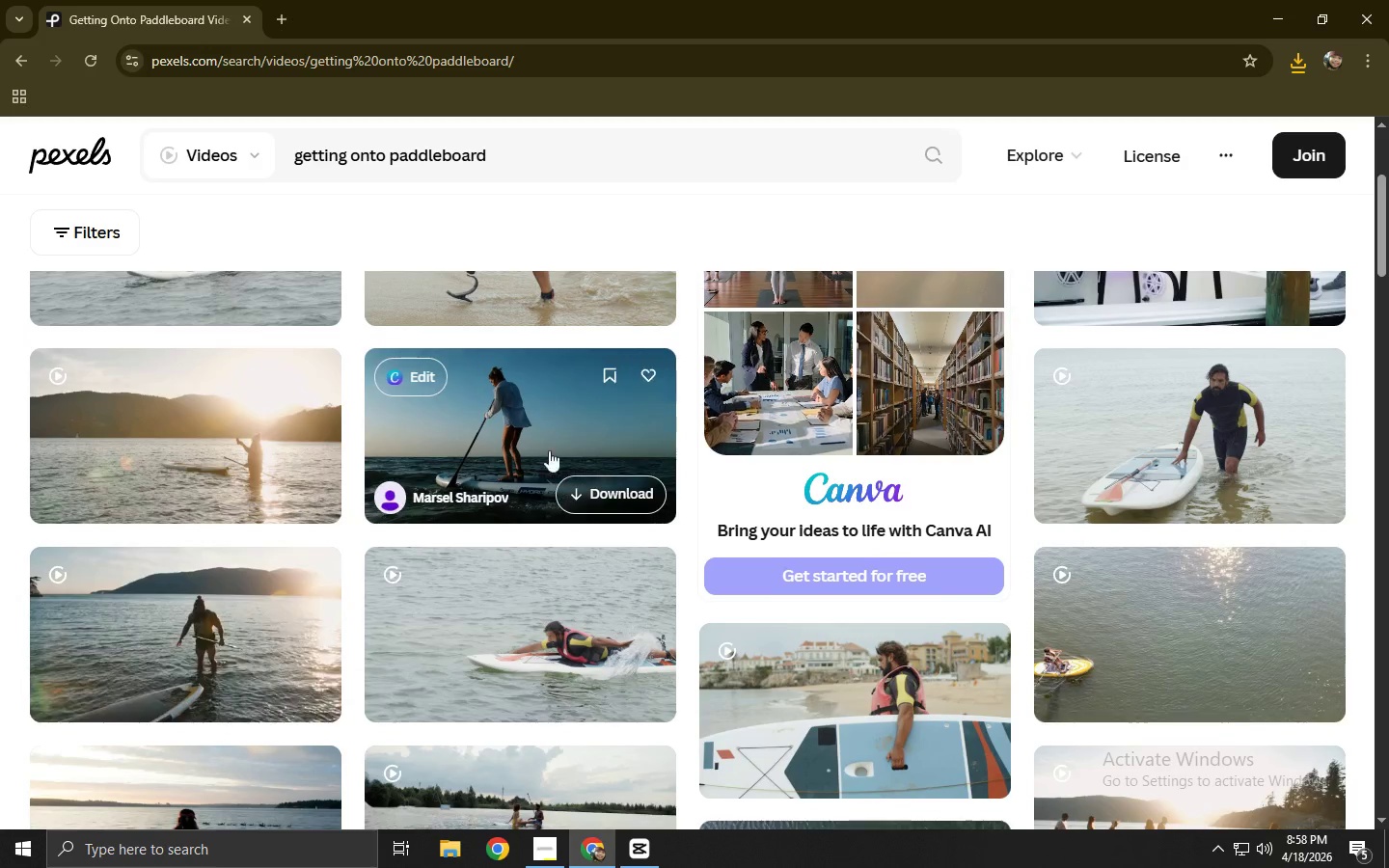 
left_click([499, 421])
 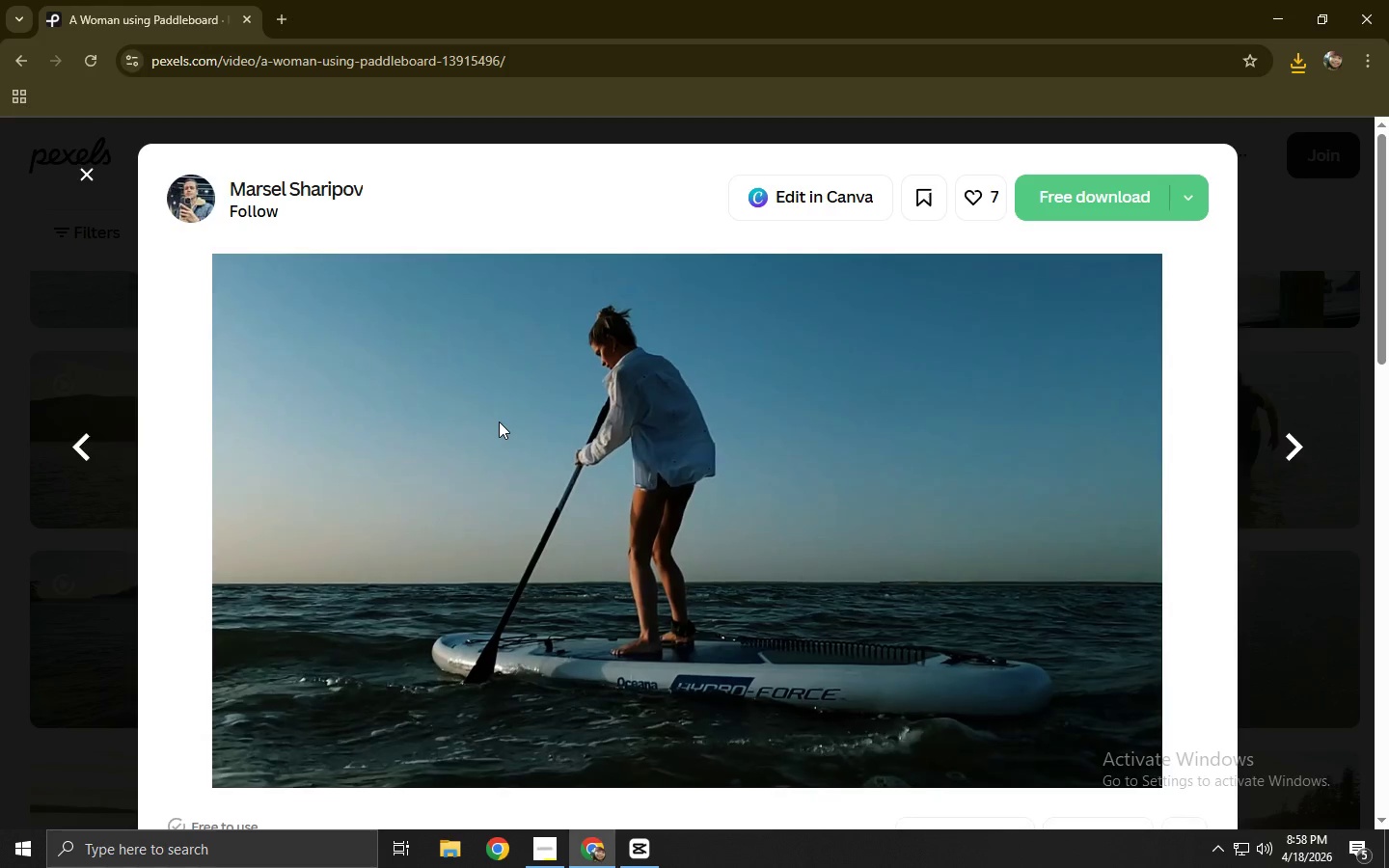 
wait(8.86)
 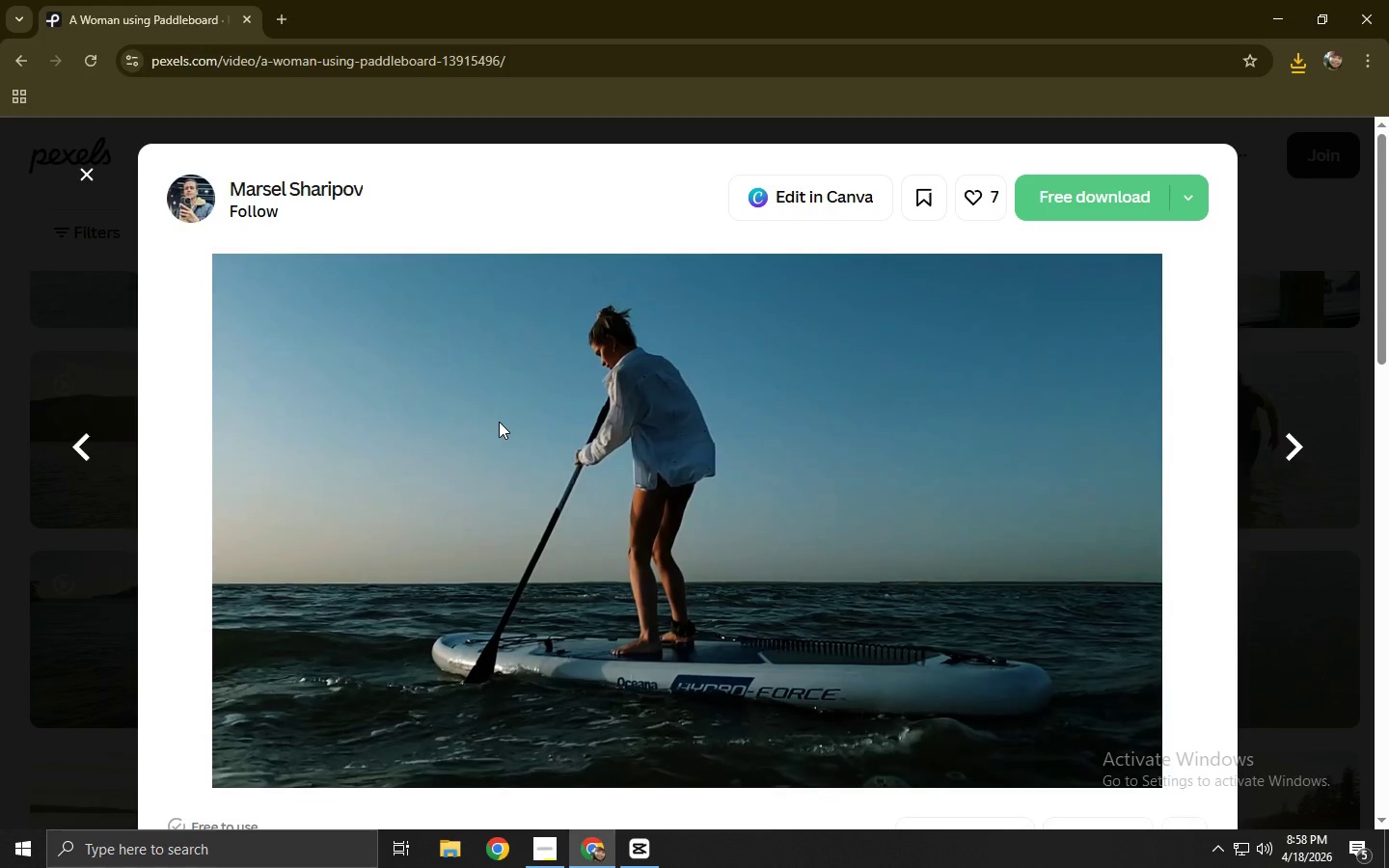 
left_click([0, 553])
 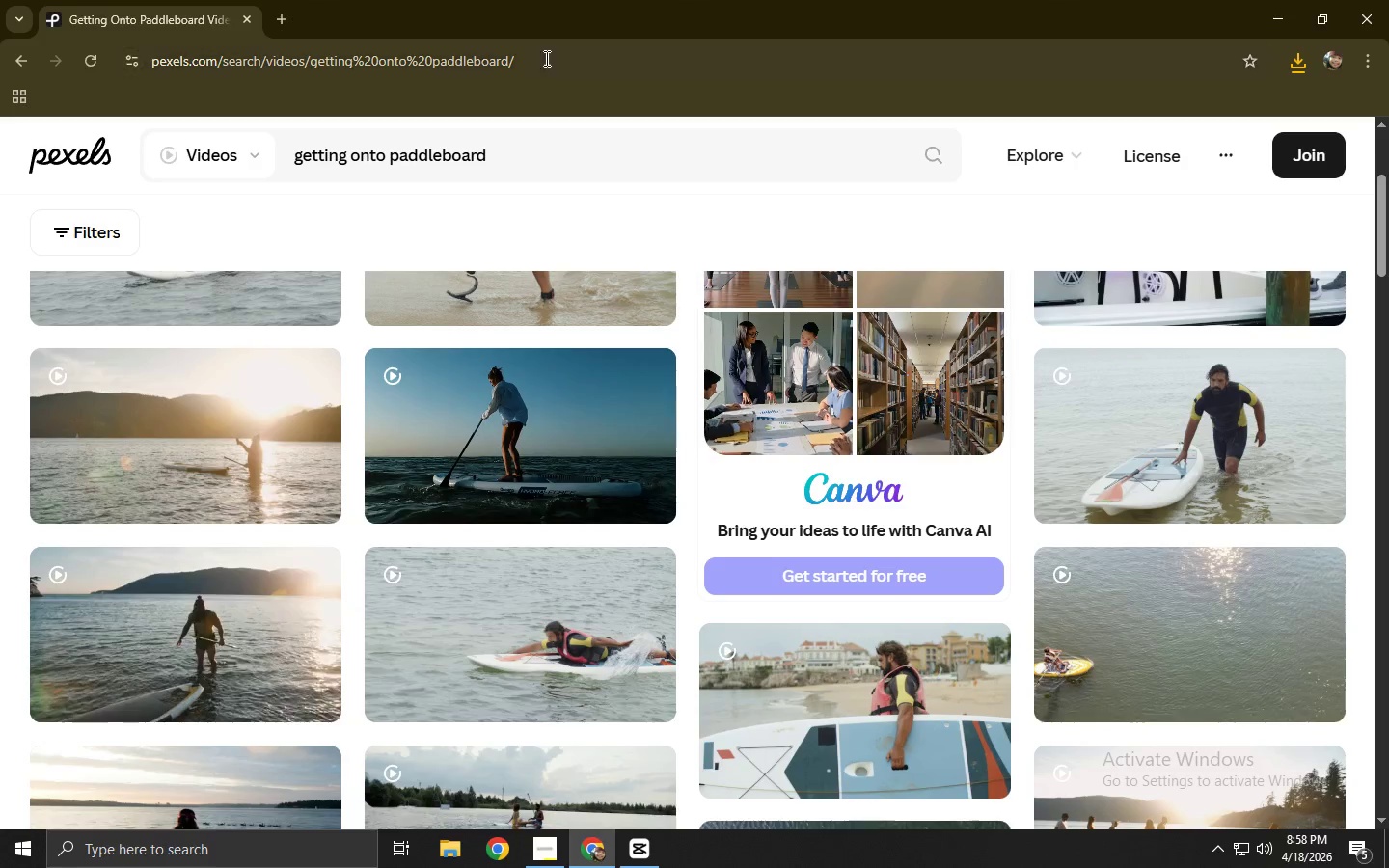 
left_click([286, 8])
 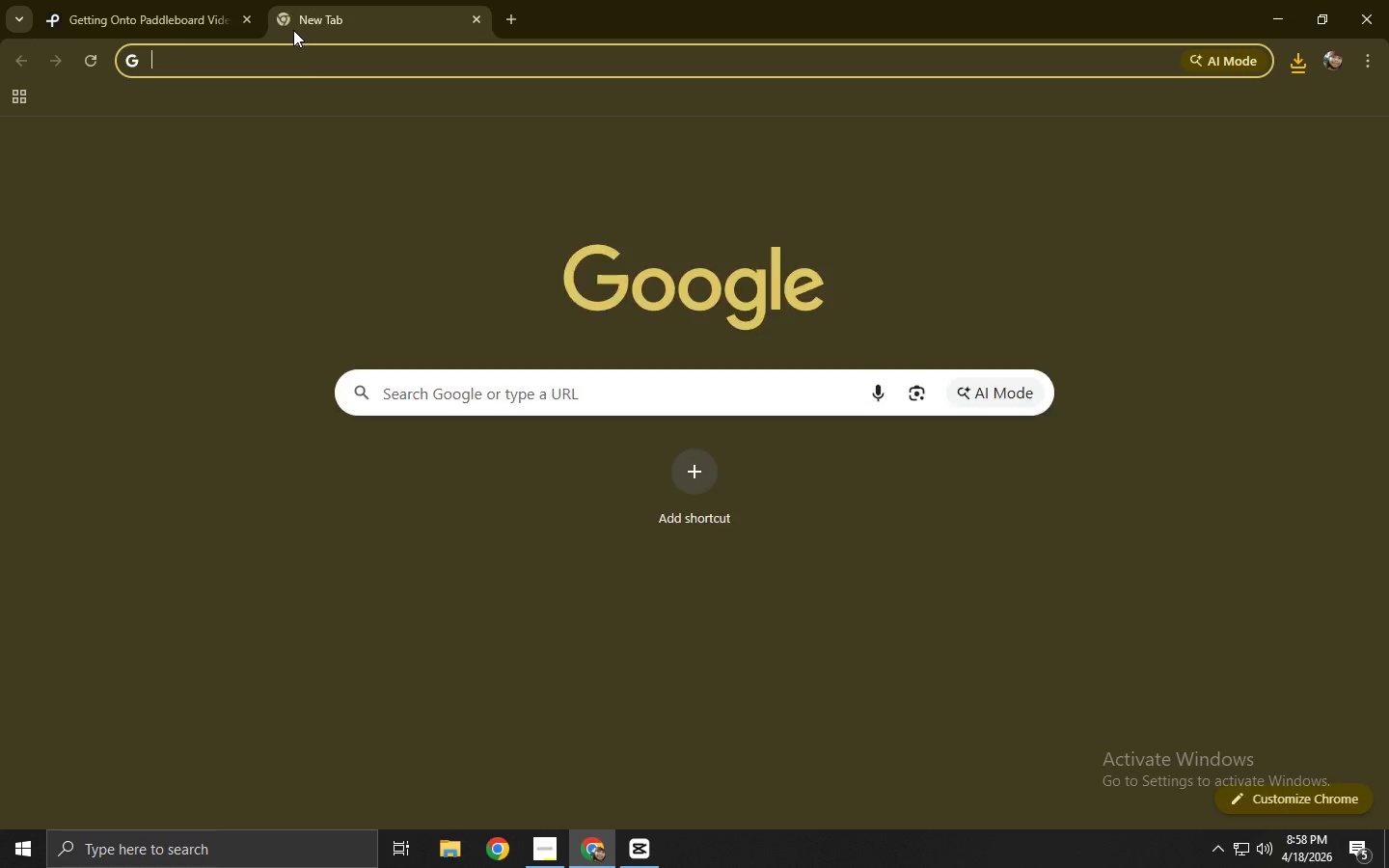 
left_click([301, 47])
 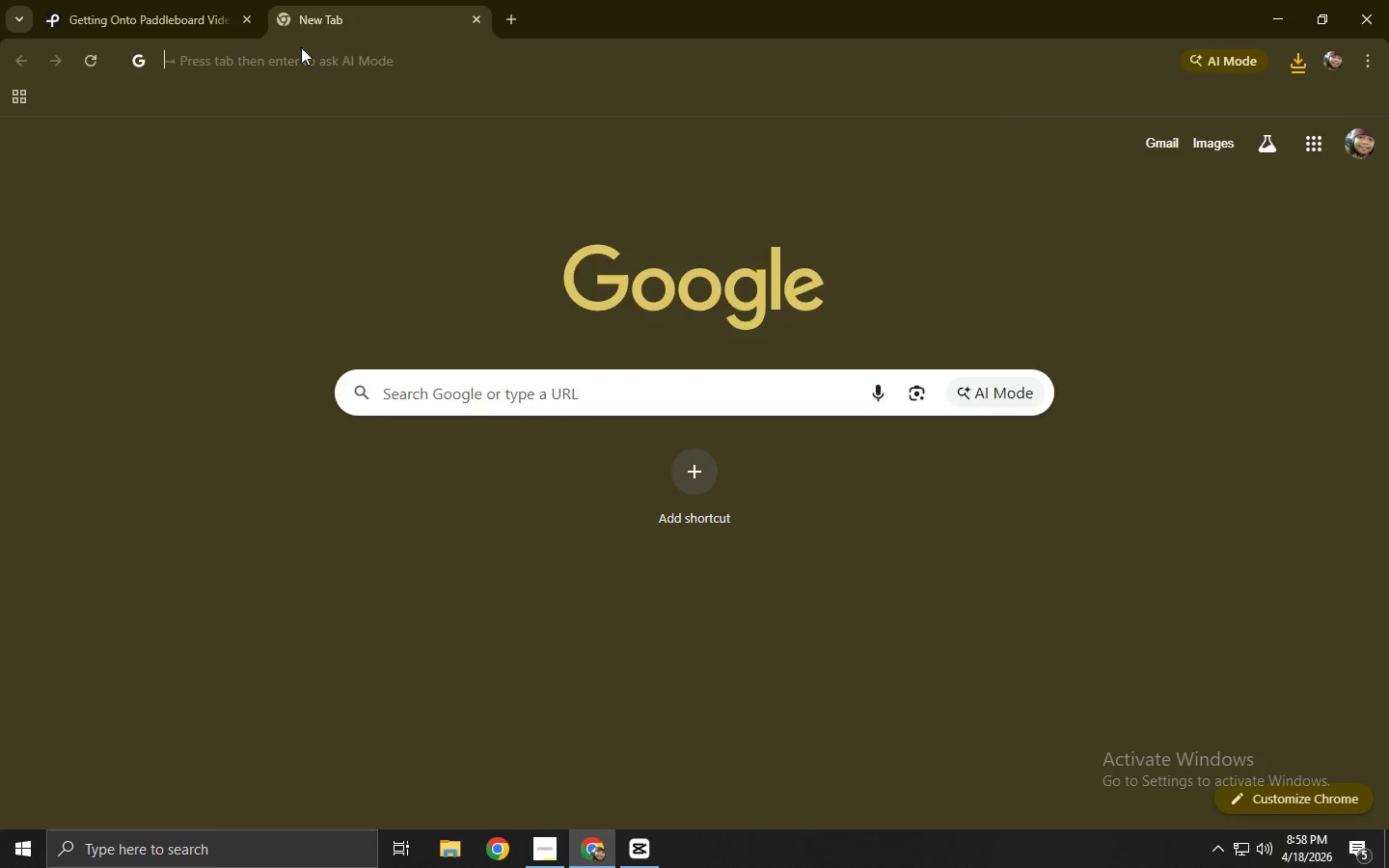 
key(Y)
 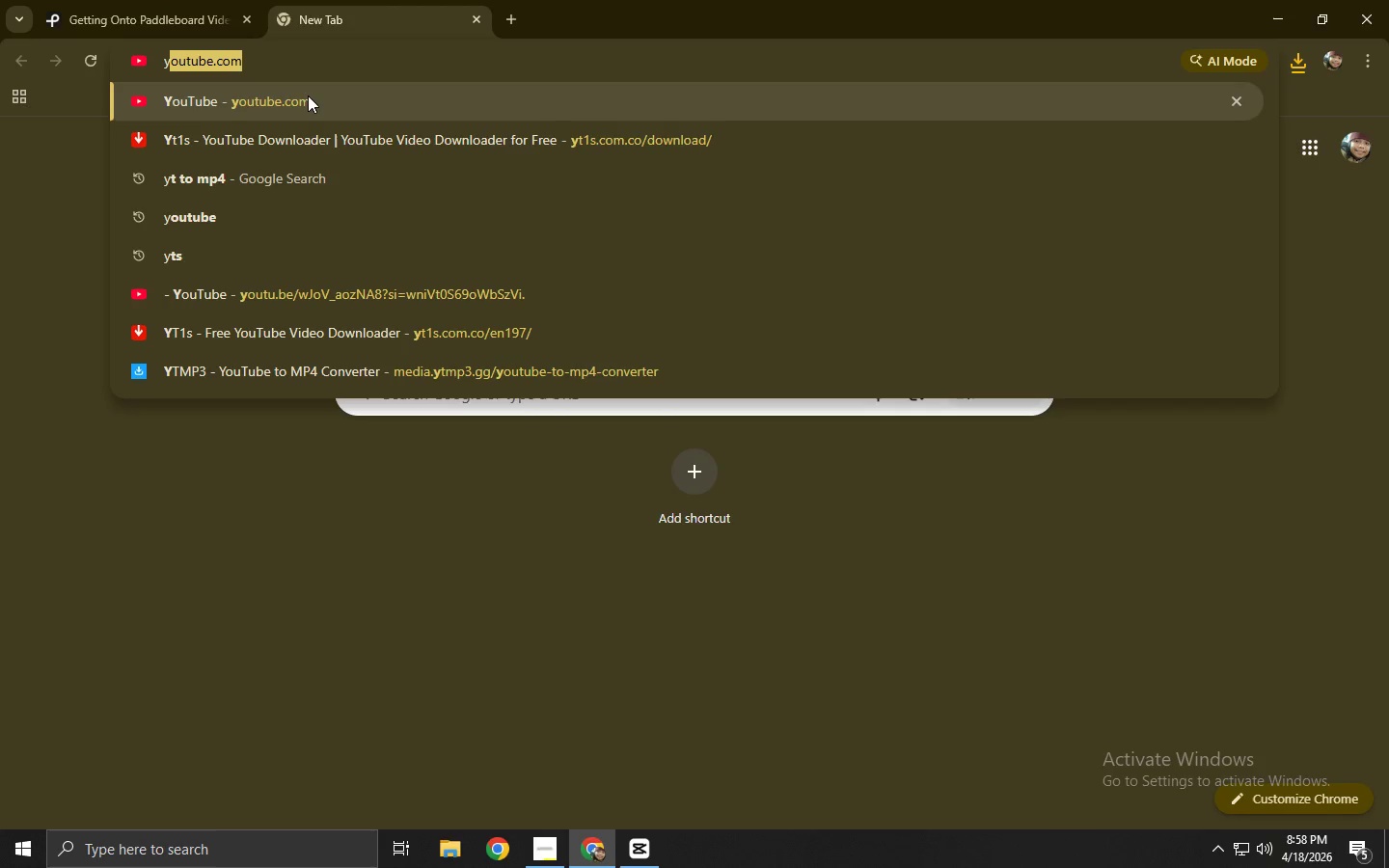 
left_click([308, 95])
 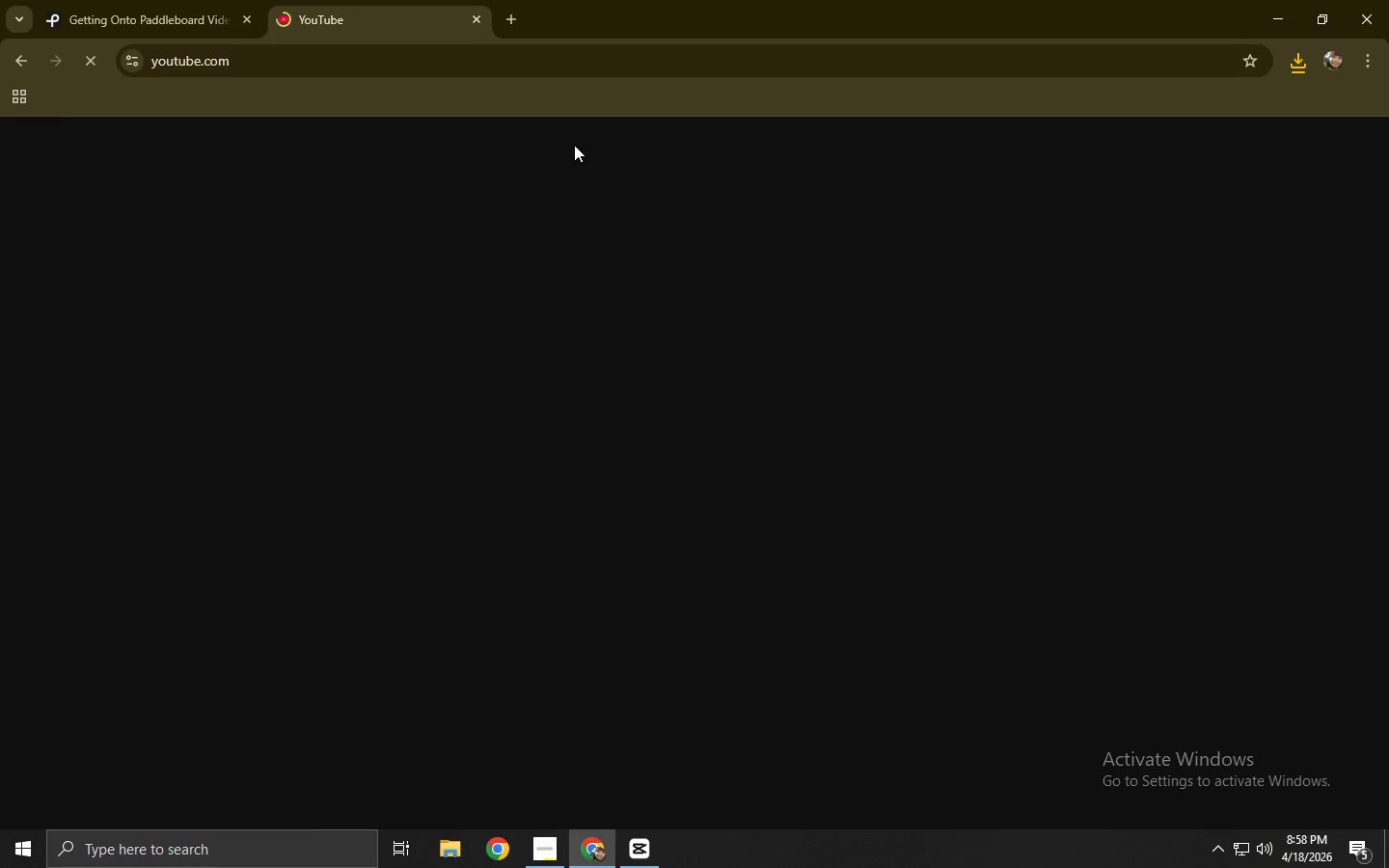 
left_click([551, 146])
 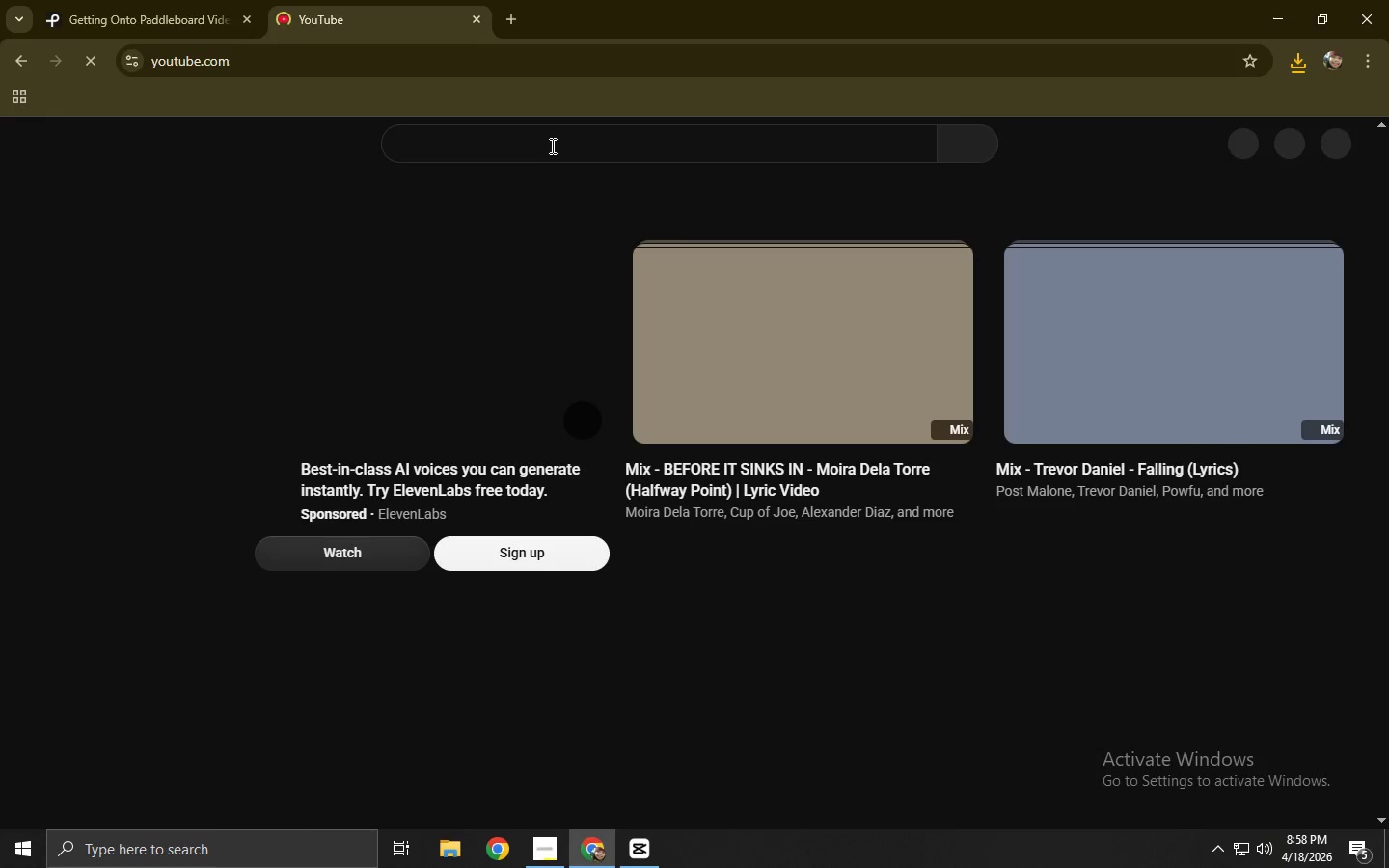 
left_click([551, 146])
 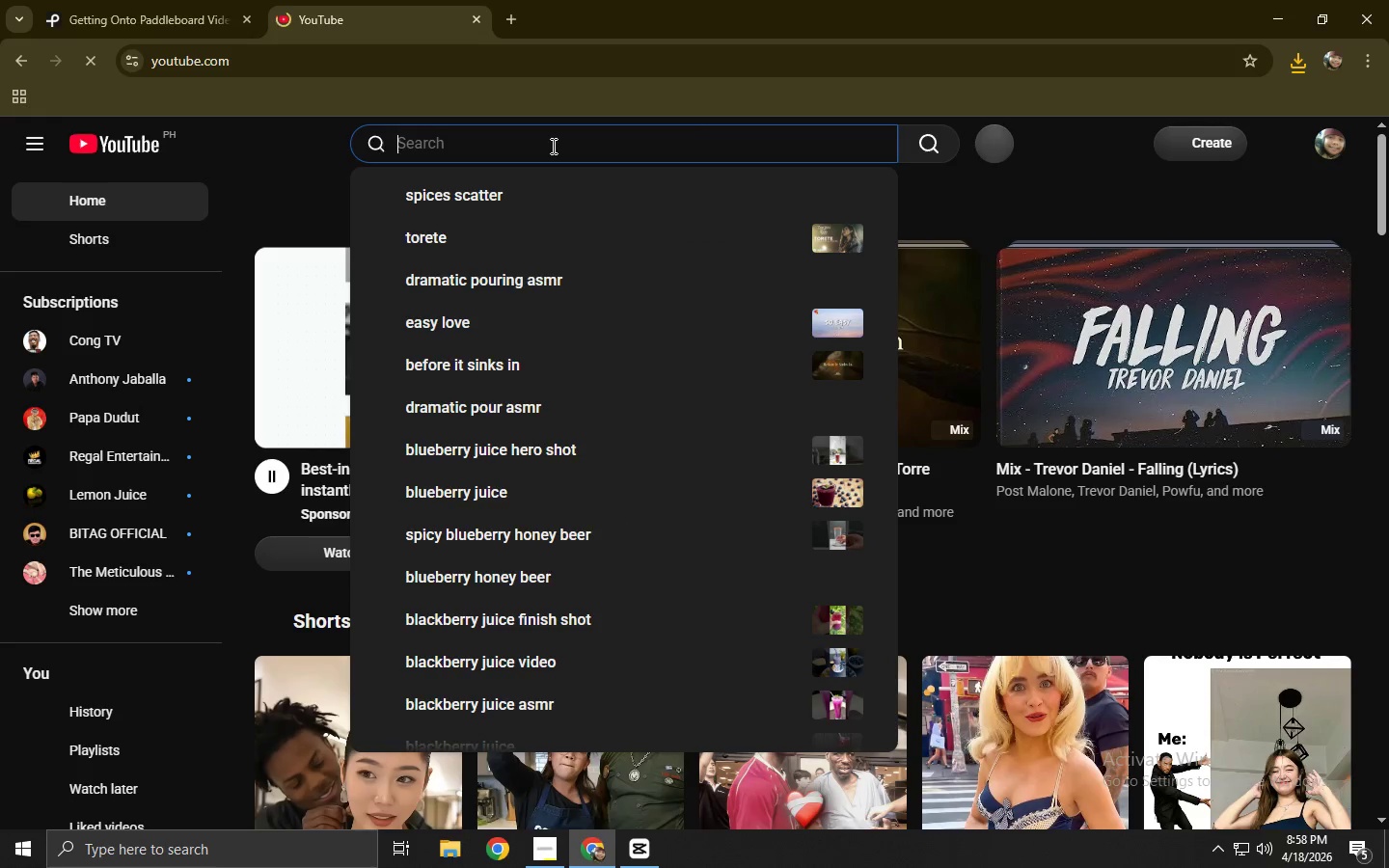 
type(yoga in paddle board)
 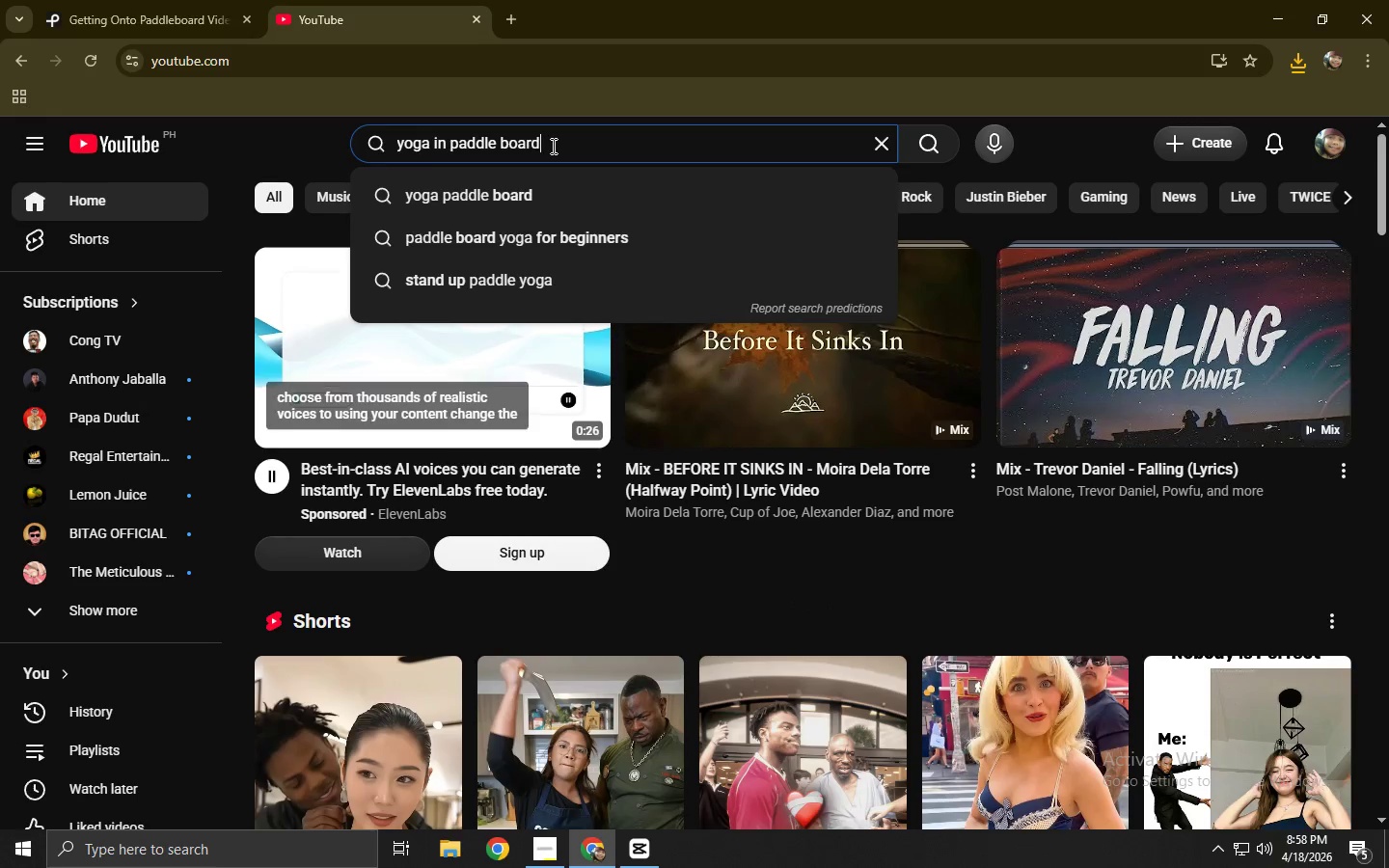 
key(Enter)
 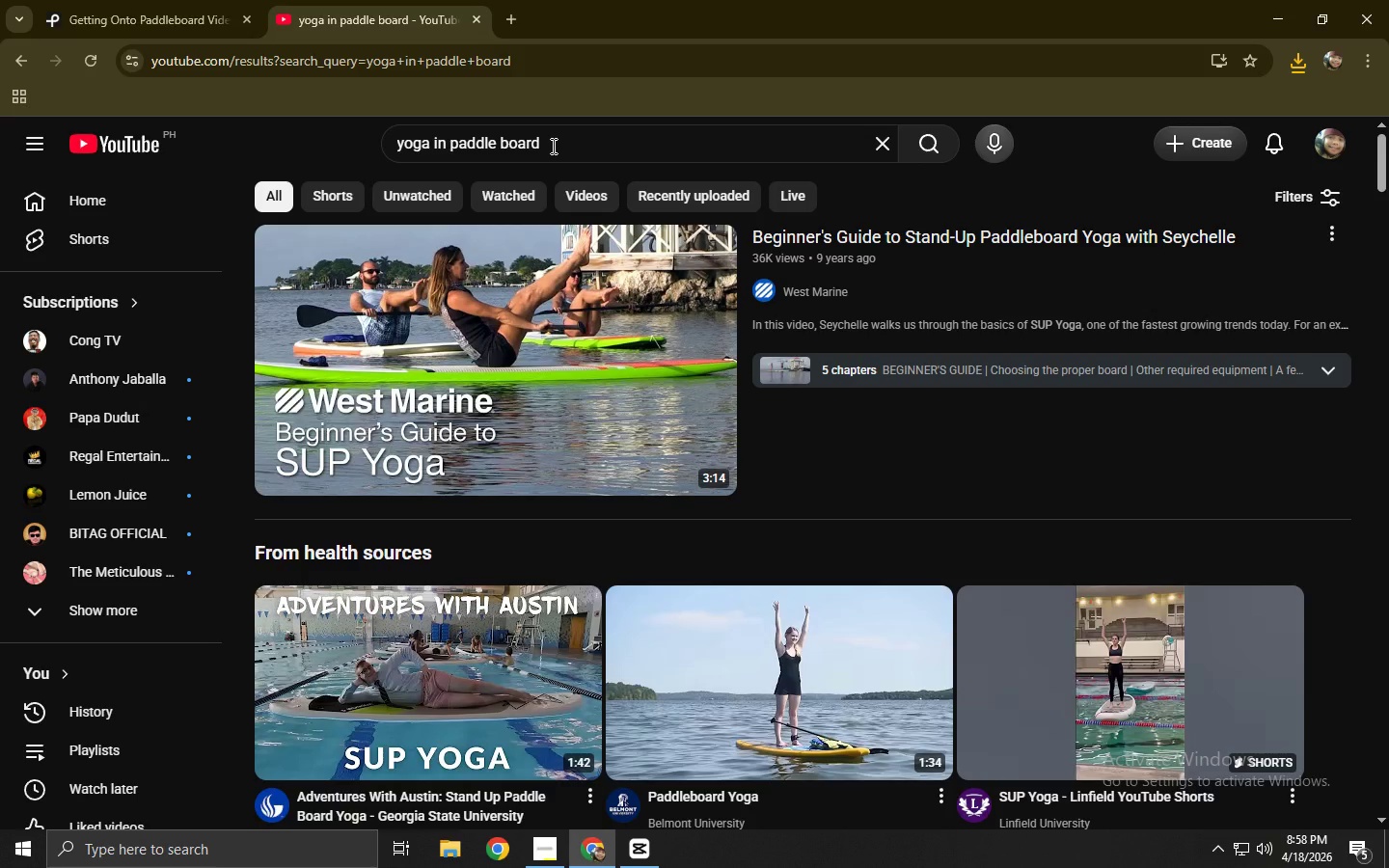 
wait(5.11)
 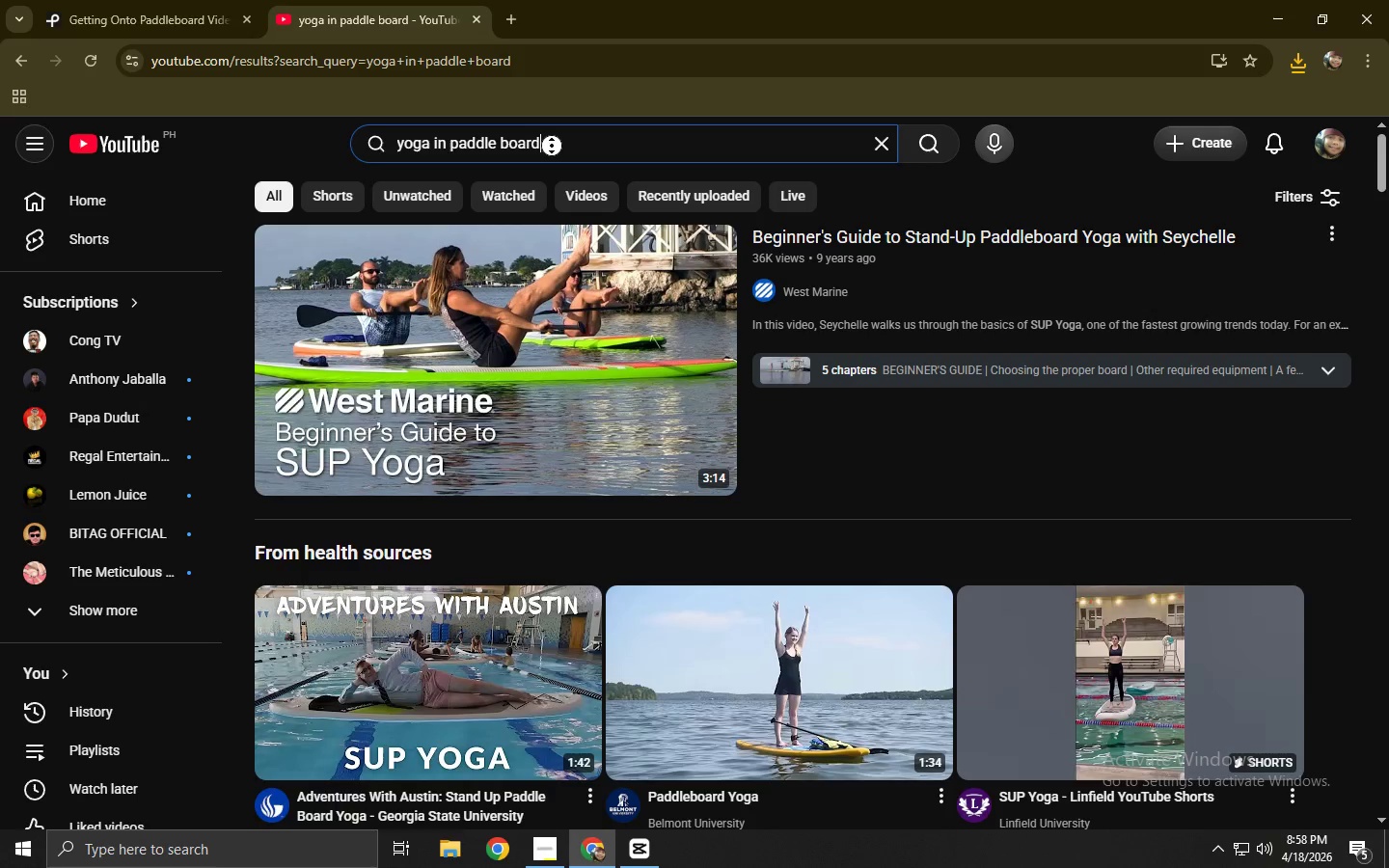 
middle_click([552, 146])
 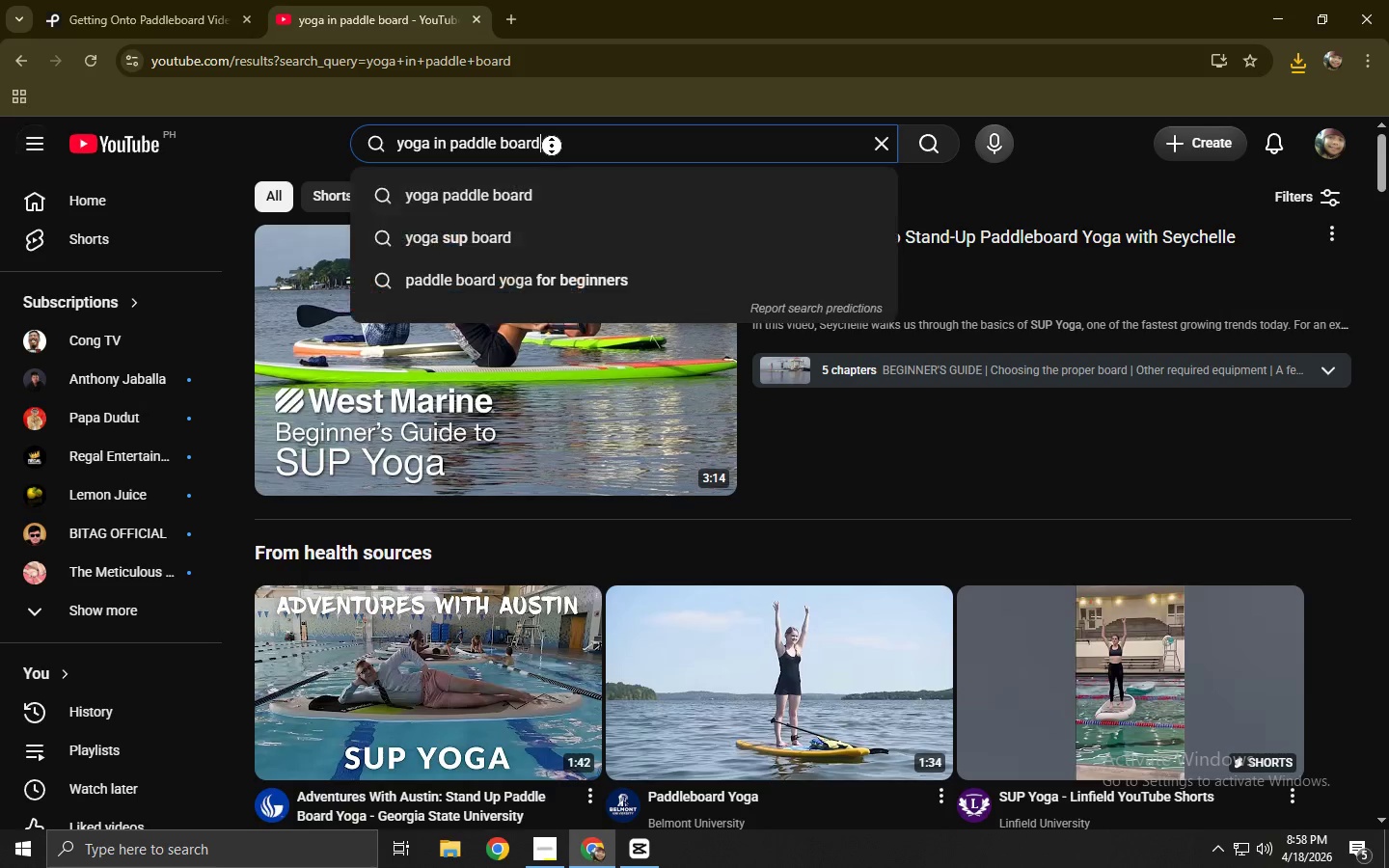 
left_click([552, 146])
 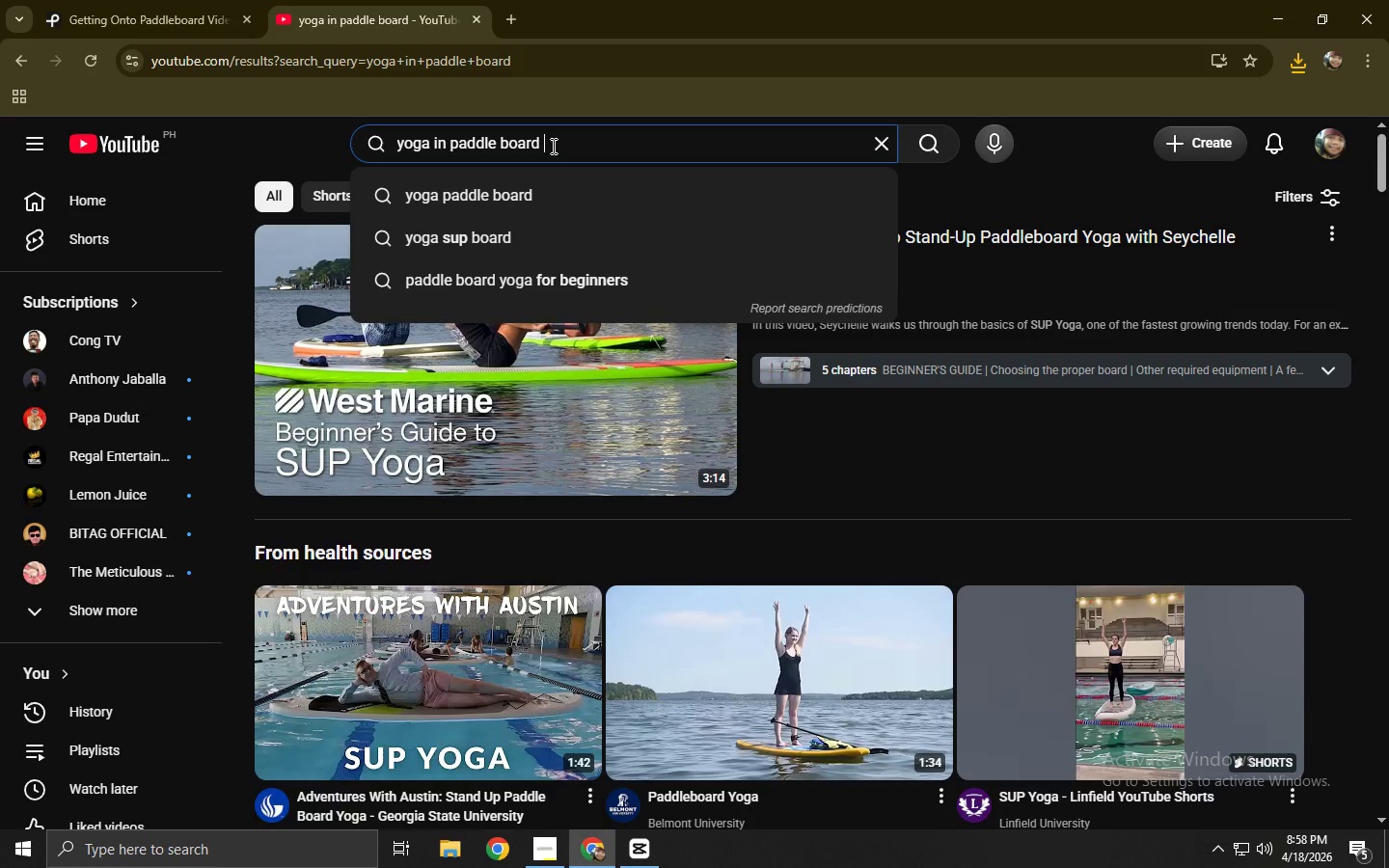 
scroll: coordinate [552, 146], scroll_direction: up, amount: 1.0
 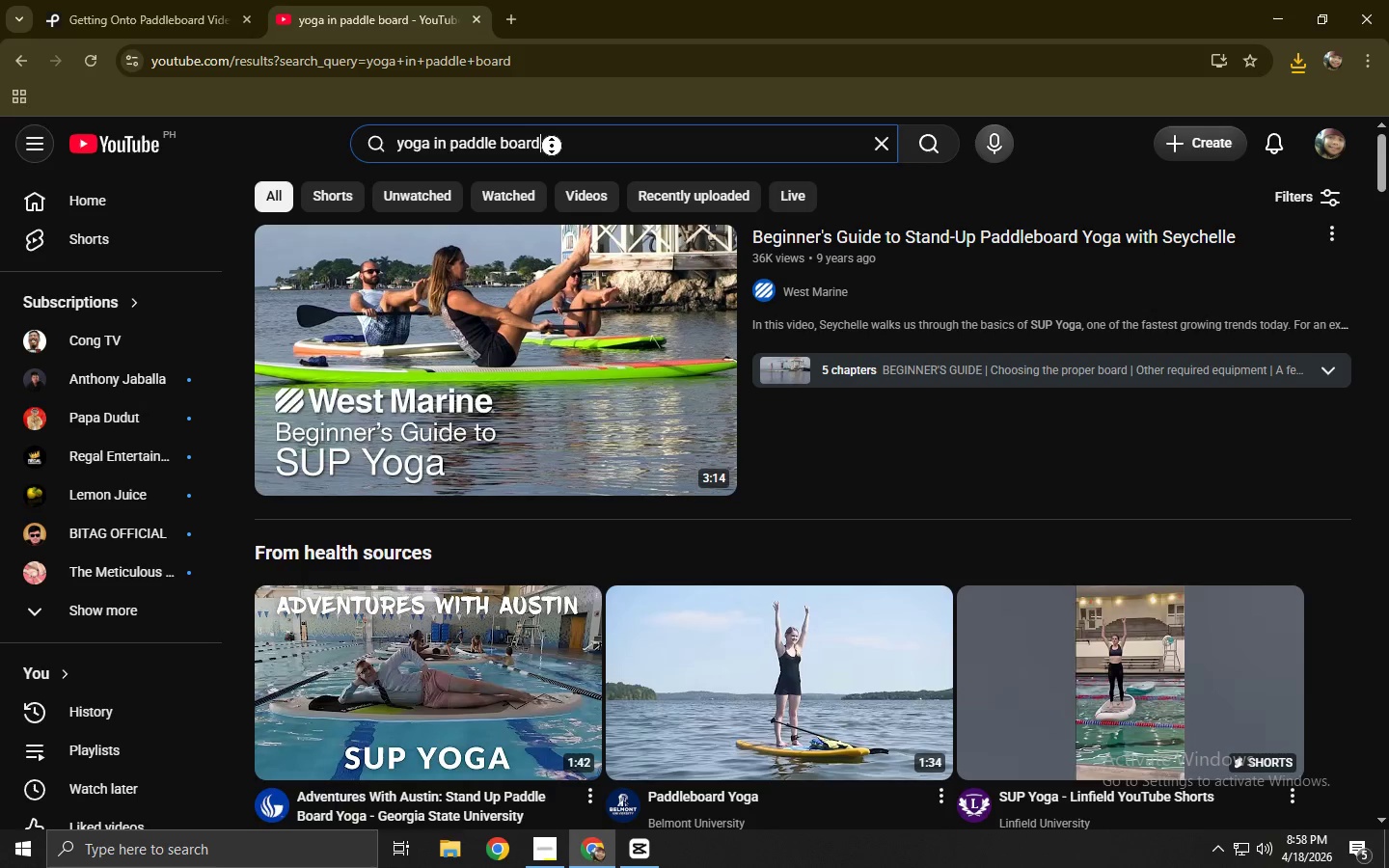 
type( asmr)
 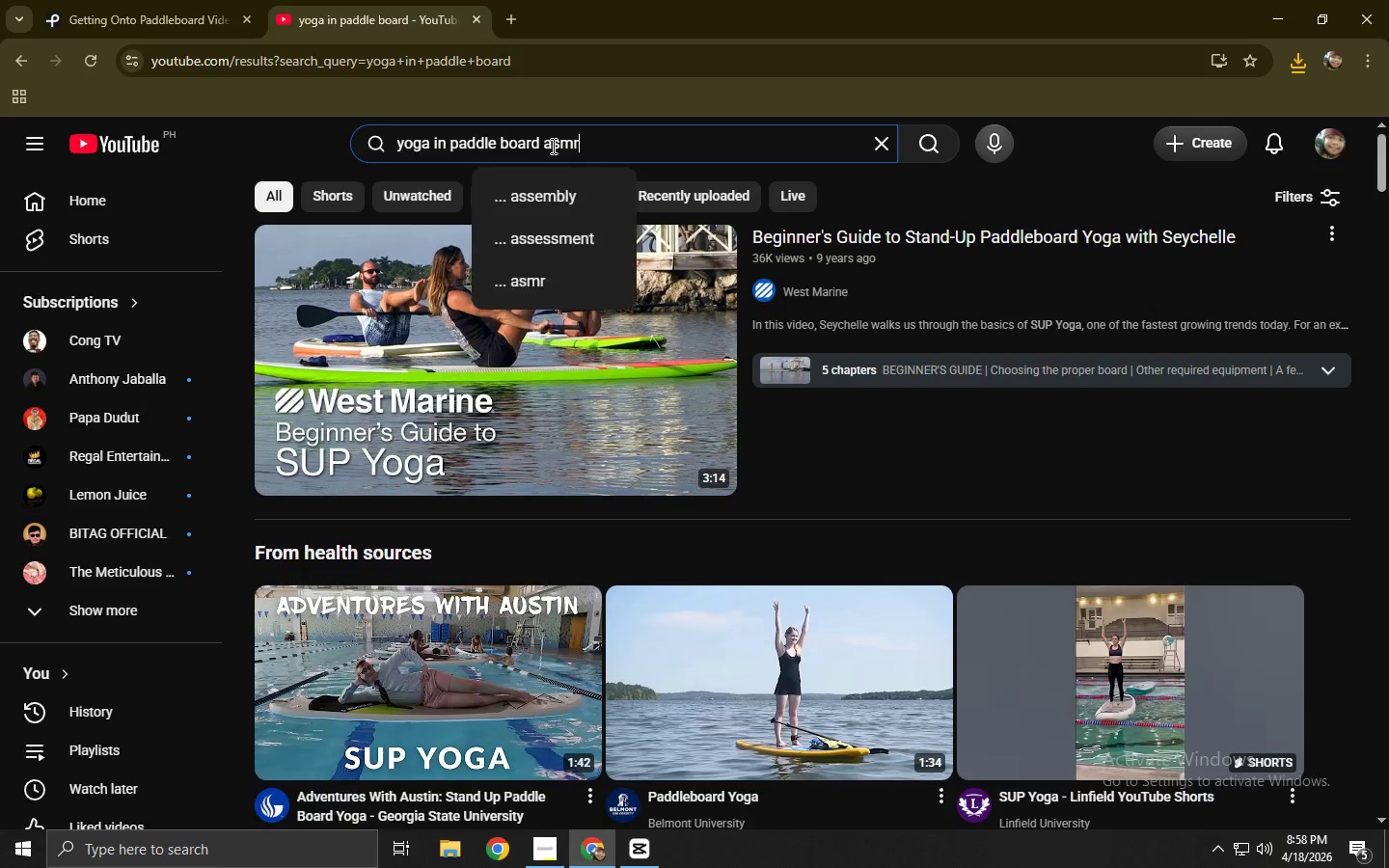 
key(Enter)
 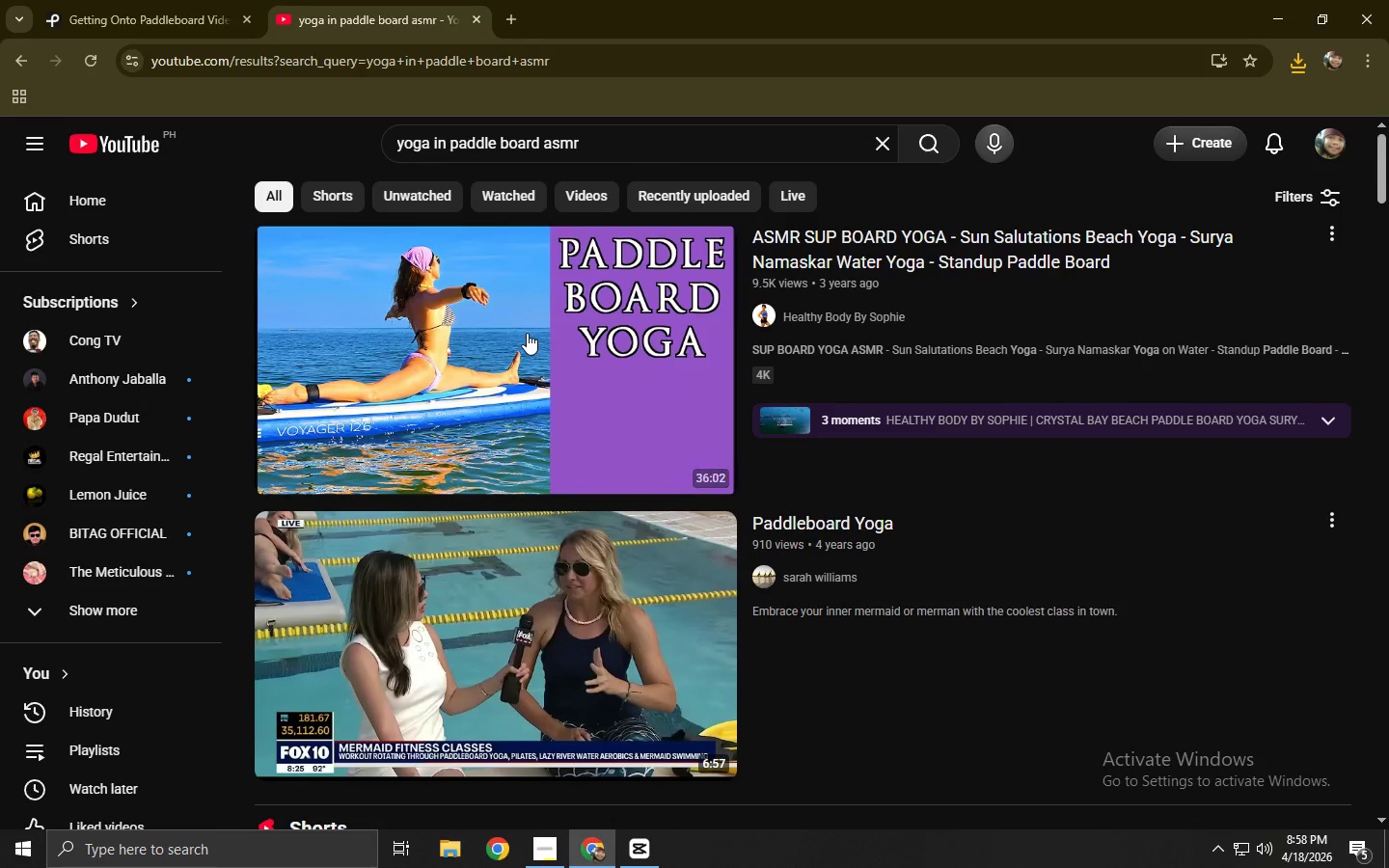 
left_click([504, 302])
 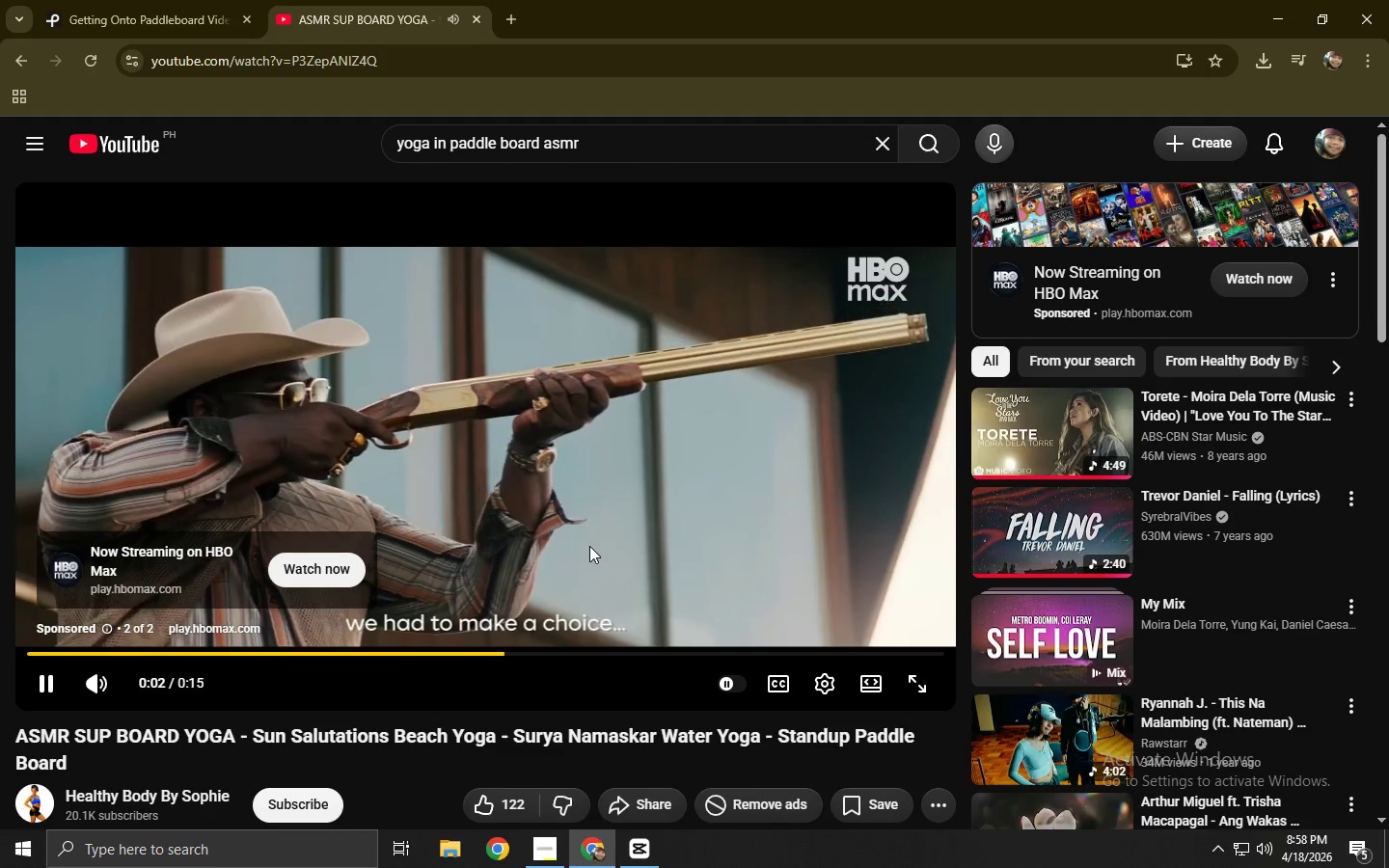 
scroll: coordinate [521, 321], scroll_direction: none, amount: 0.0
 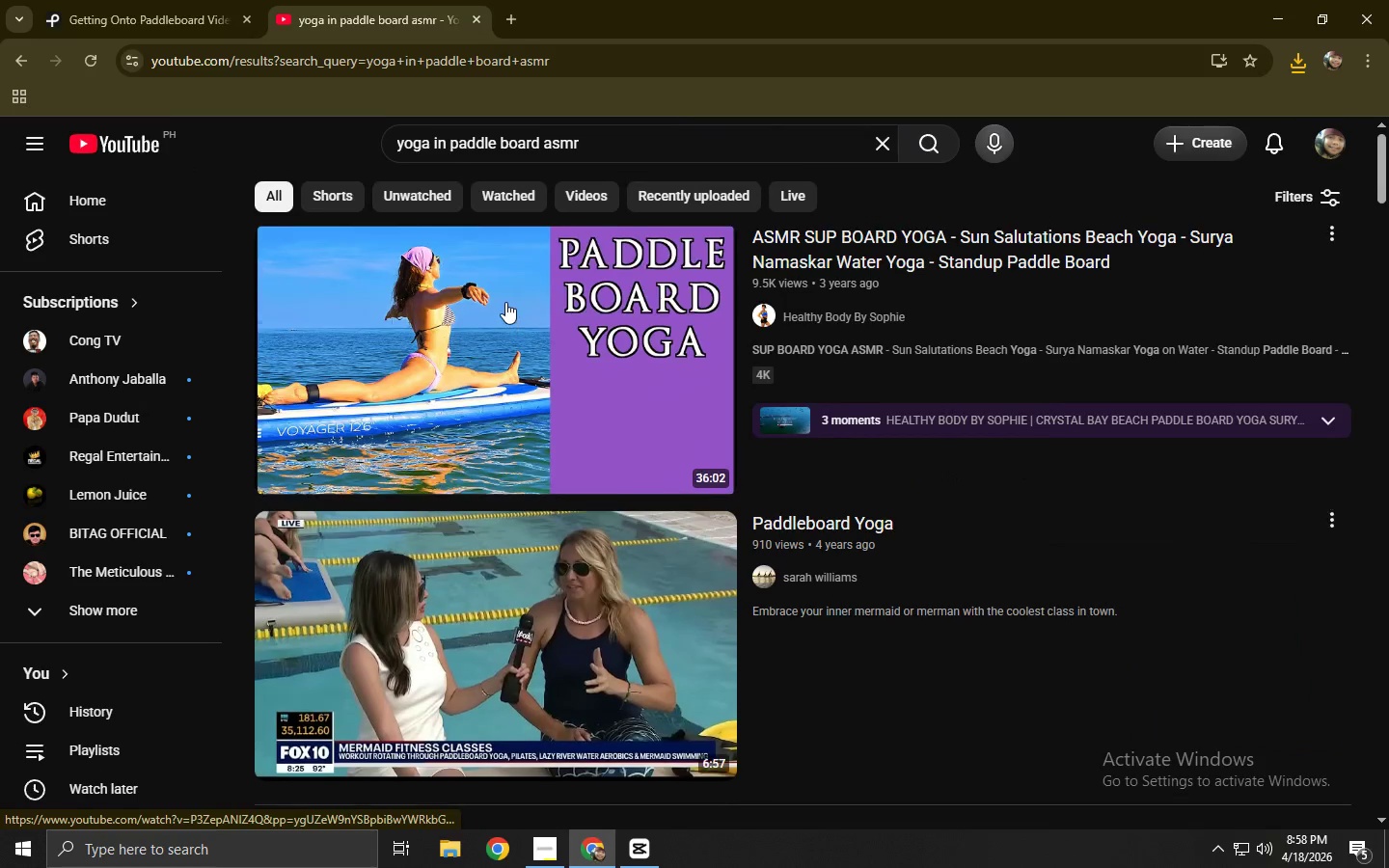 
wait(15.19)
 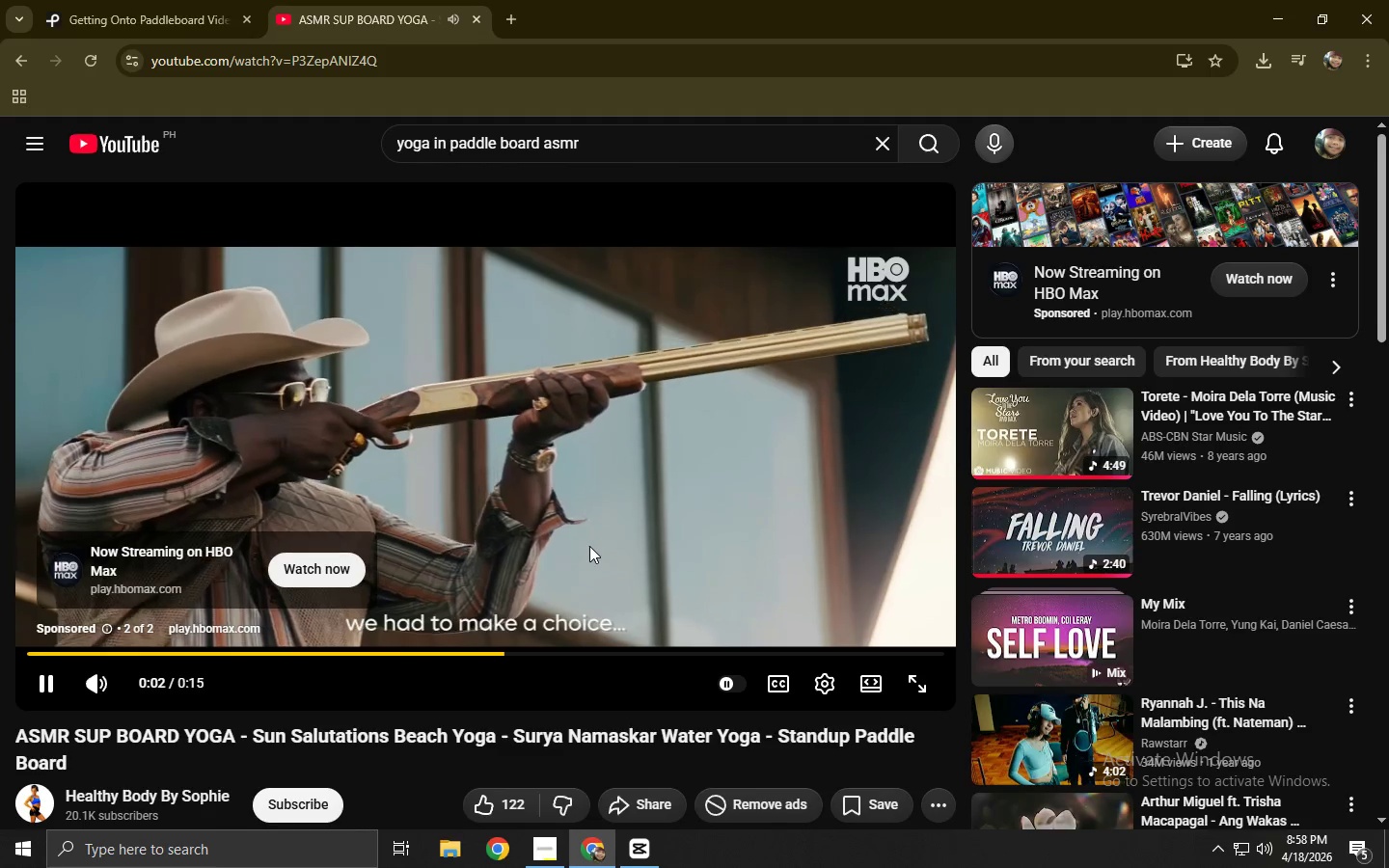 
left_click([901, 617])
 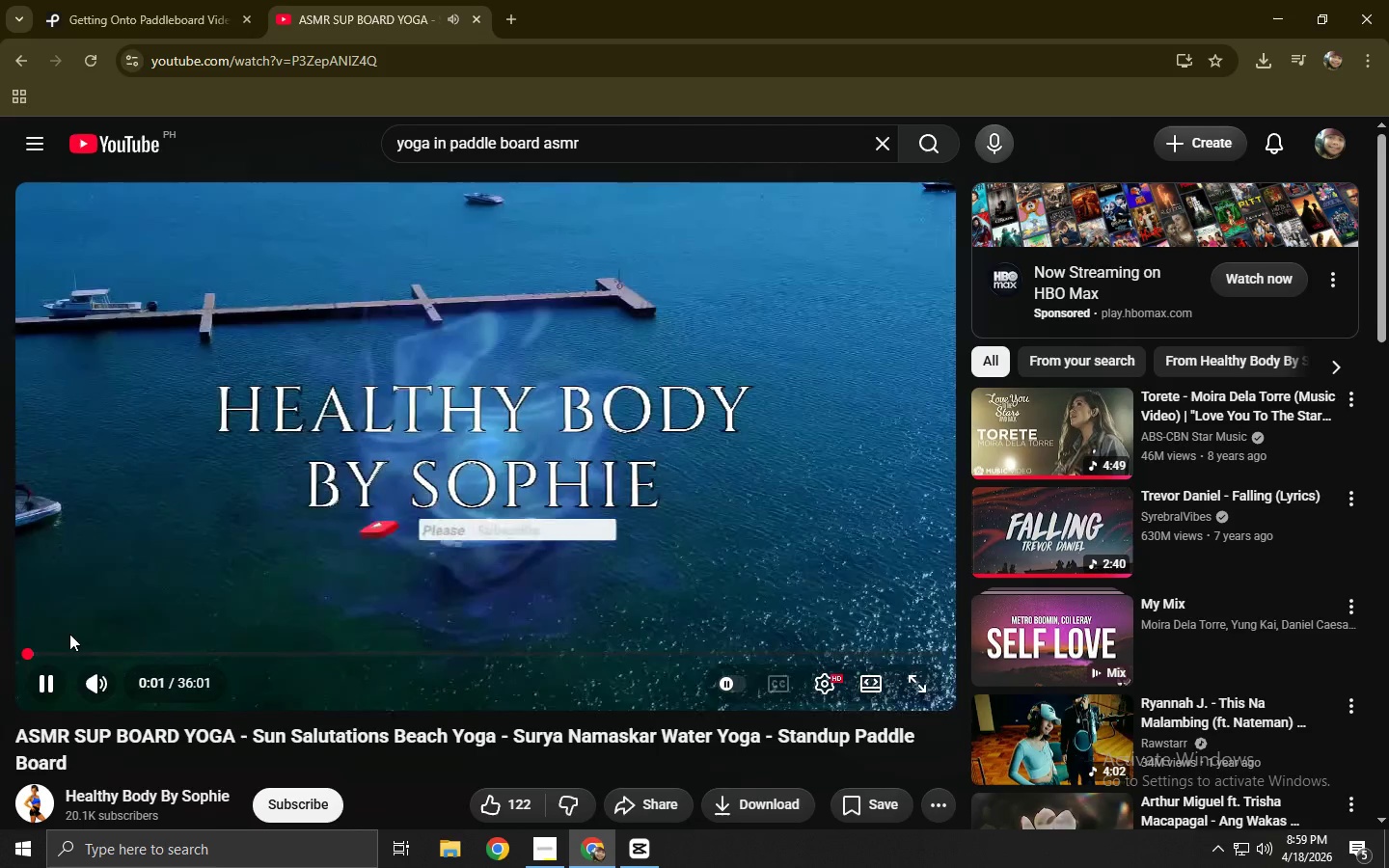 
left_click([64, 650])
 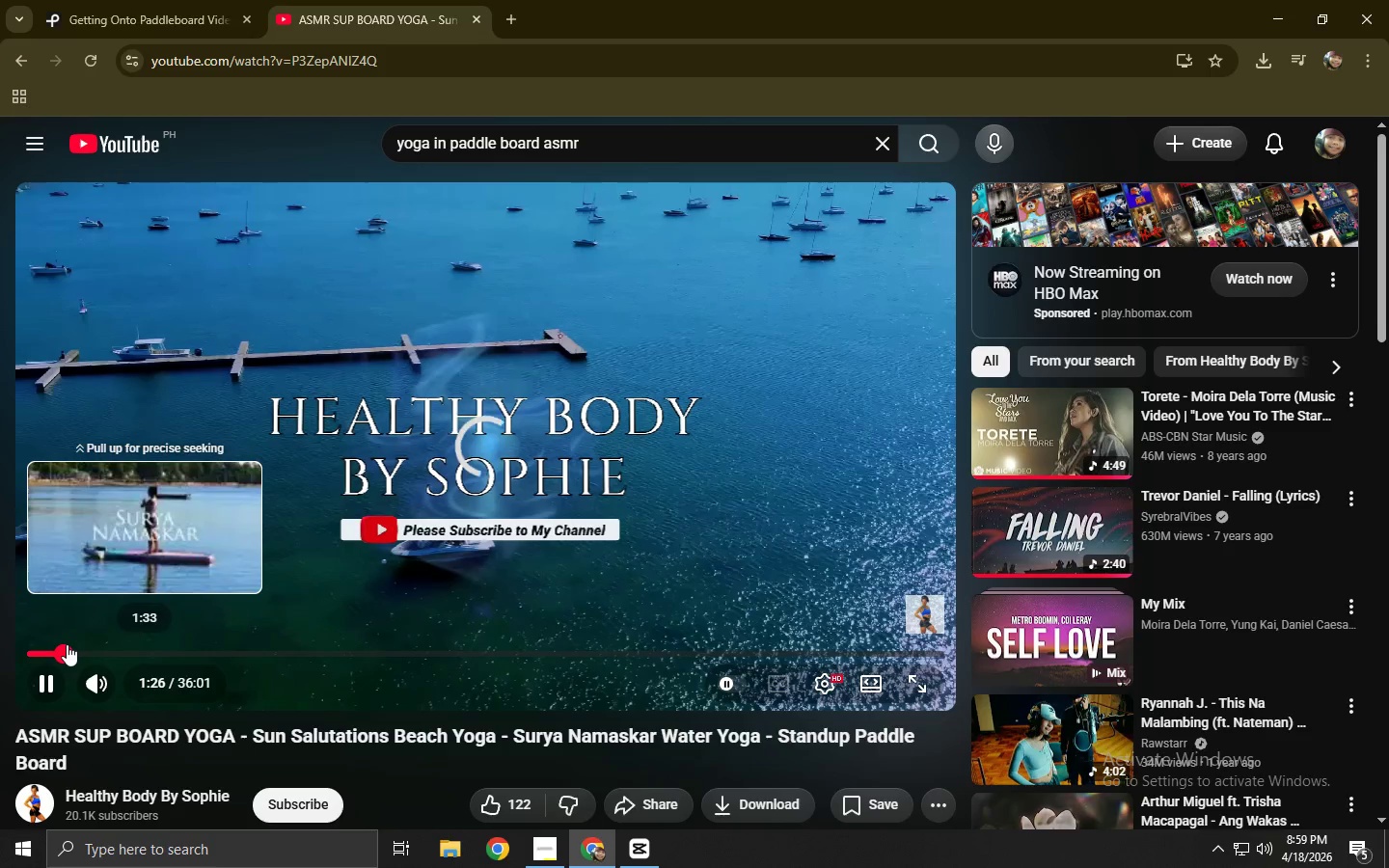 
wait(7.48)
 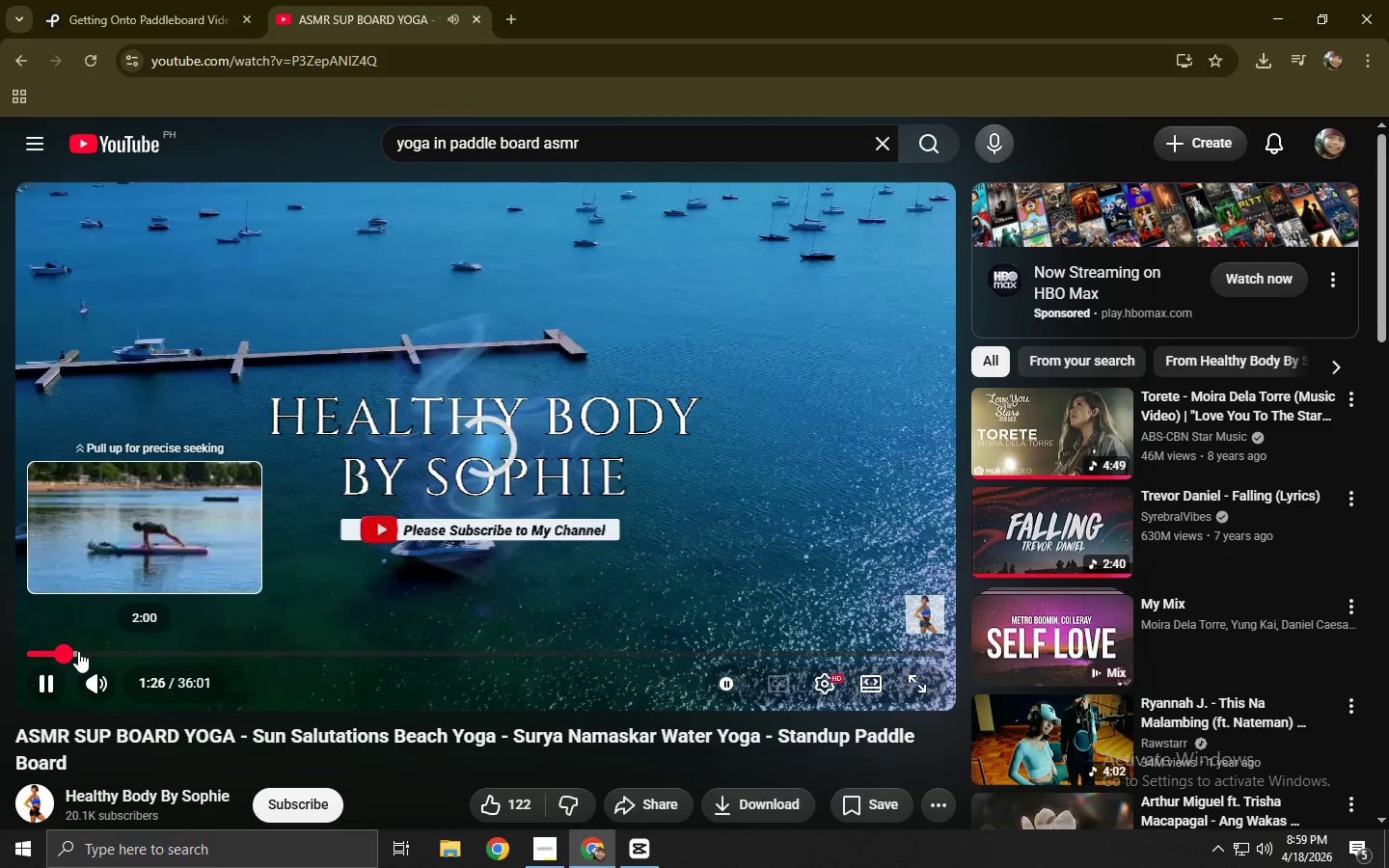 
left_click([833, 692])
 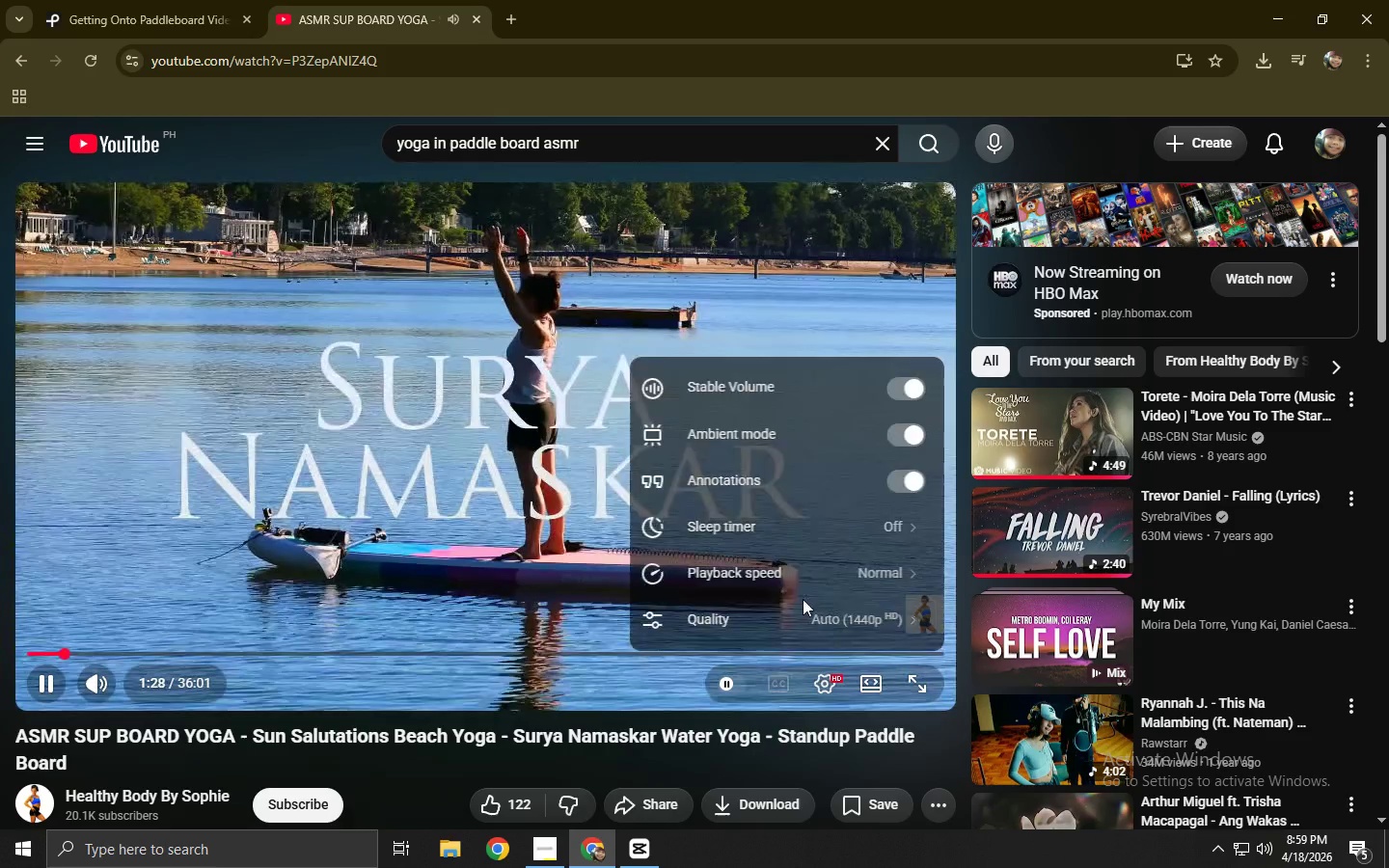 
left_click([811, 475])
 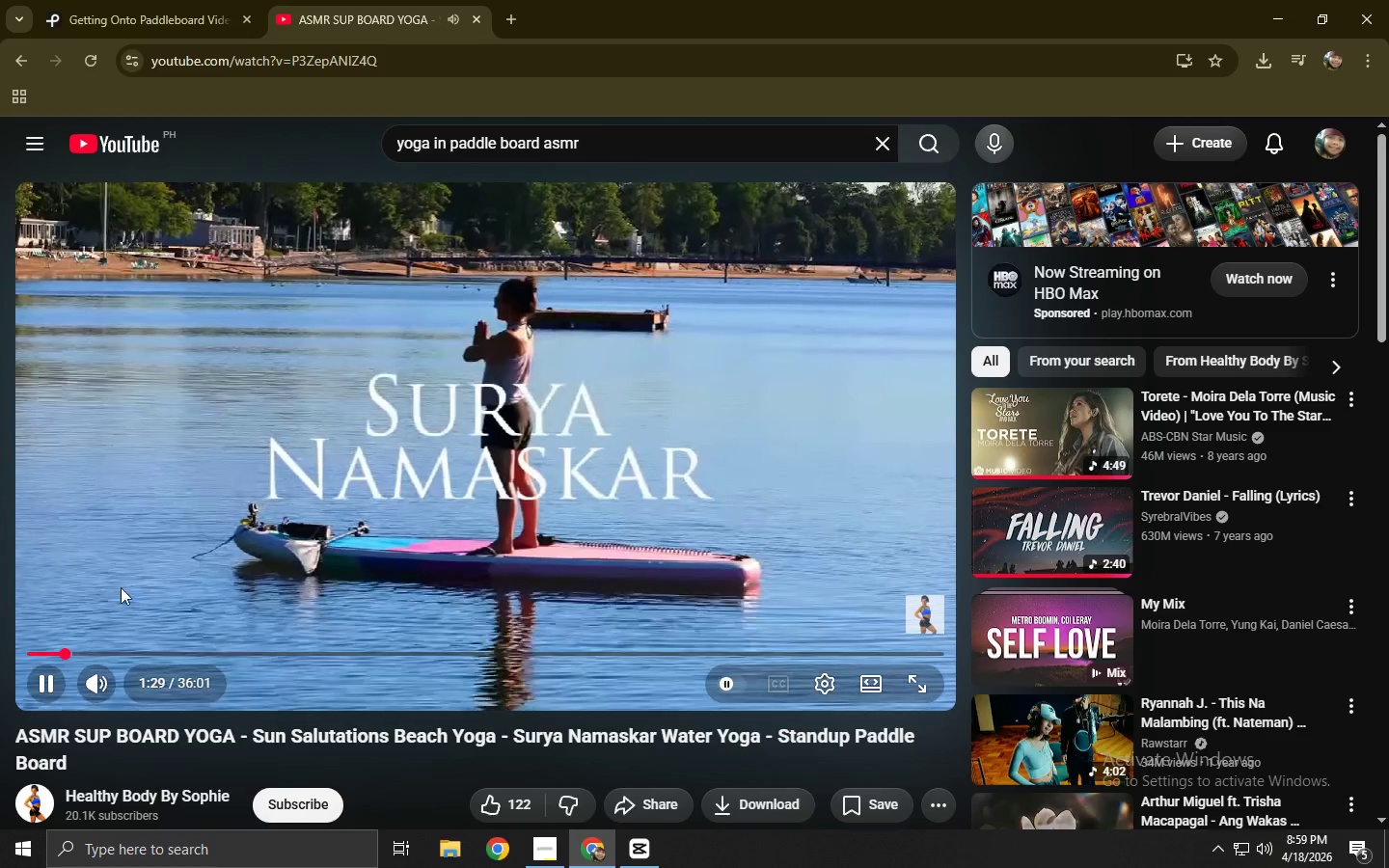 
left_click([75, 652])
 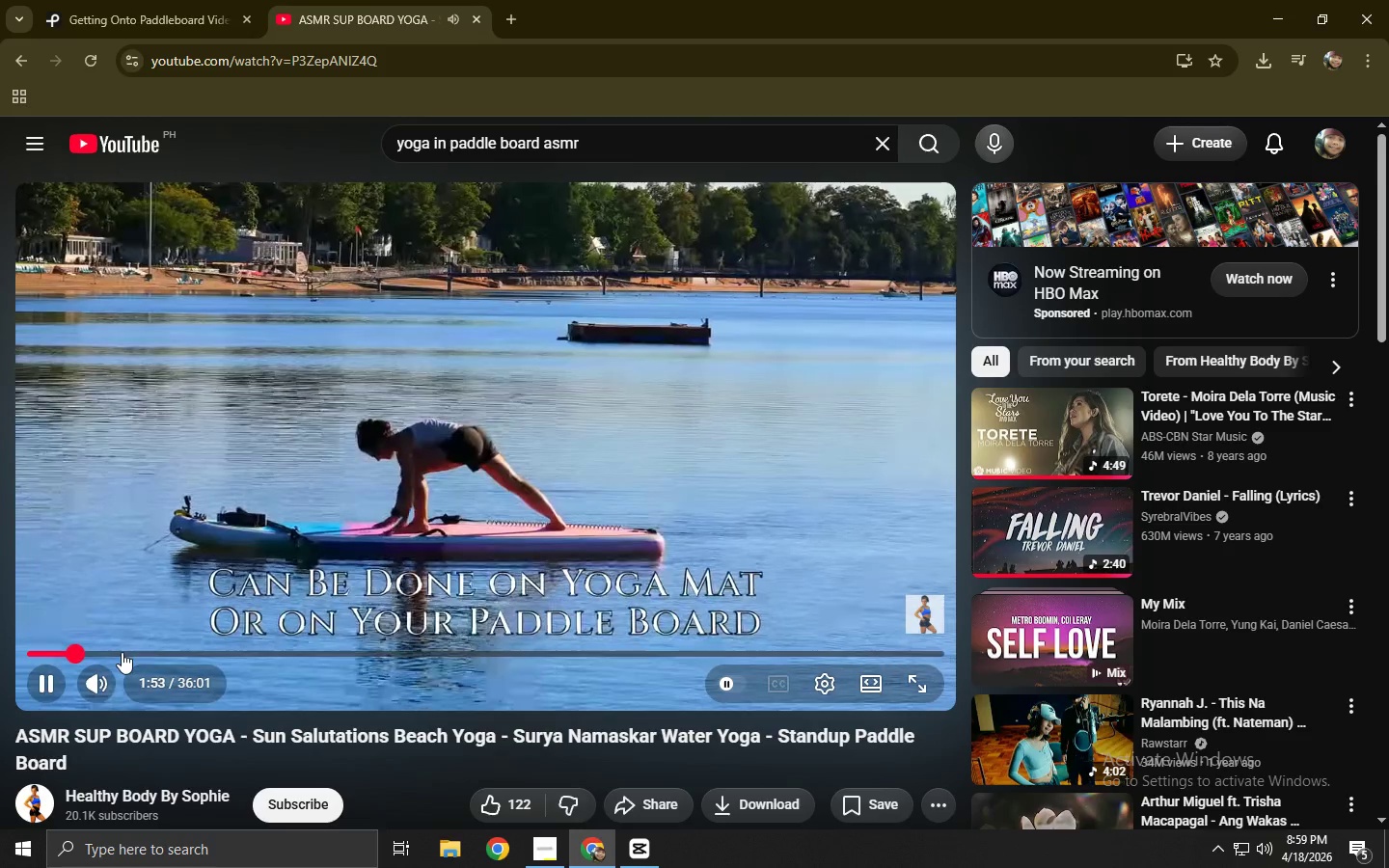 
left_click([140, 651])
 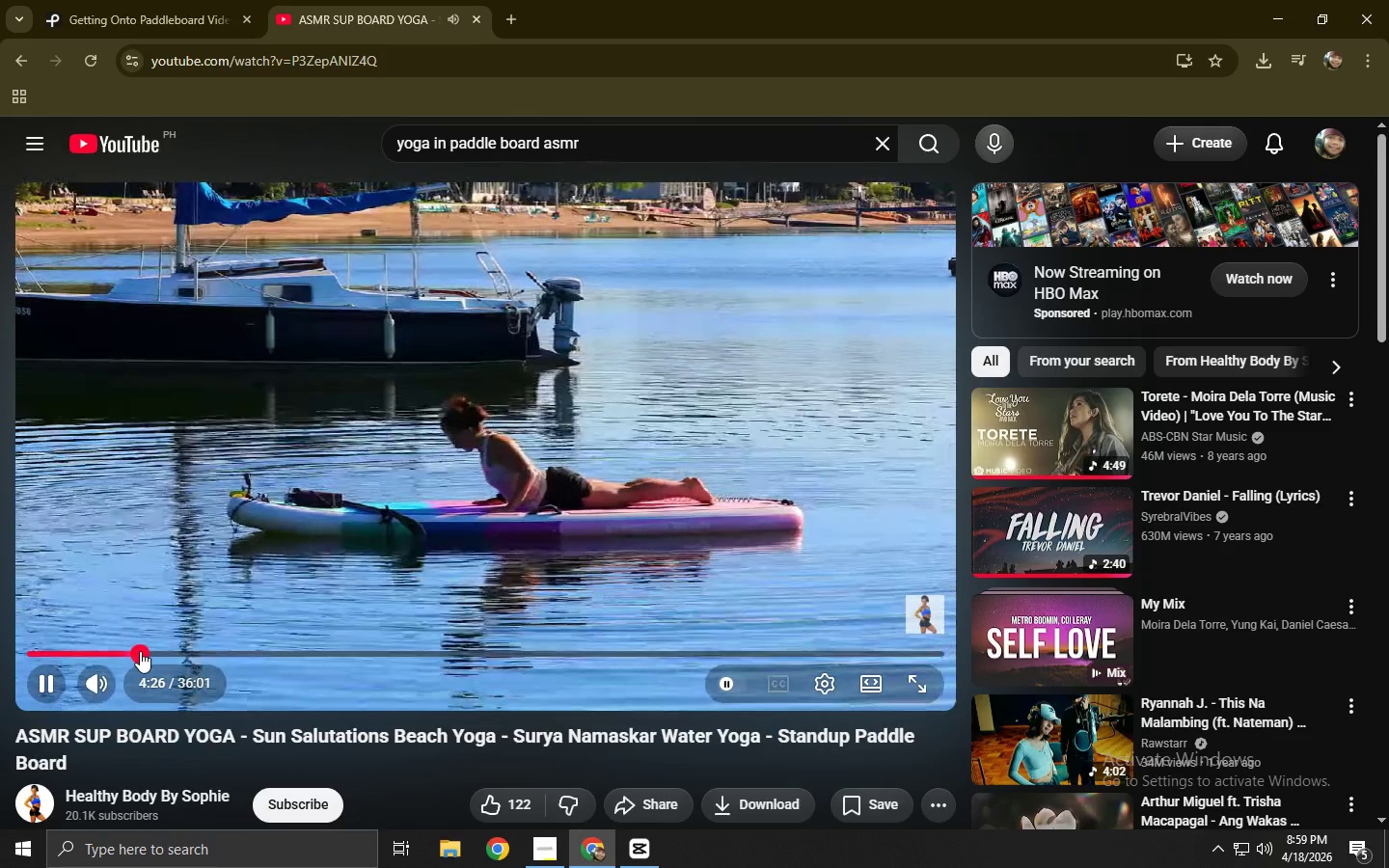 
mouse_move([162, 653])
 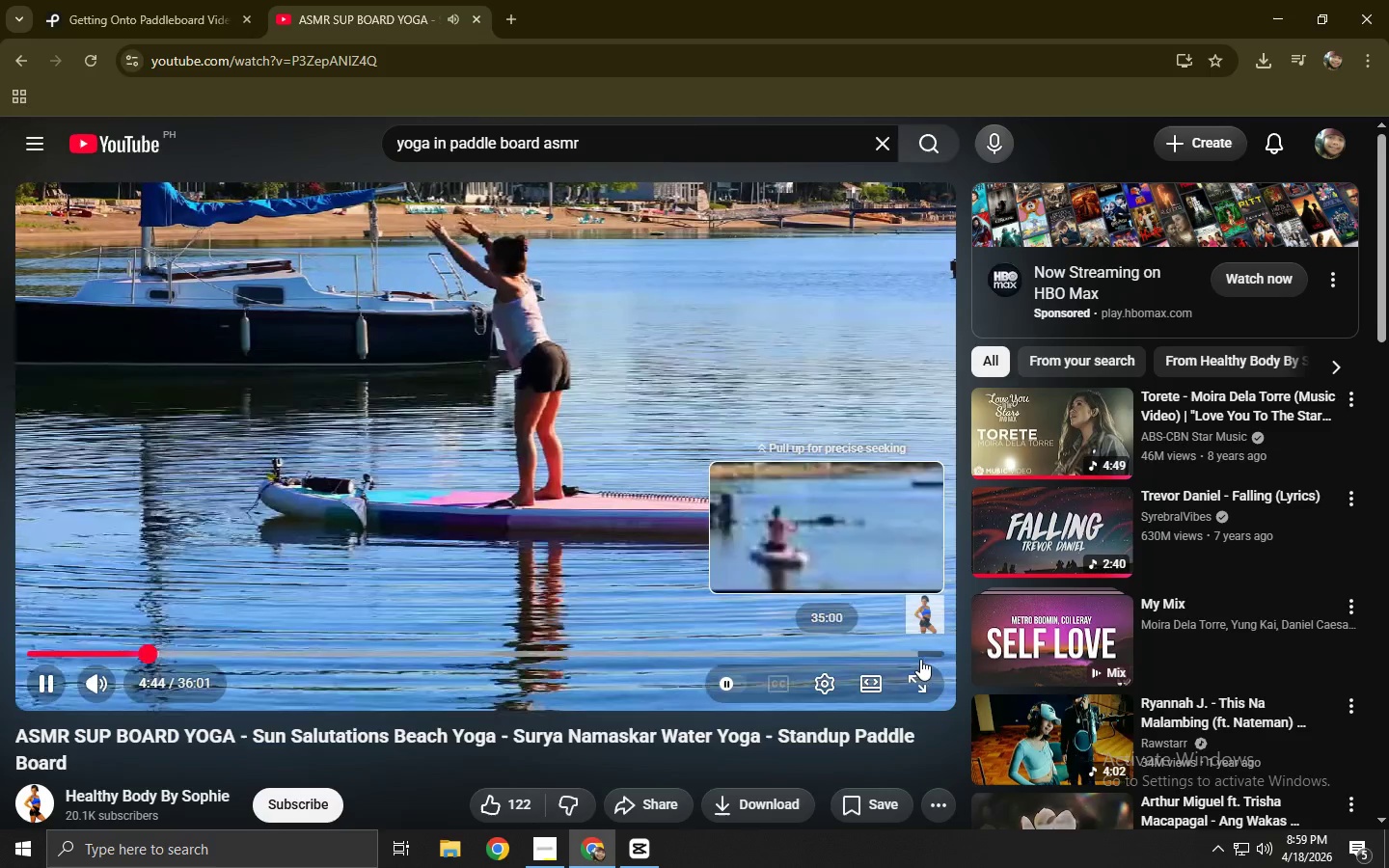 
wait(20.6)
 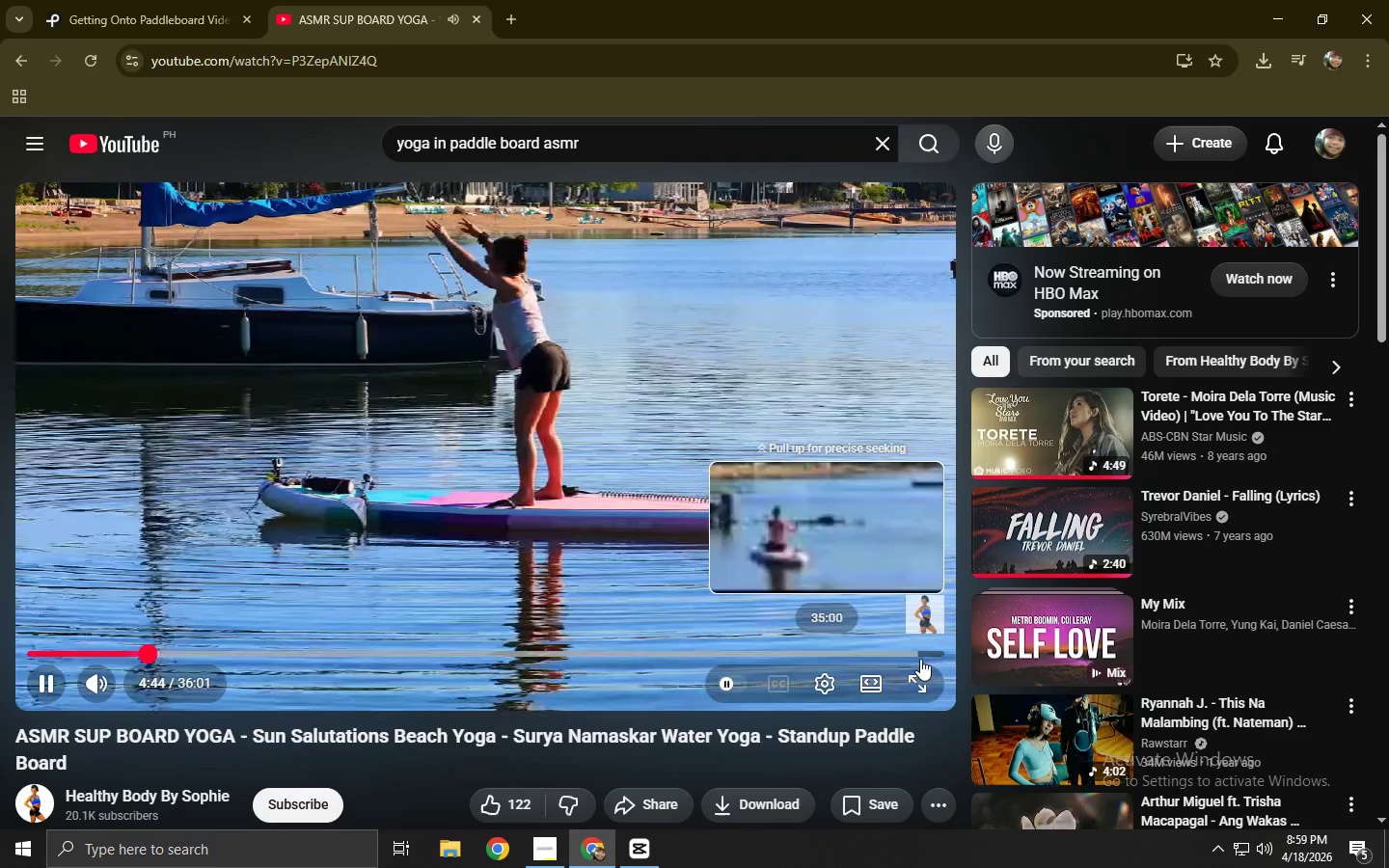 
left_click([30, 55])
 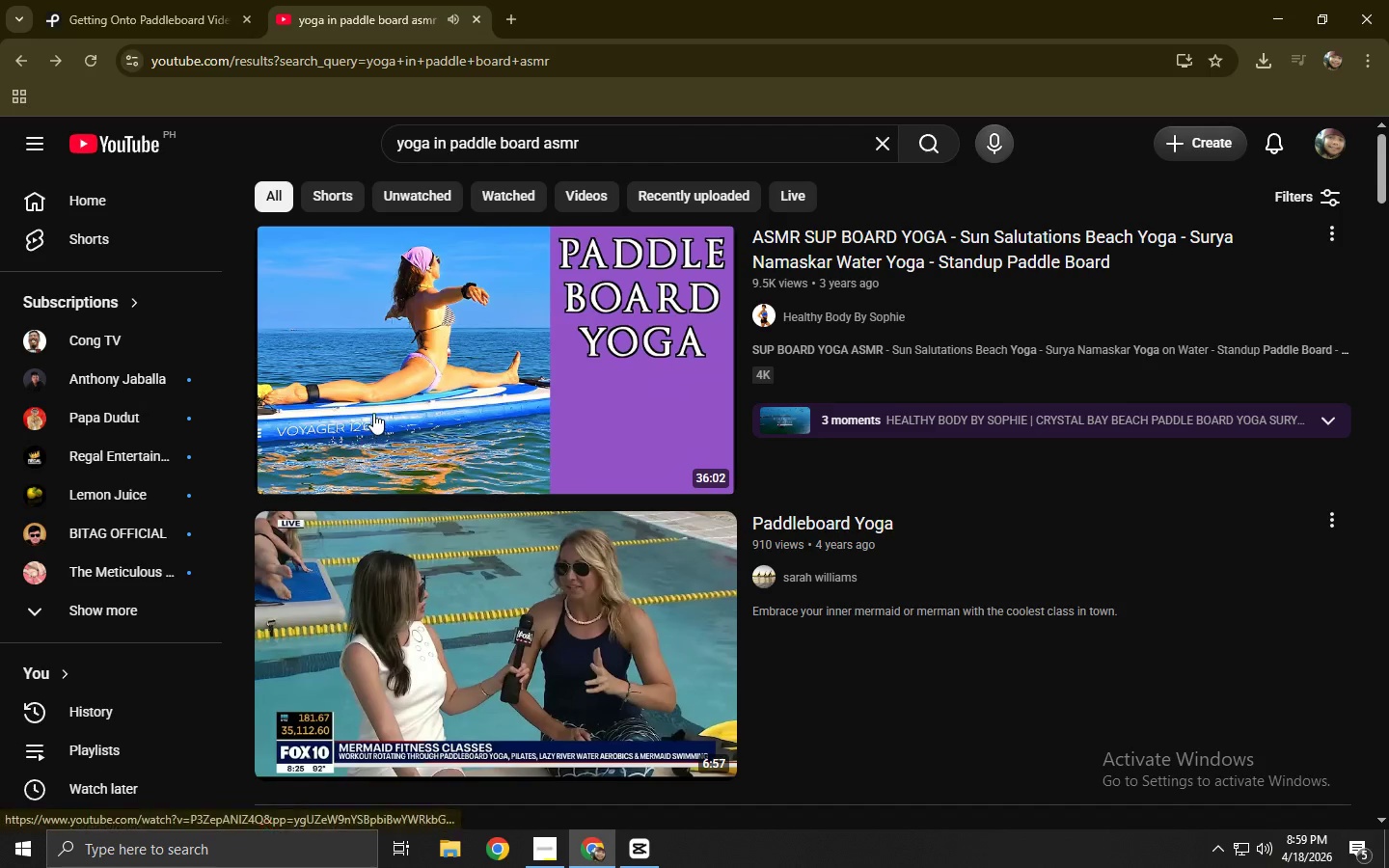 
scroll: coordinate [375, 406], scroll_direction: down, amount: 6.0
 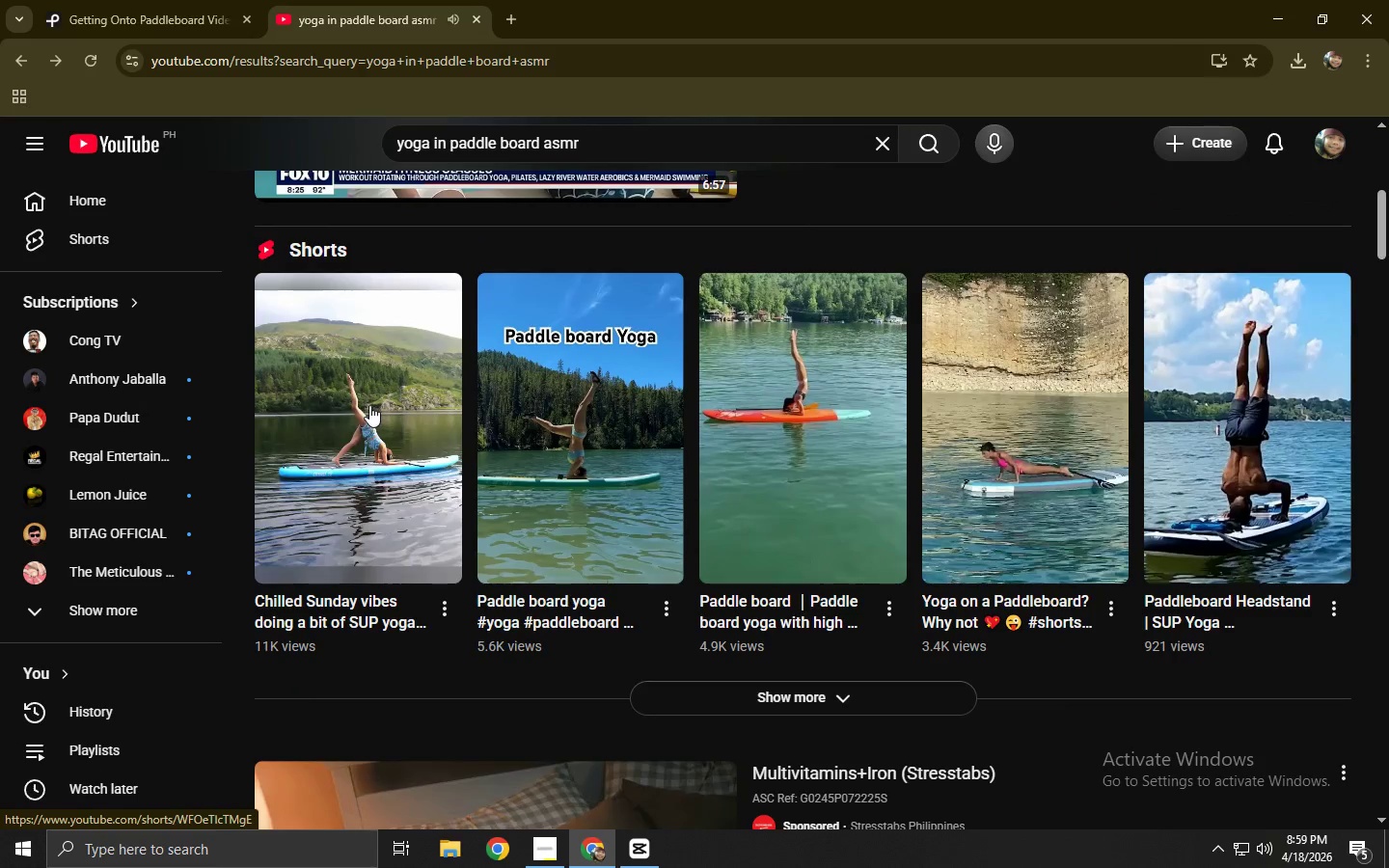 
left_click([369, 405])
 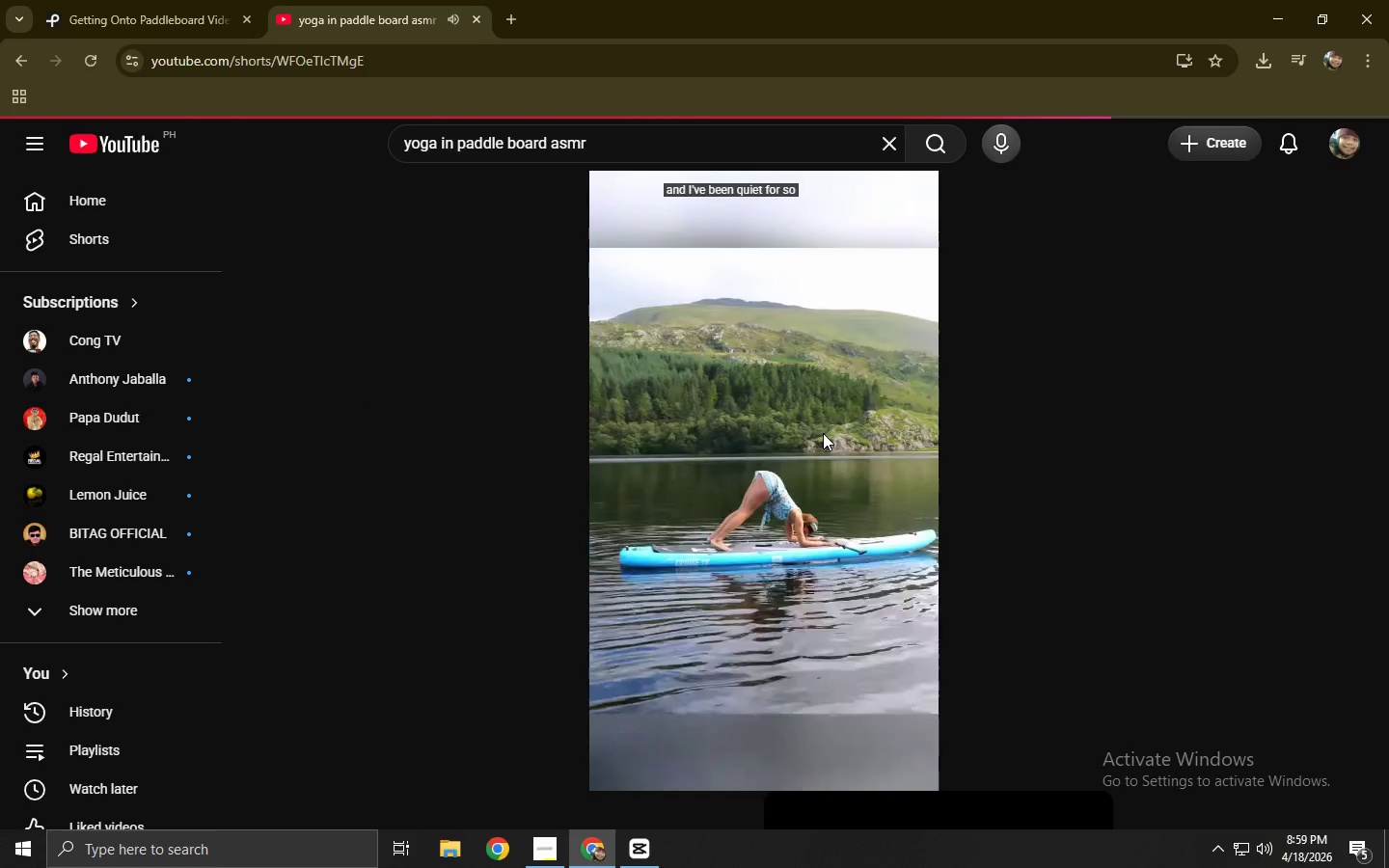 
left_click([819, 656])
 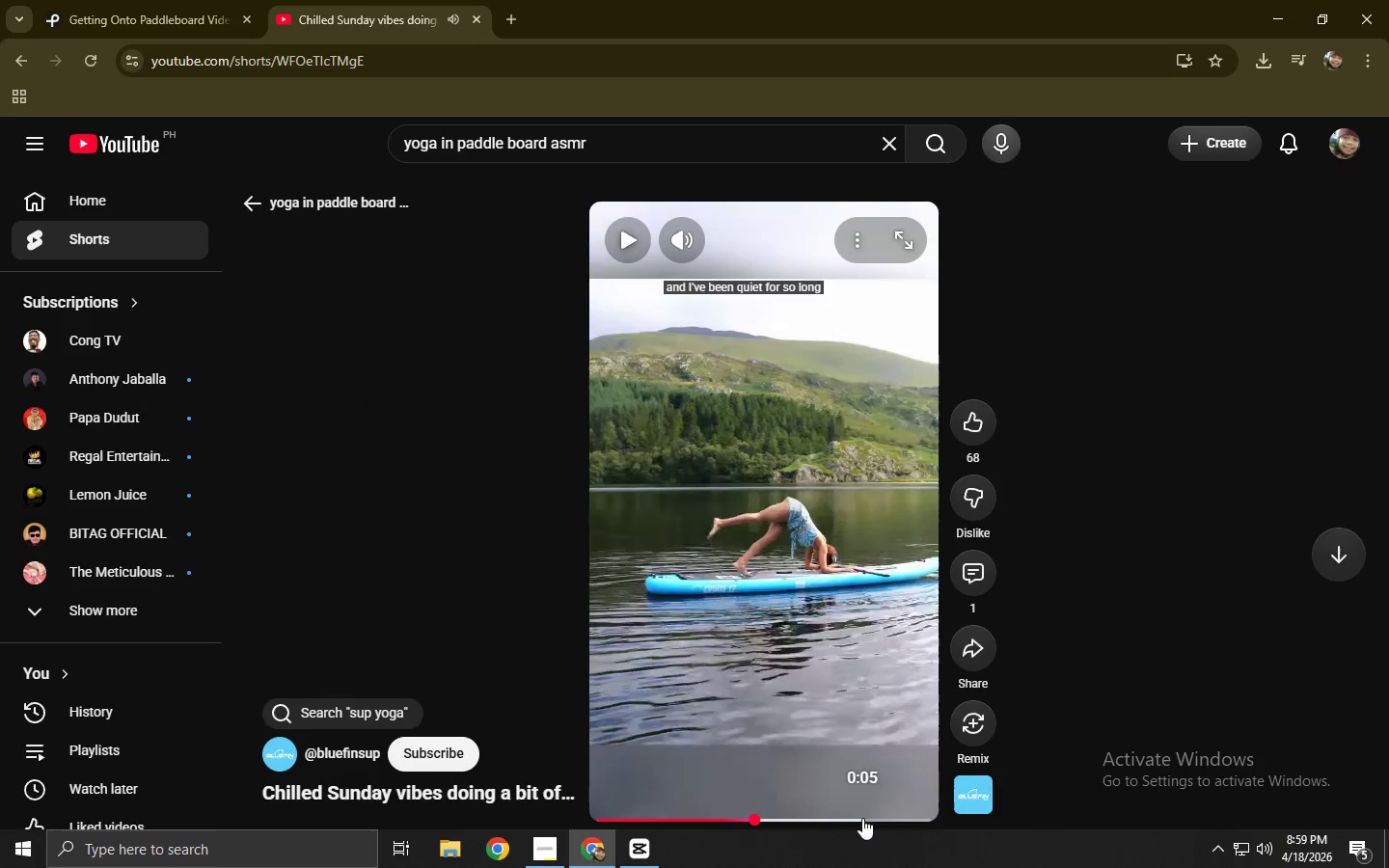 
left_click([858, 730])
 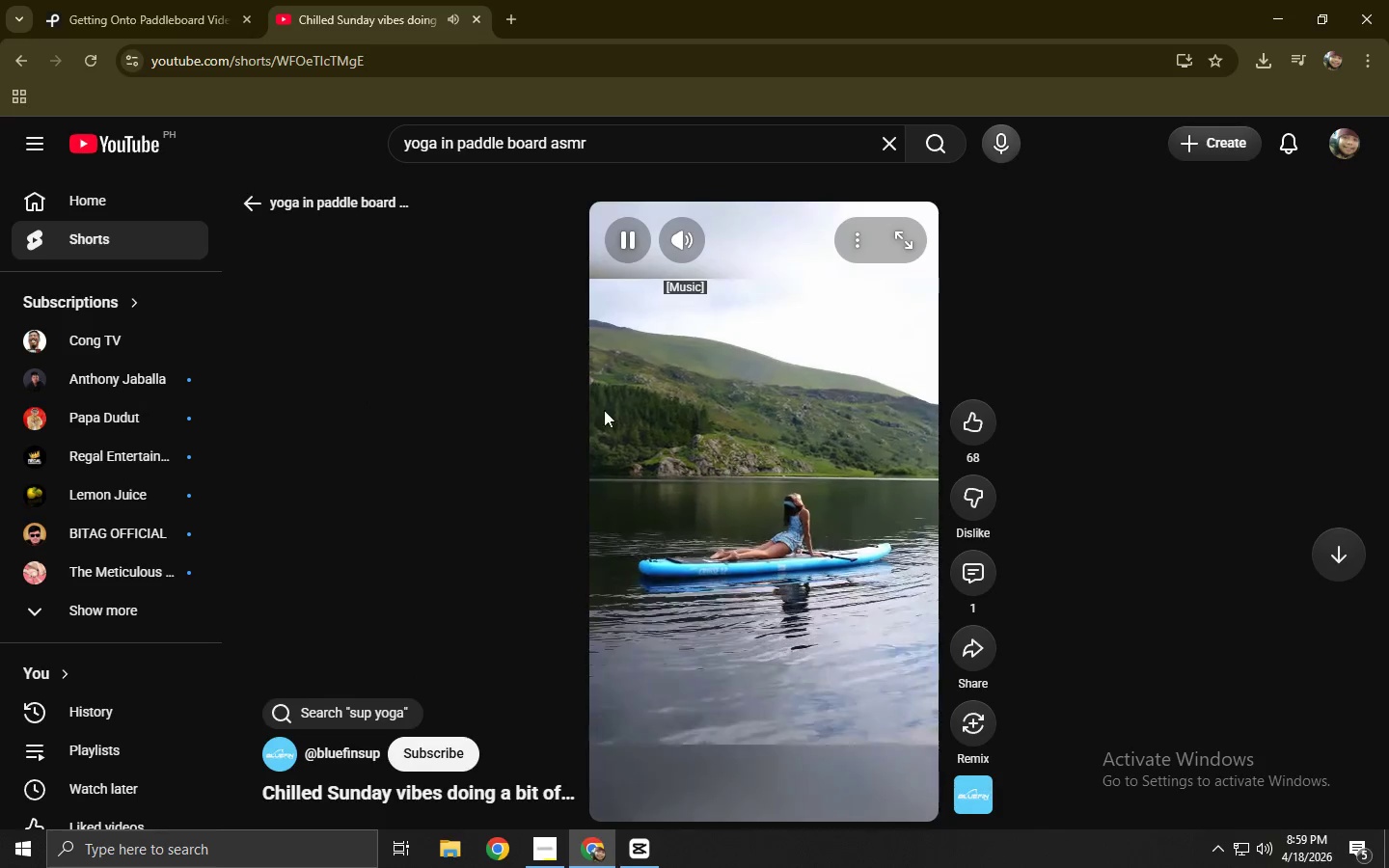 
scroll: coordinate [665, 464], scroll_direction: down, amount: 4.0
 